 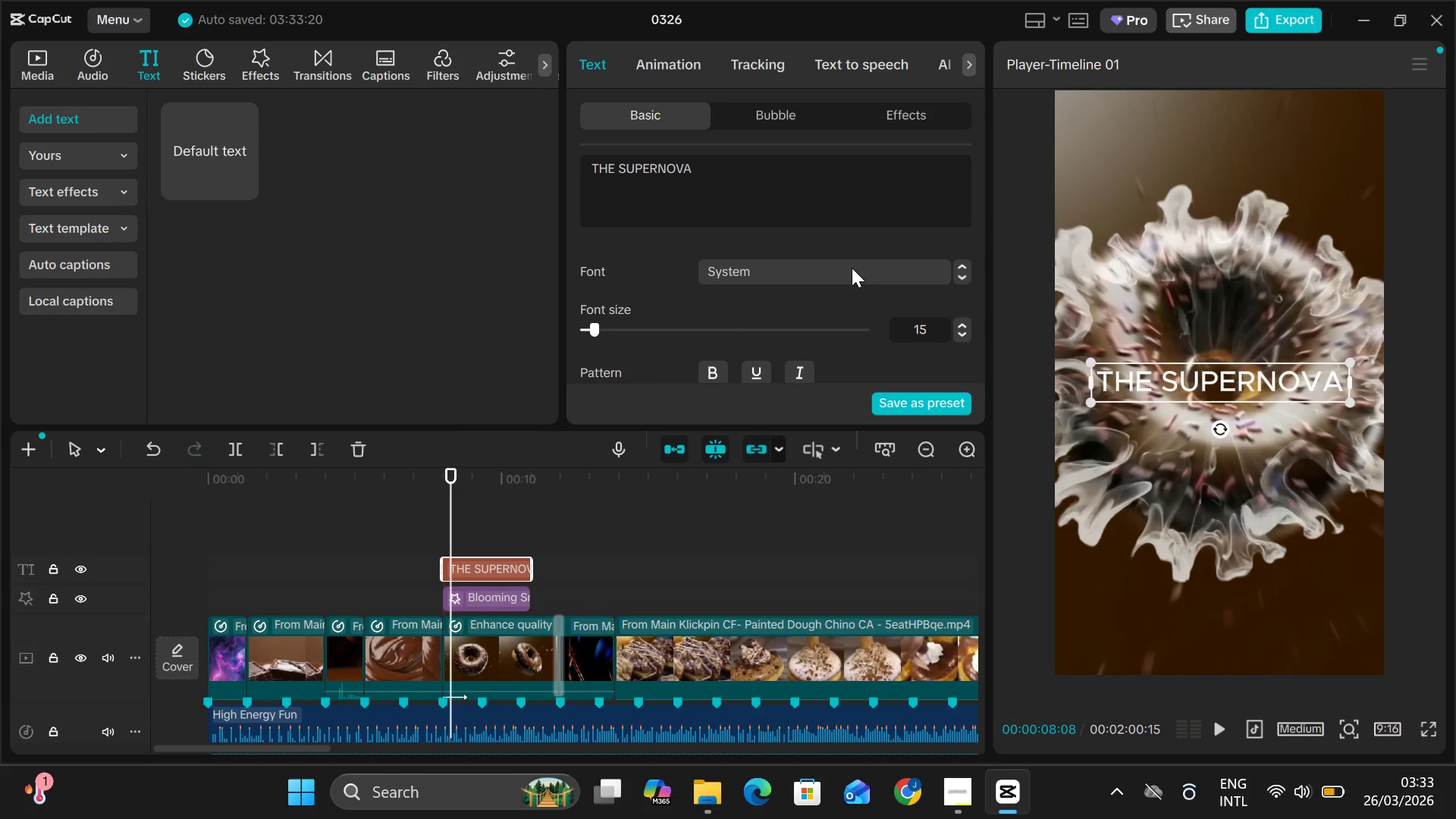 
left_click([957, 275])
 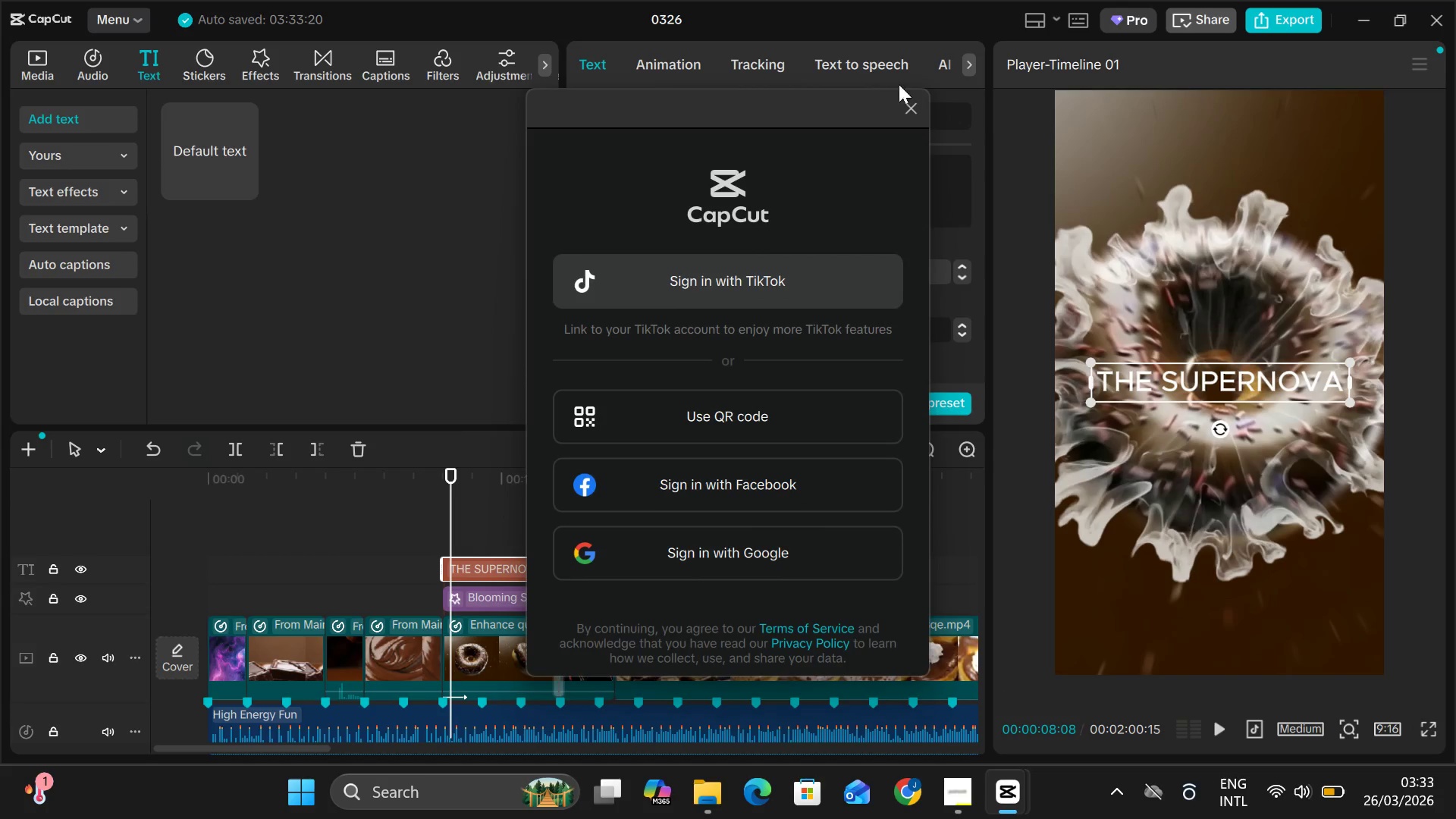 
left_click([918, 97])
 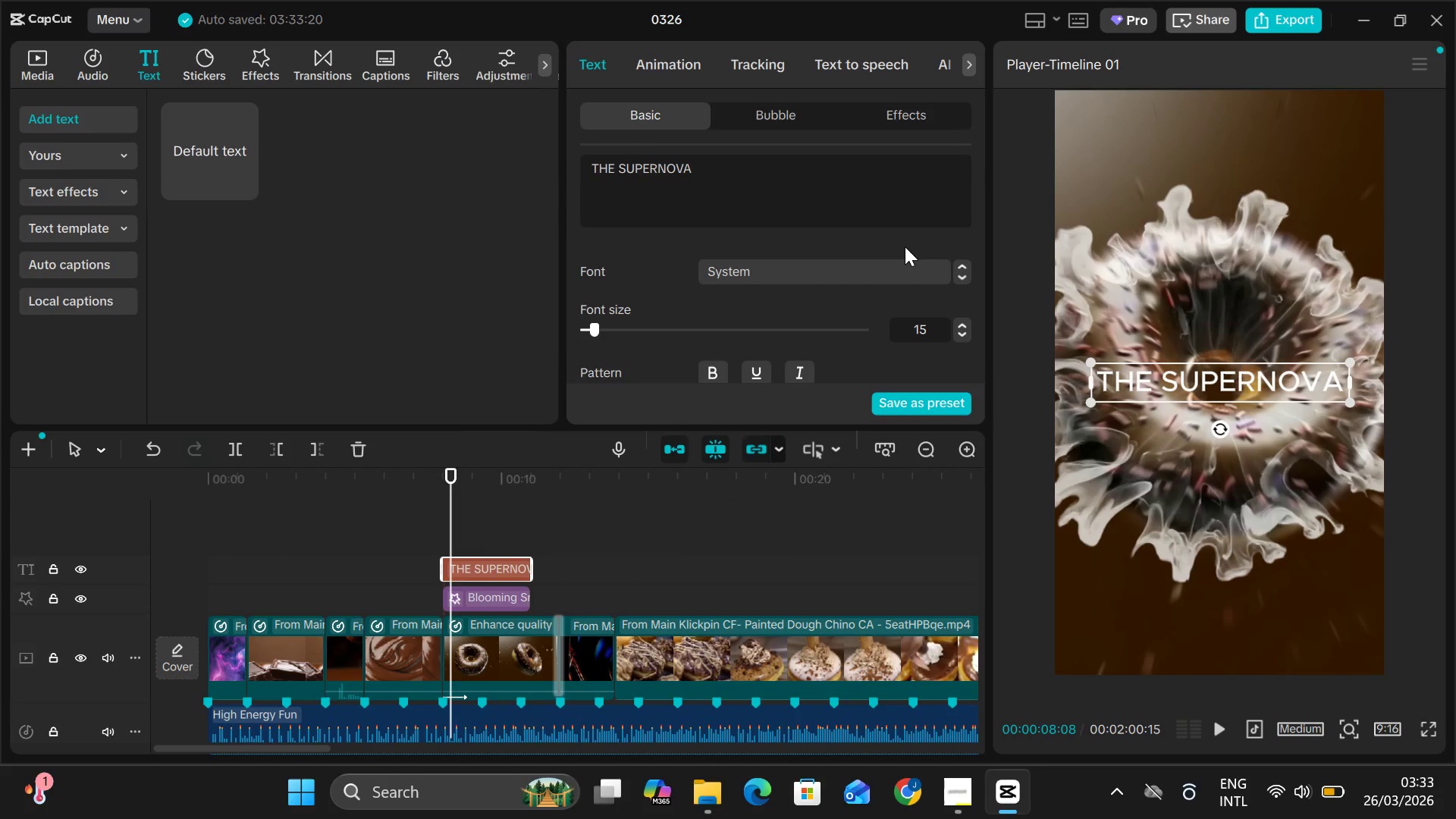 
left_click([905, 246])
 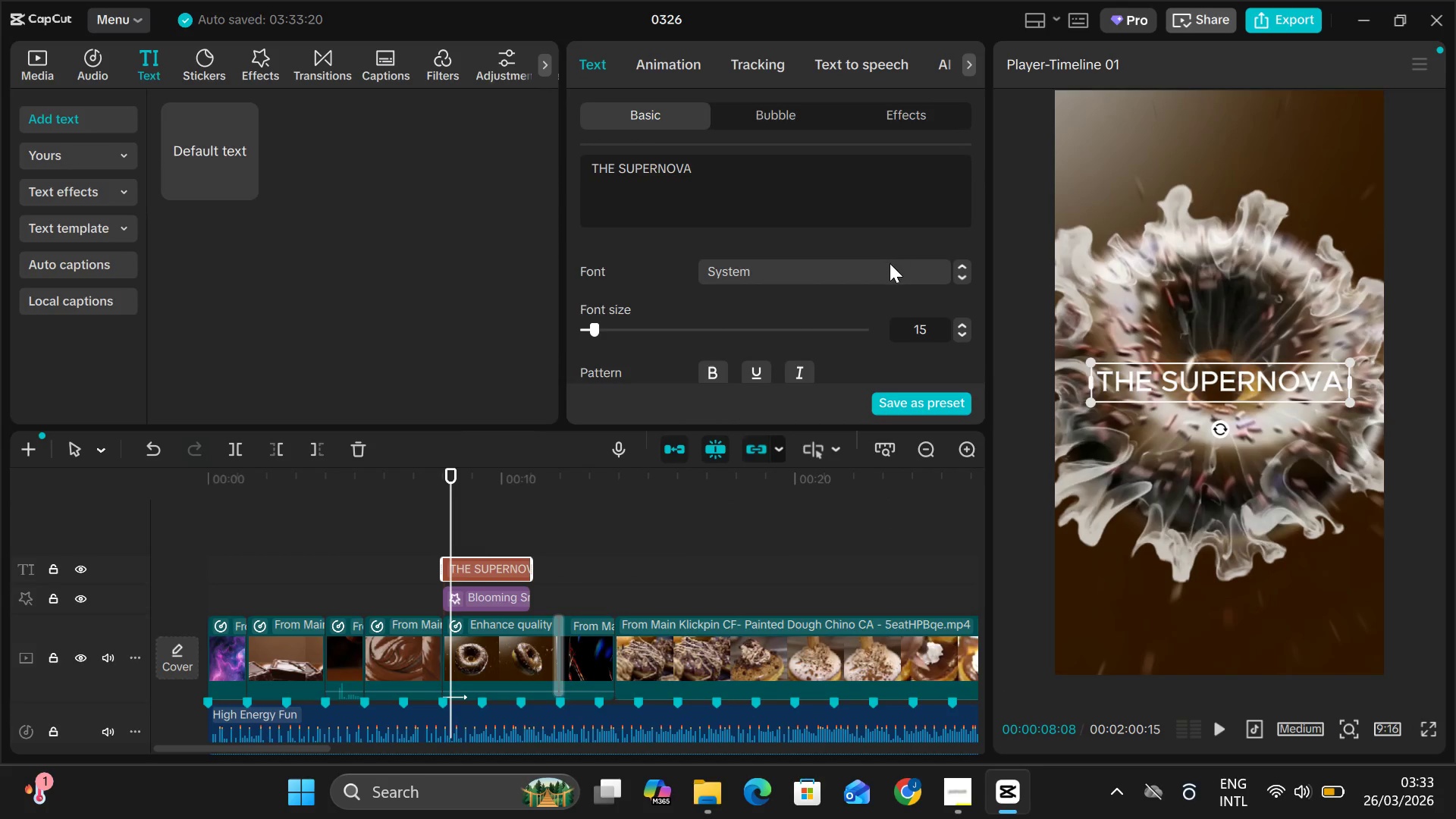 
left_click([890, 263])
 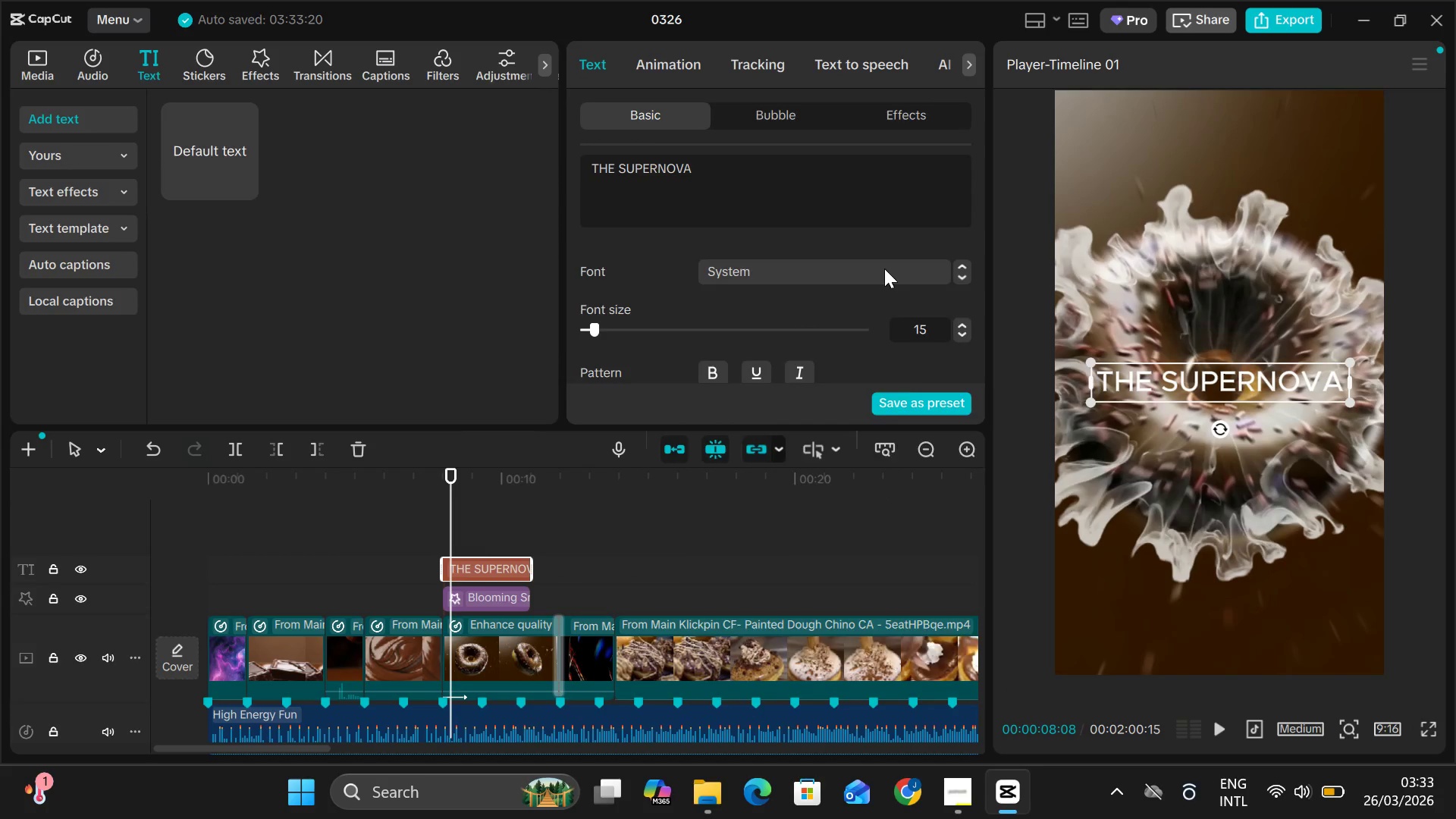 
left_click([884, 268])
 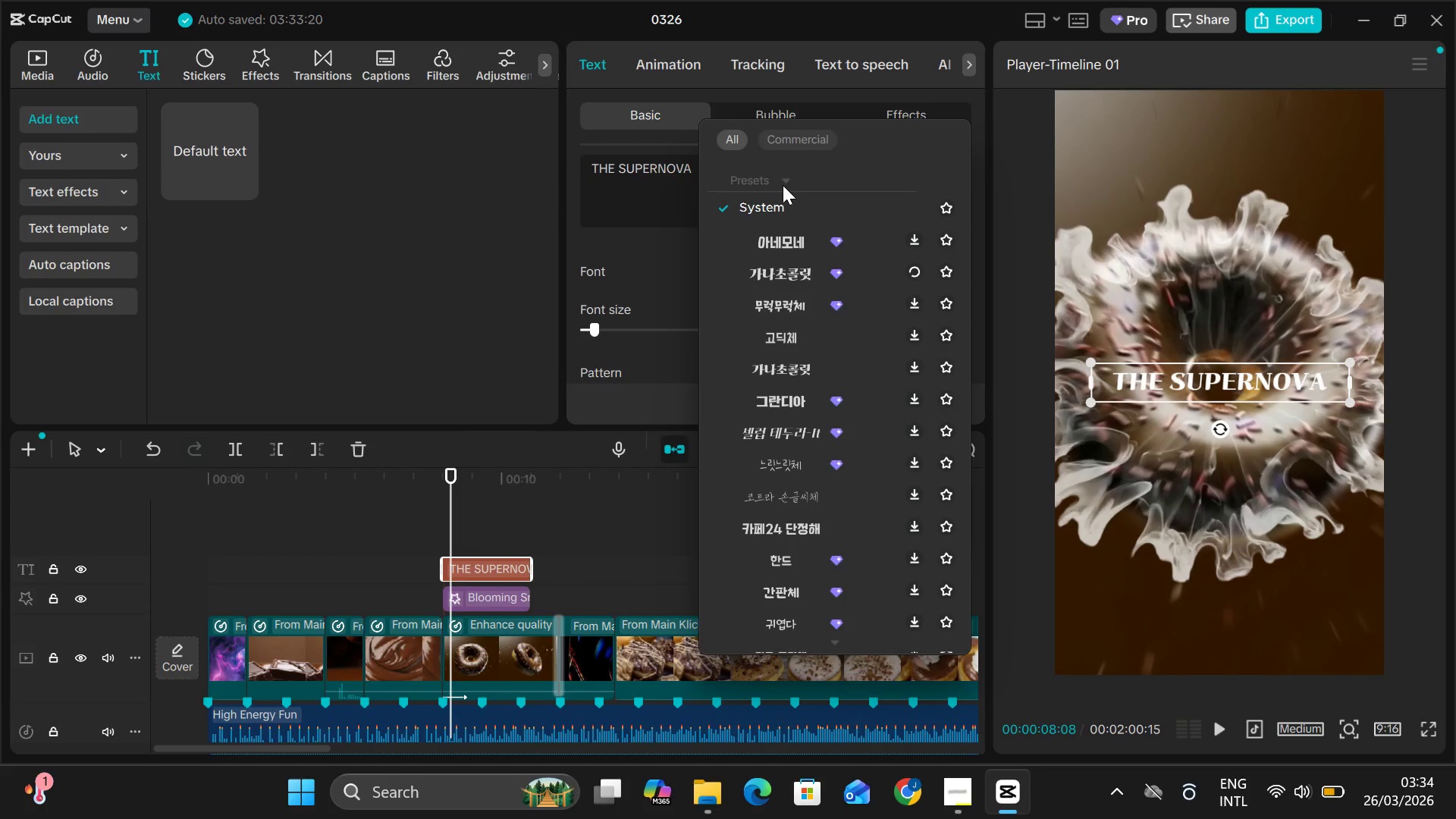 
left_click([783, 181])
 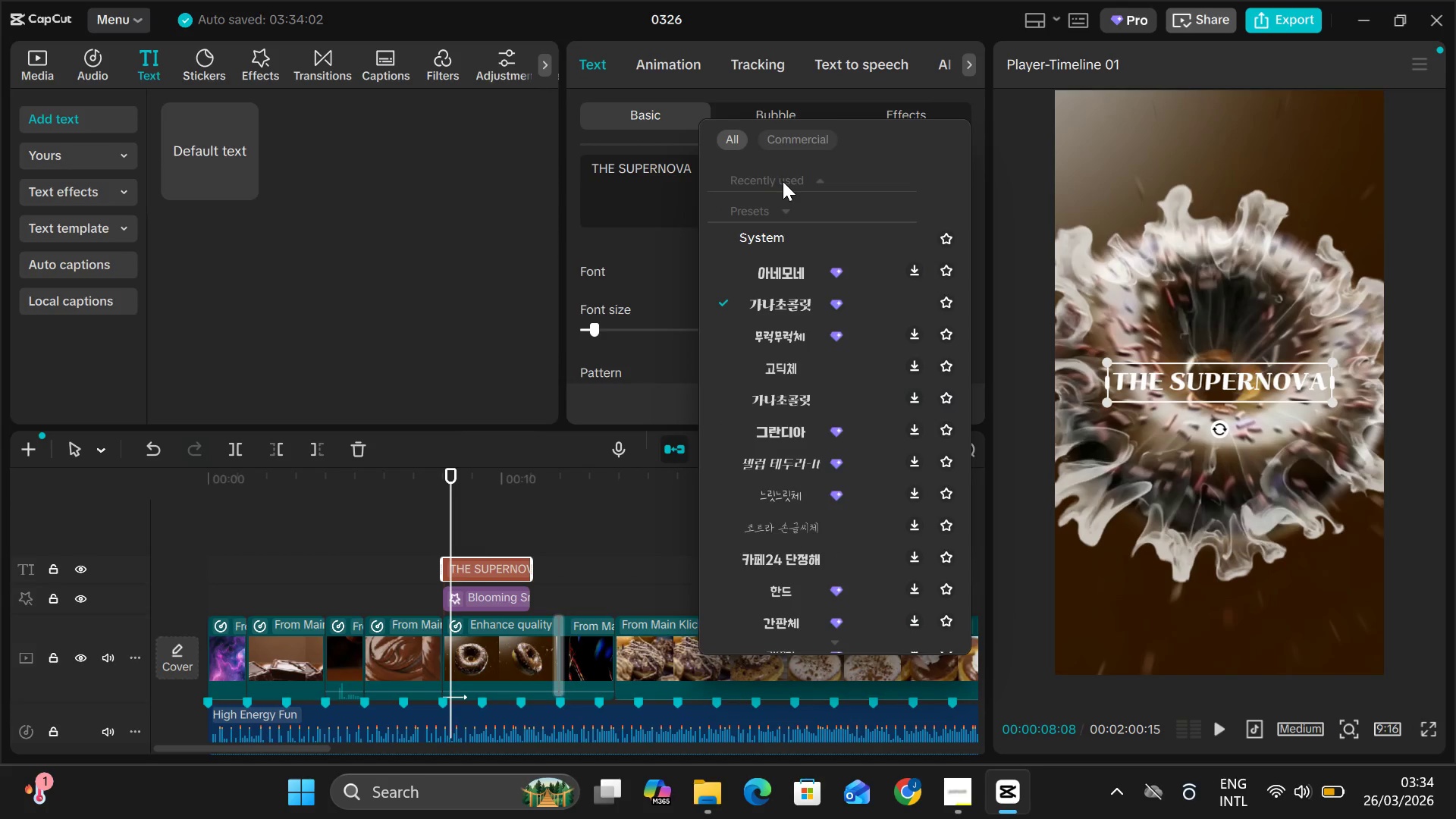 
left_click([783, 181])
 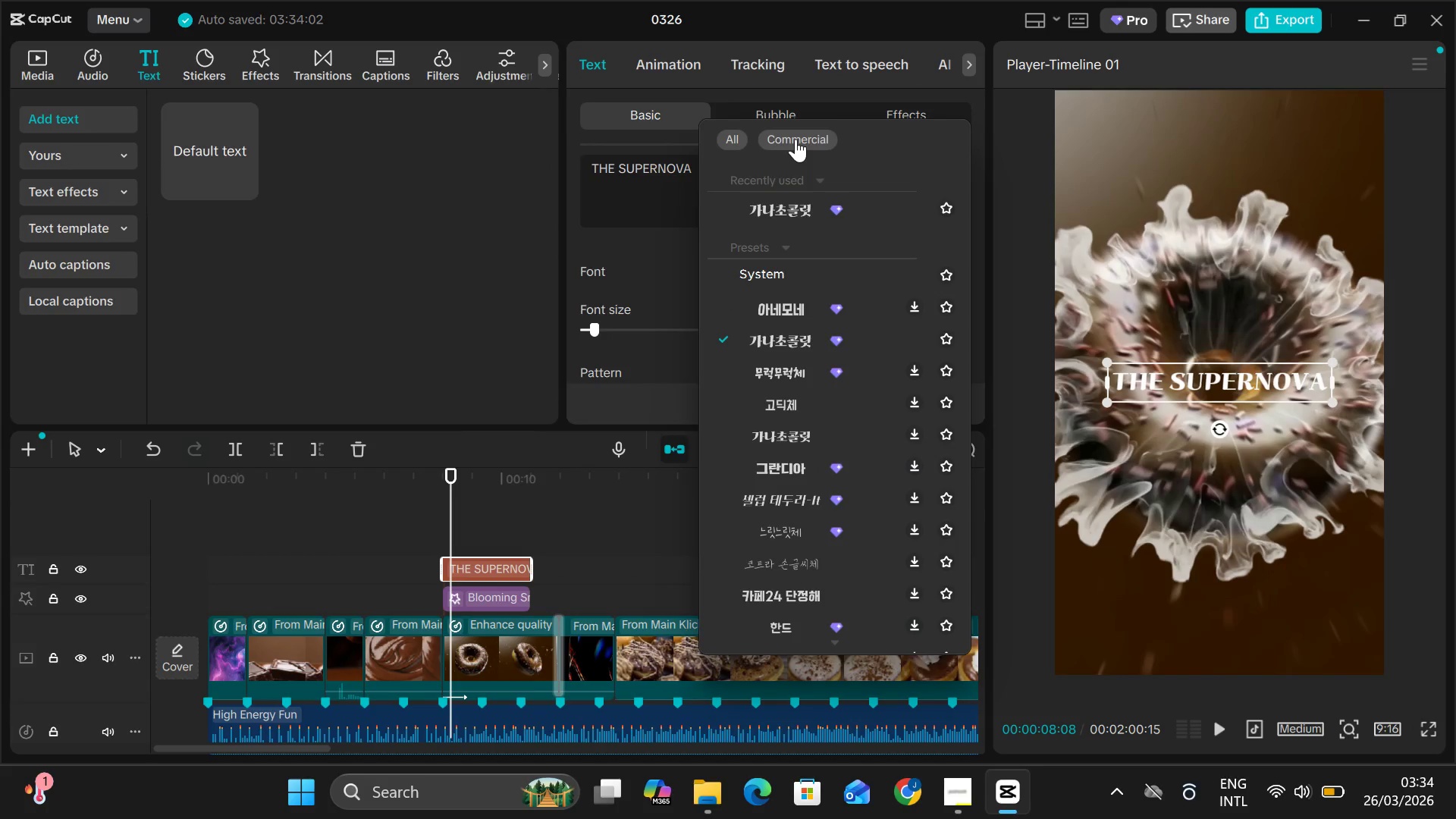 
left_click([795, 139])
 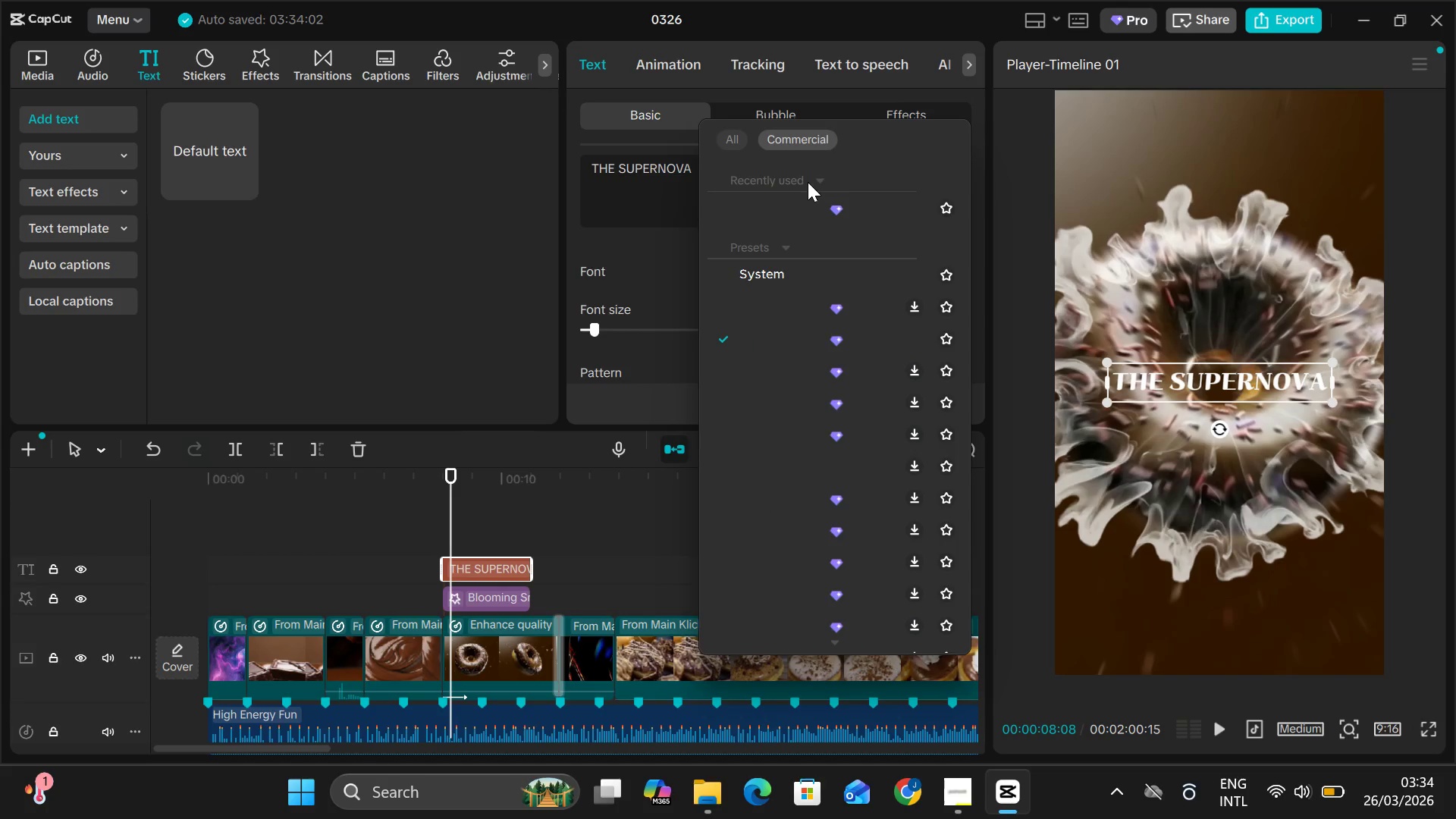 
left_click([809, 180])
 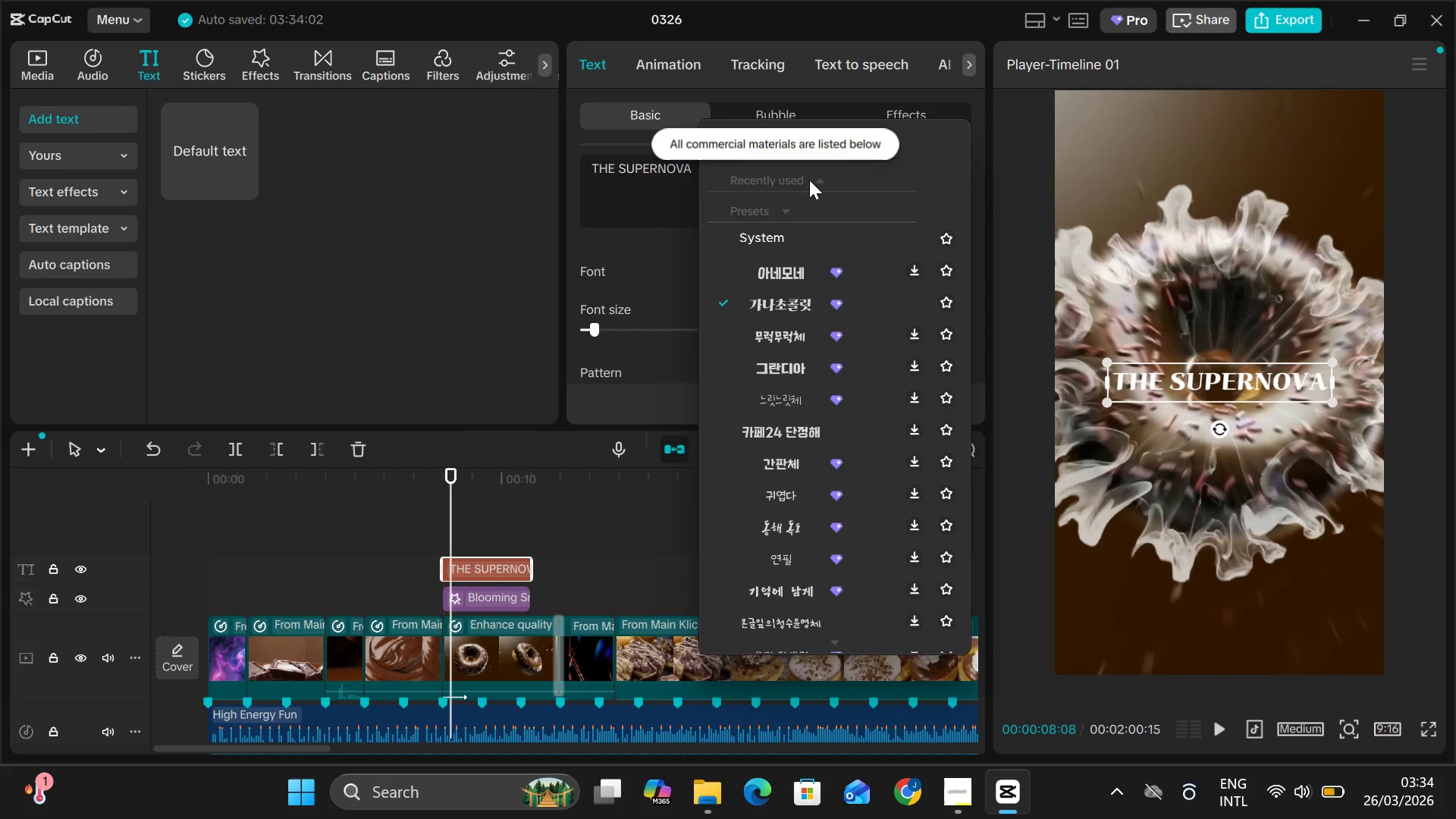 
scroll: coordinate [816, 362], scroll_direction: down, amount: 92.0
 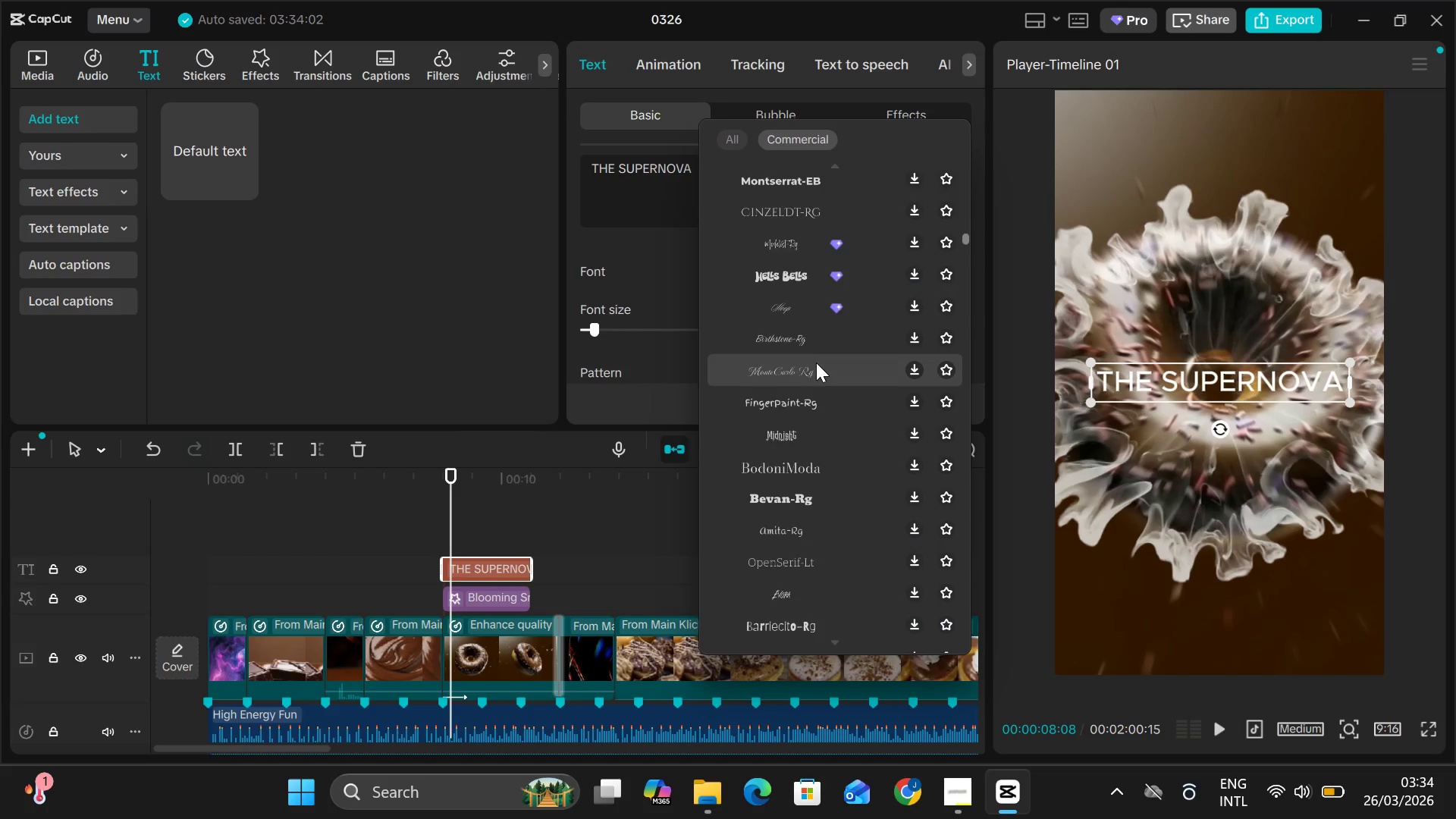 
scroll: coordinate [816, 362], scroll_direction: none, amount: 0.0
 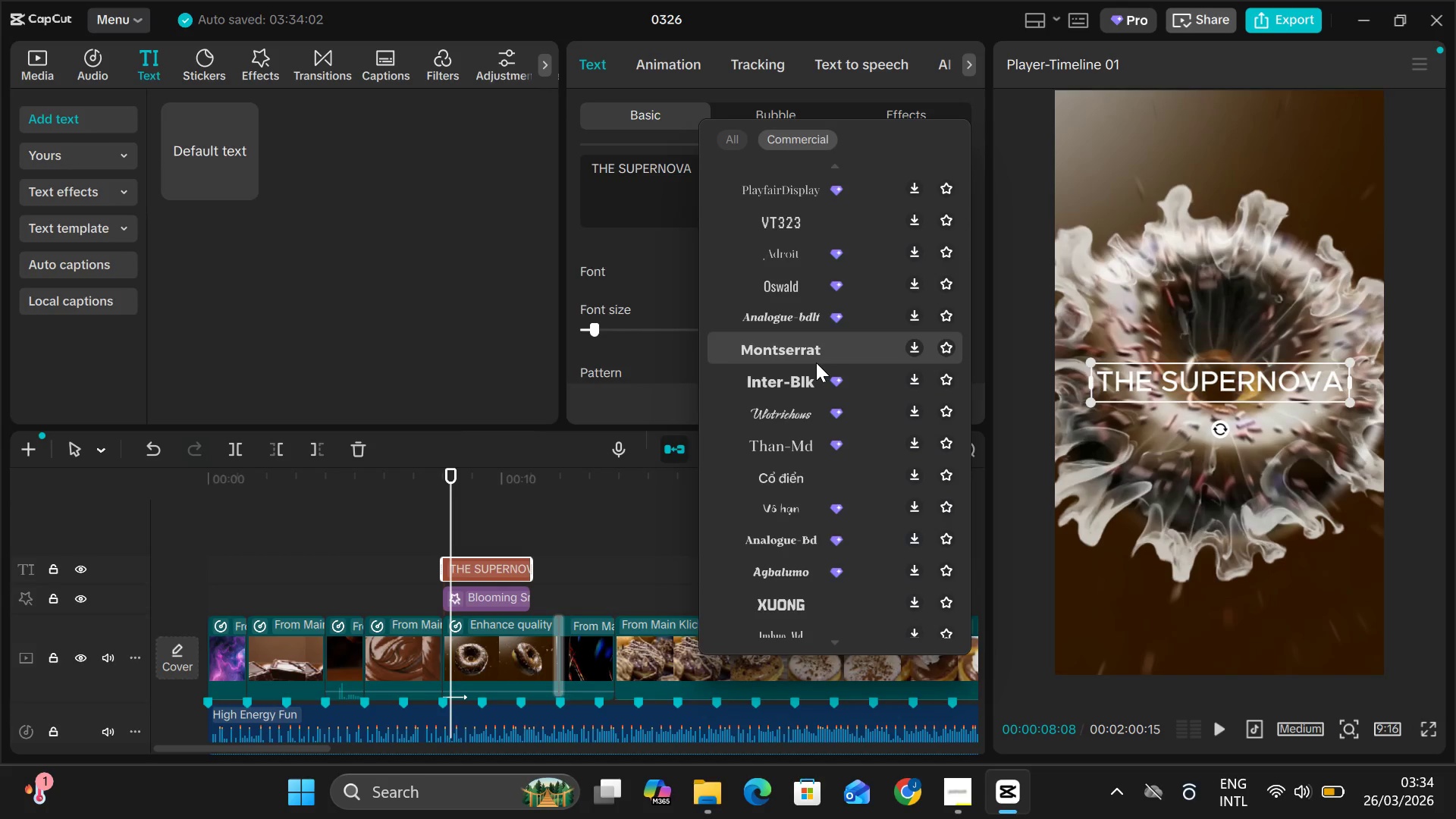 
left_click([816, 362])
 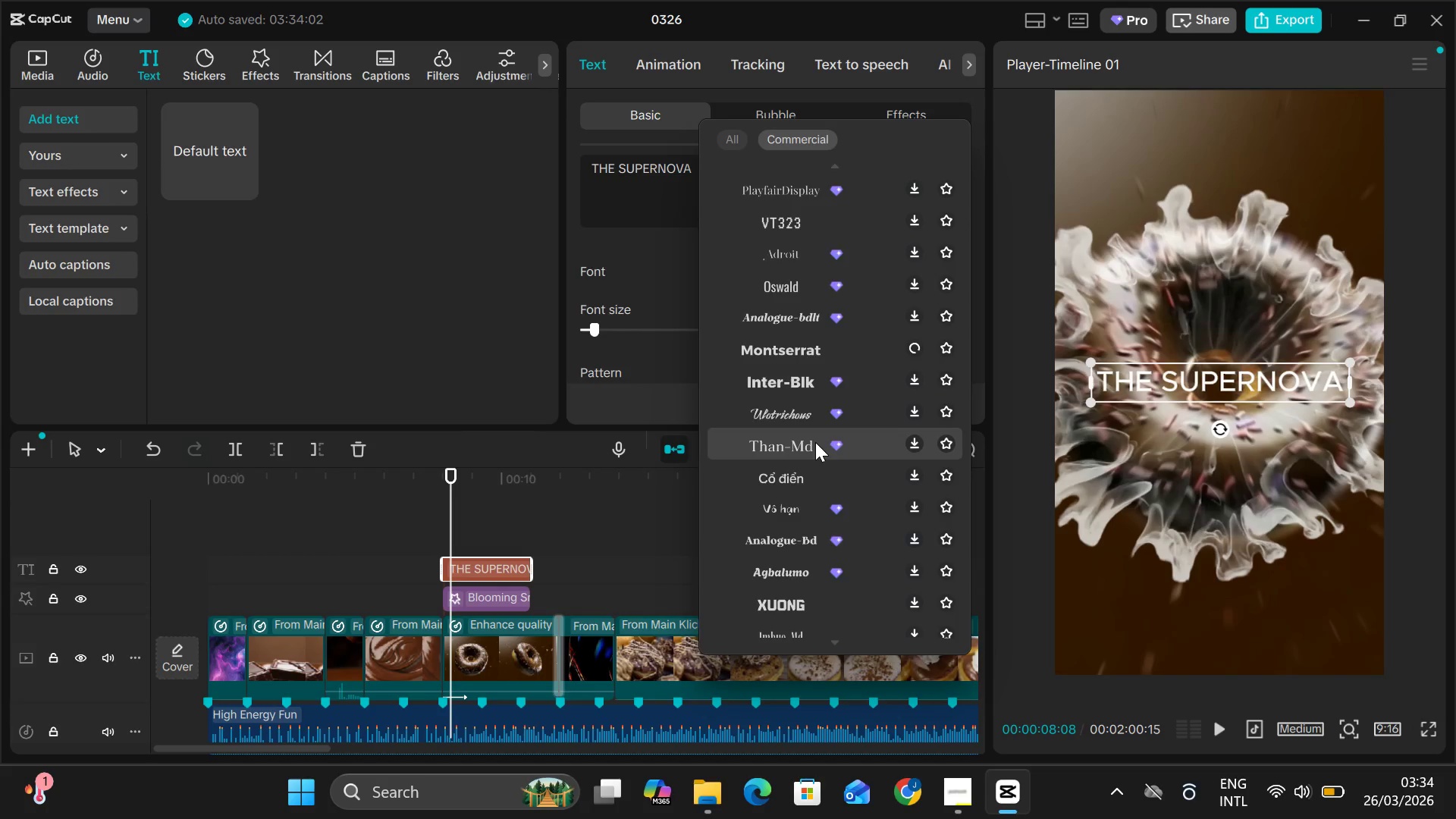 
scroll: coordinate [815, 442], scroll_direction: none, amount: 0.0
 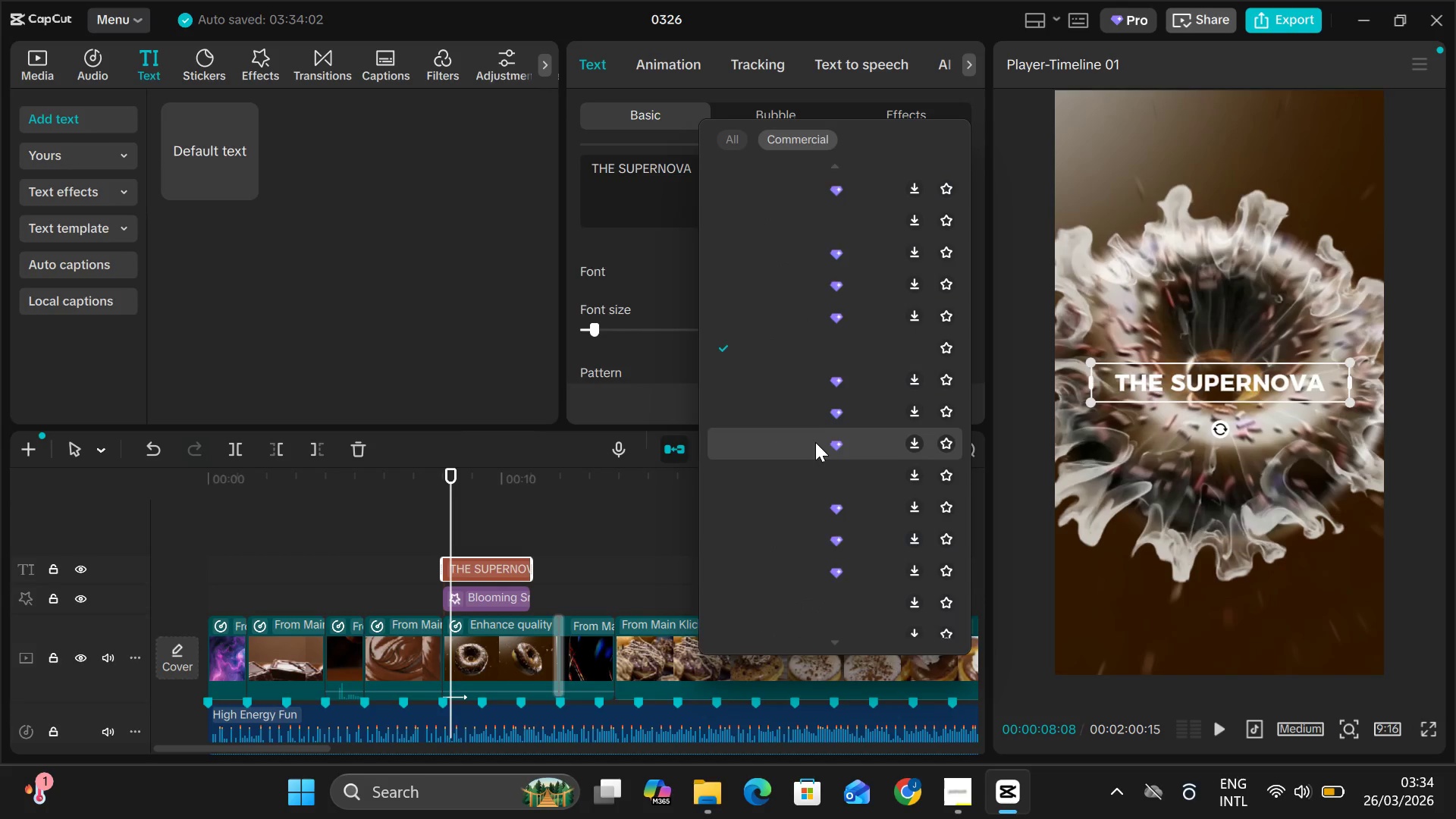 
scroll: coordinate [815, 442], scroll_direction: down, amount: 7.0
 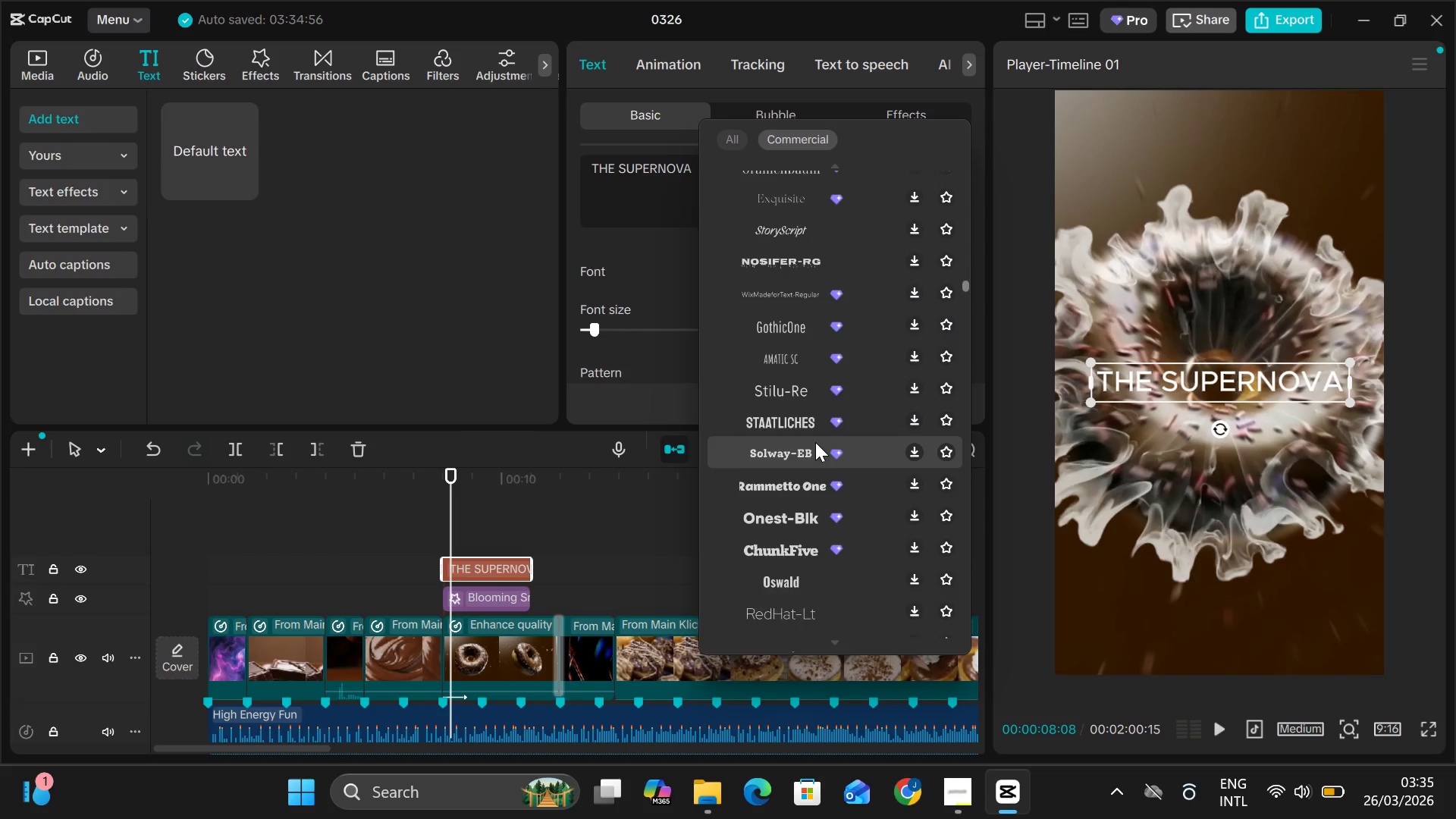 
left_click([815, 442])
 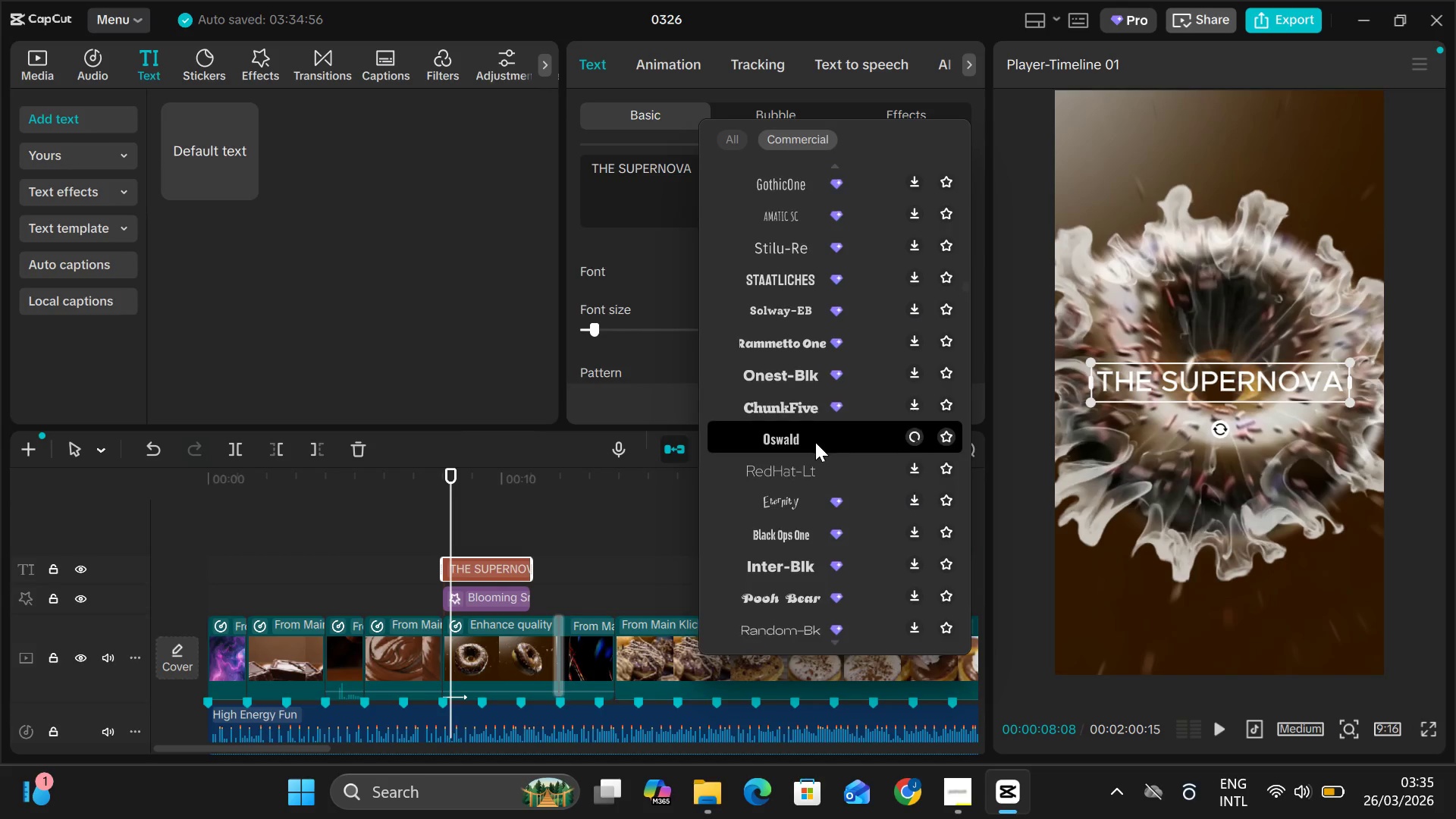 
scroll: coordinate [815, 442], scroll_direction: none, amount: 0.0
 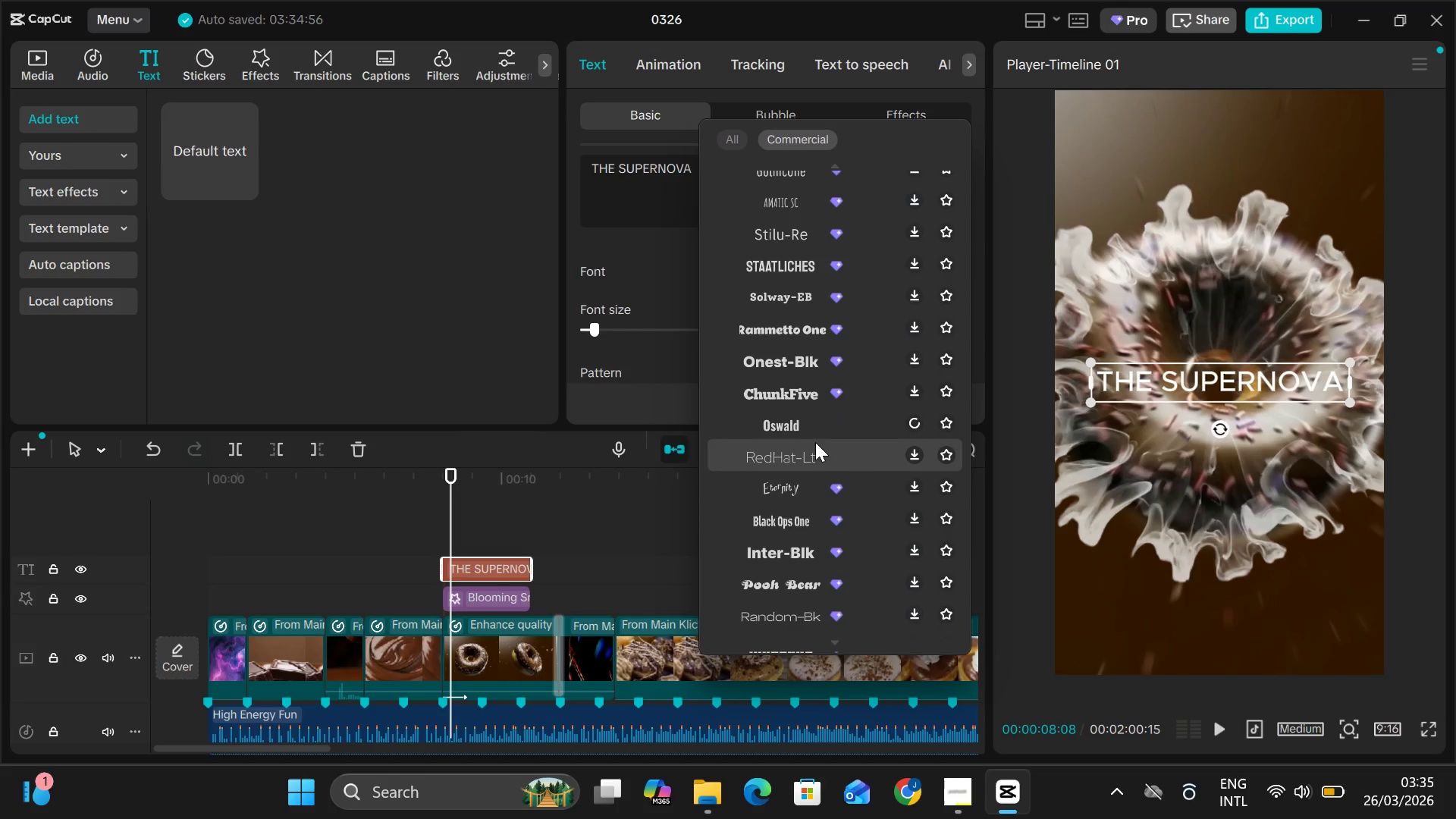 
scroll: coordinate [815, 442], scroll_direction: down, amount: 2.0
 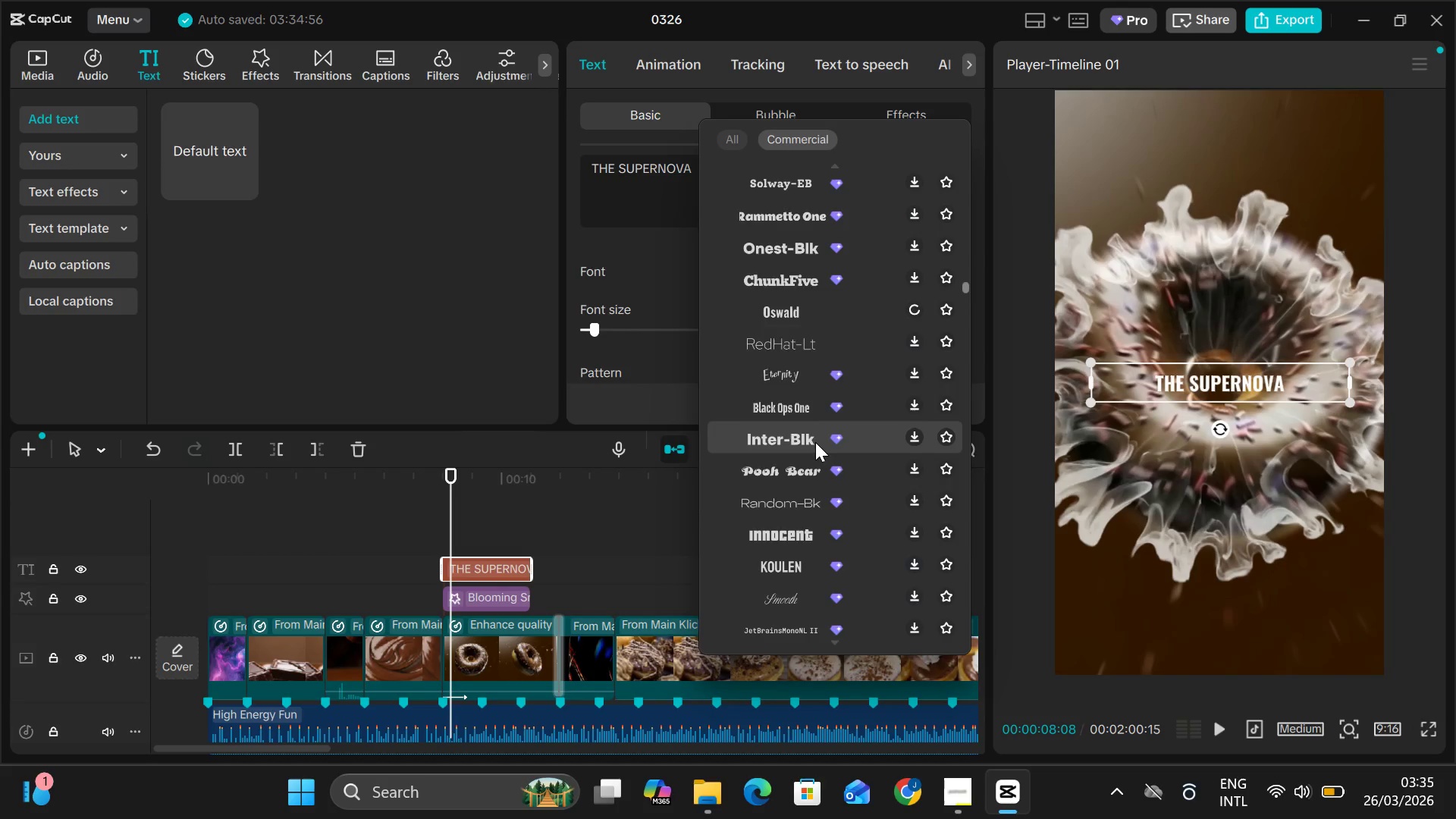 
scroll: coordinate [815, 442], scroll_direction: none, amount: 0.0
 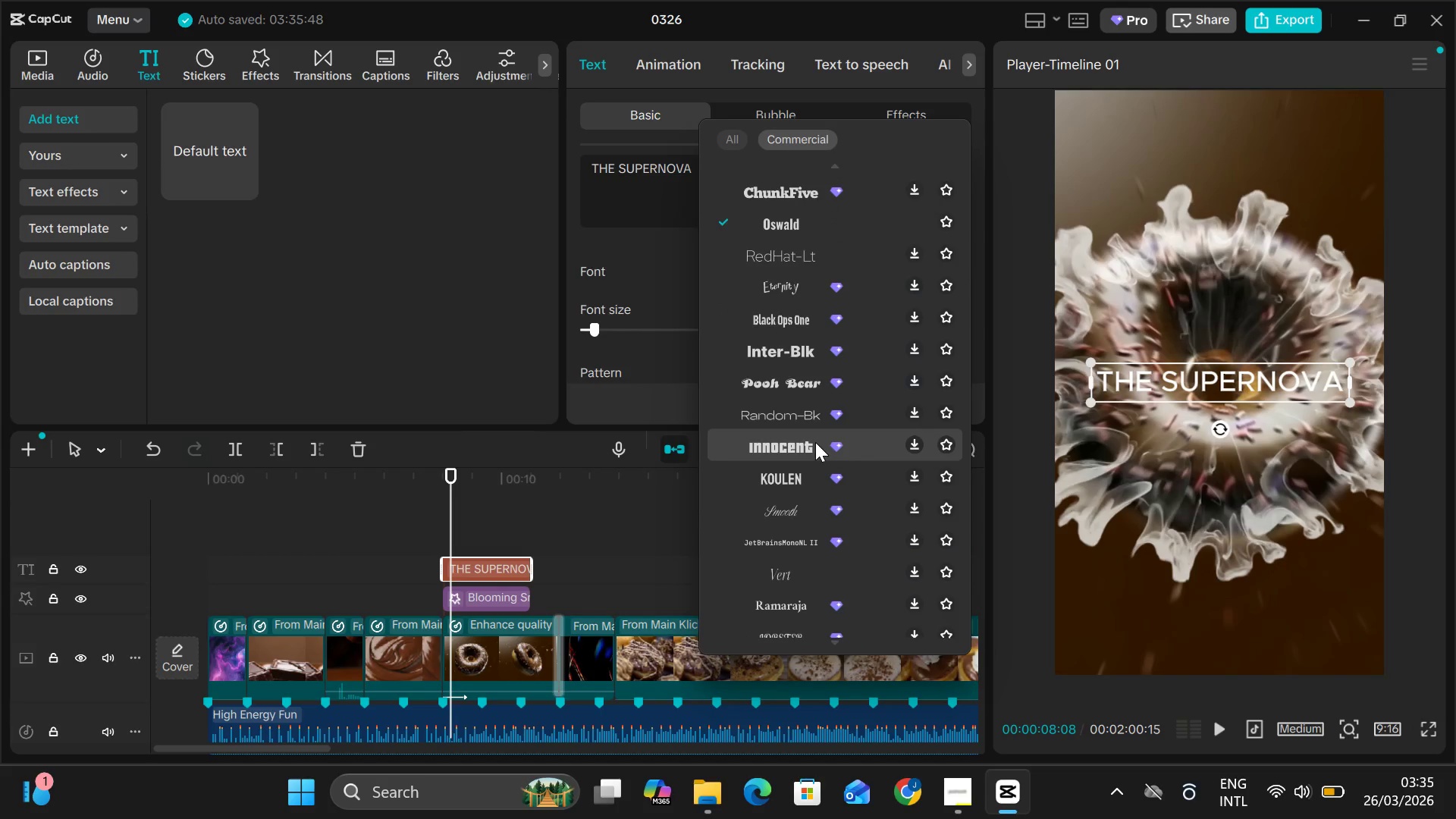 
scroll: coordinate [815, 442], scroll_direction: down, amount: 5.0
 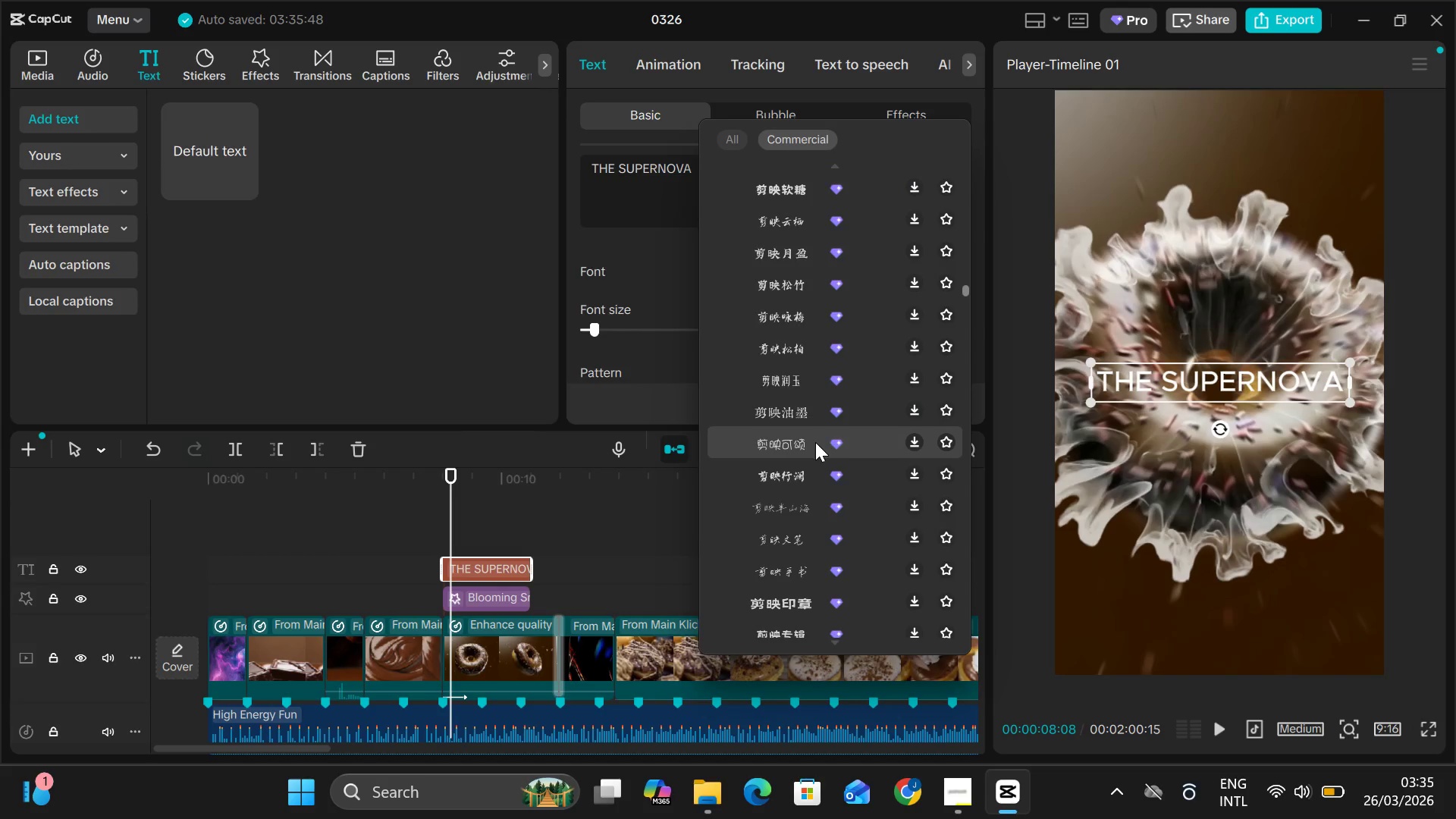 
scroll: coordinate [815, 442], scroll_direction: up, amount: 19.0
 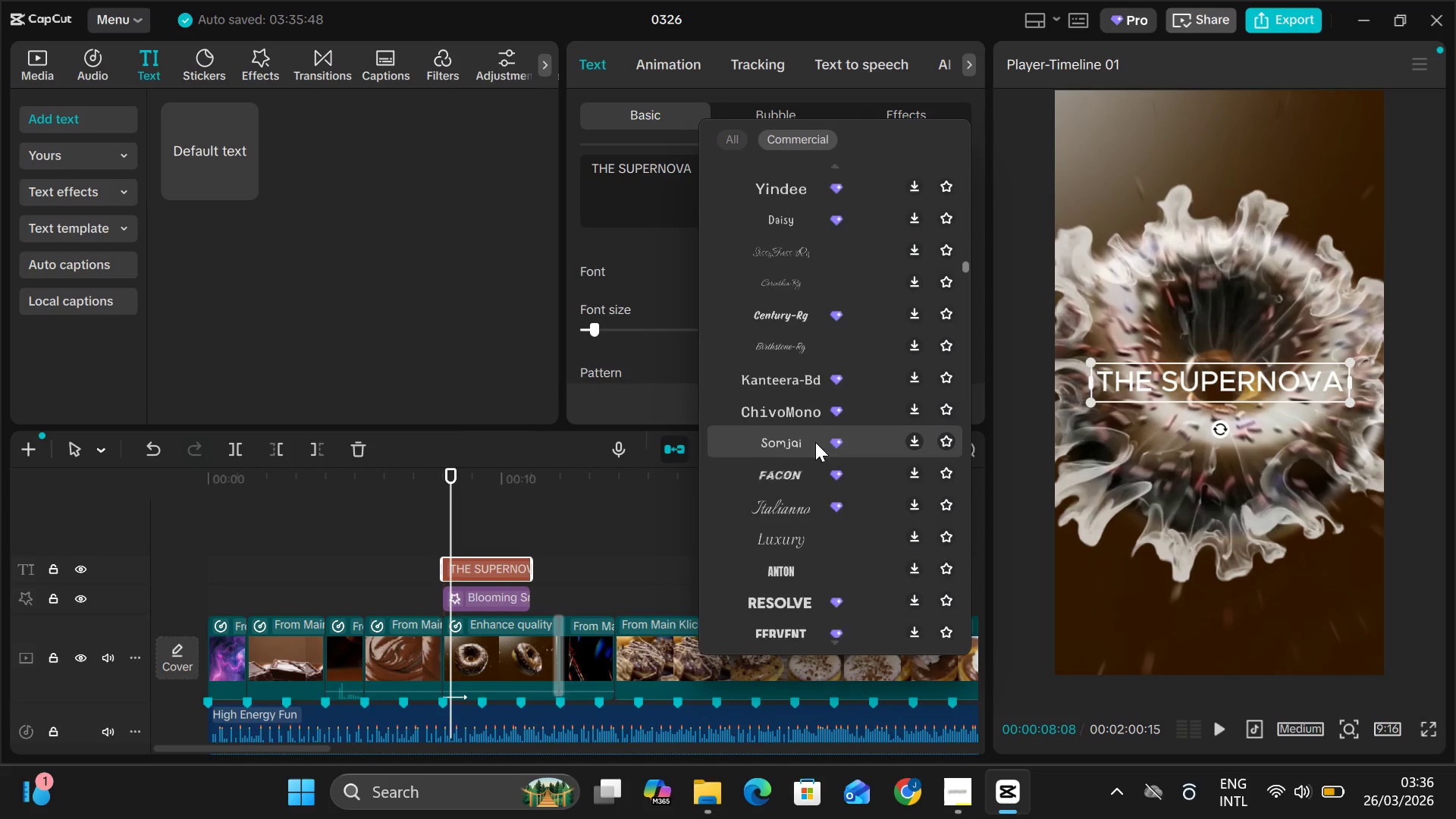 
scroll: coordinate [815, 442], scroll_direction: none, amount: 0.0
 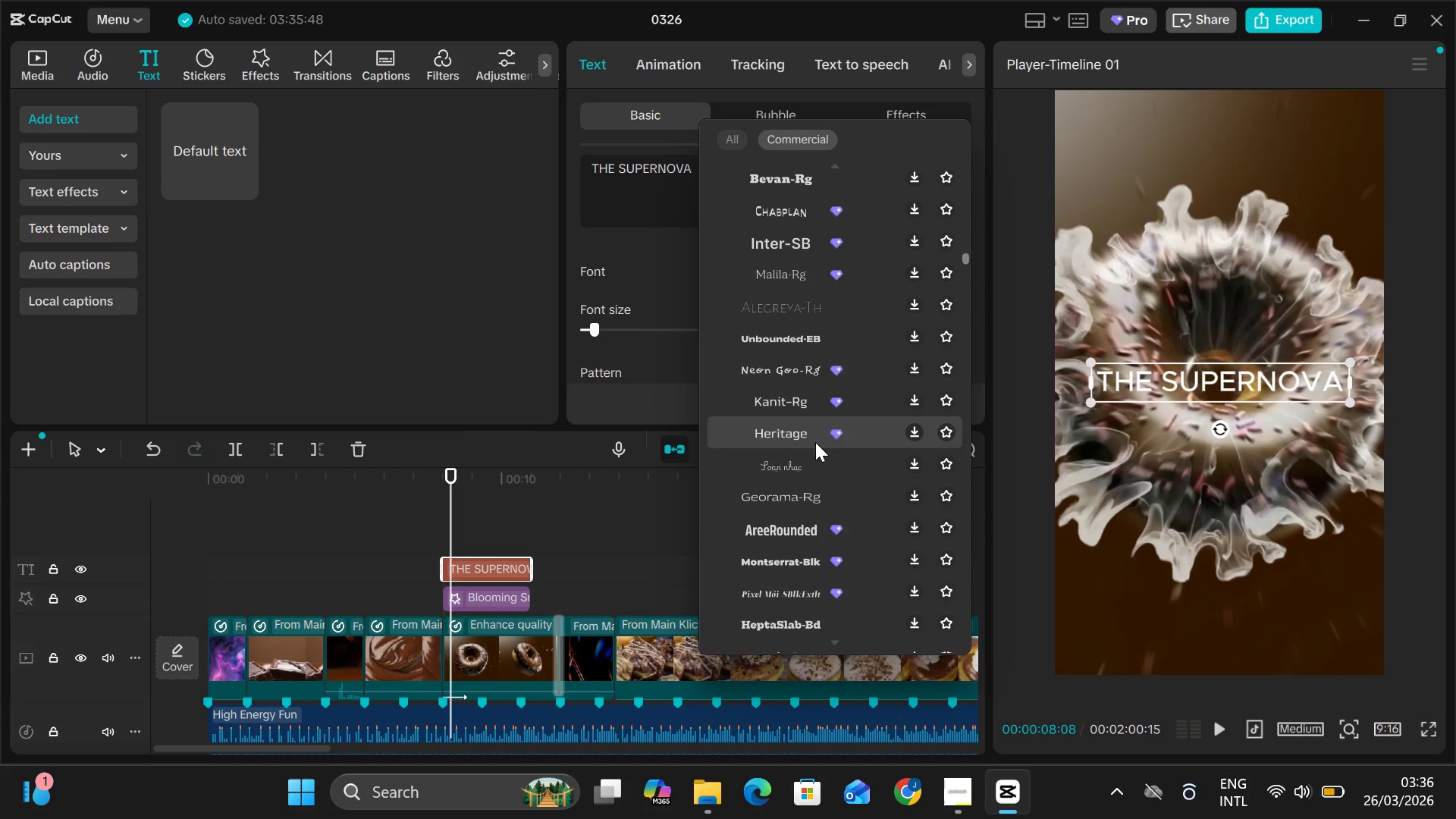 
scroll: coordinate [815, 442], scroll_direction: up, amount: 5.0
 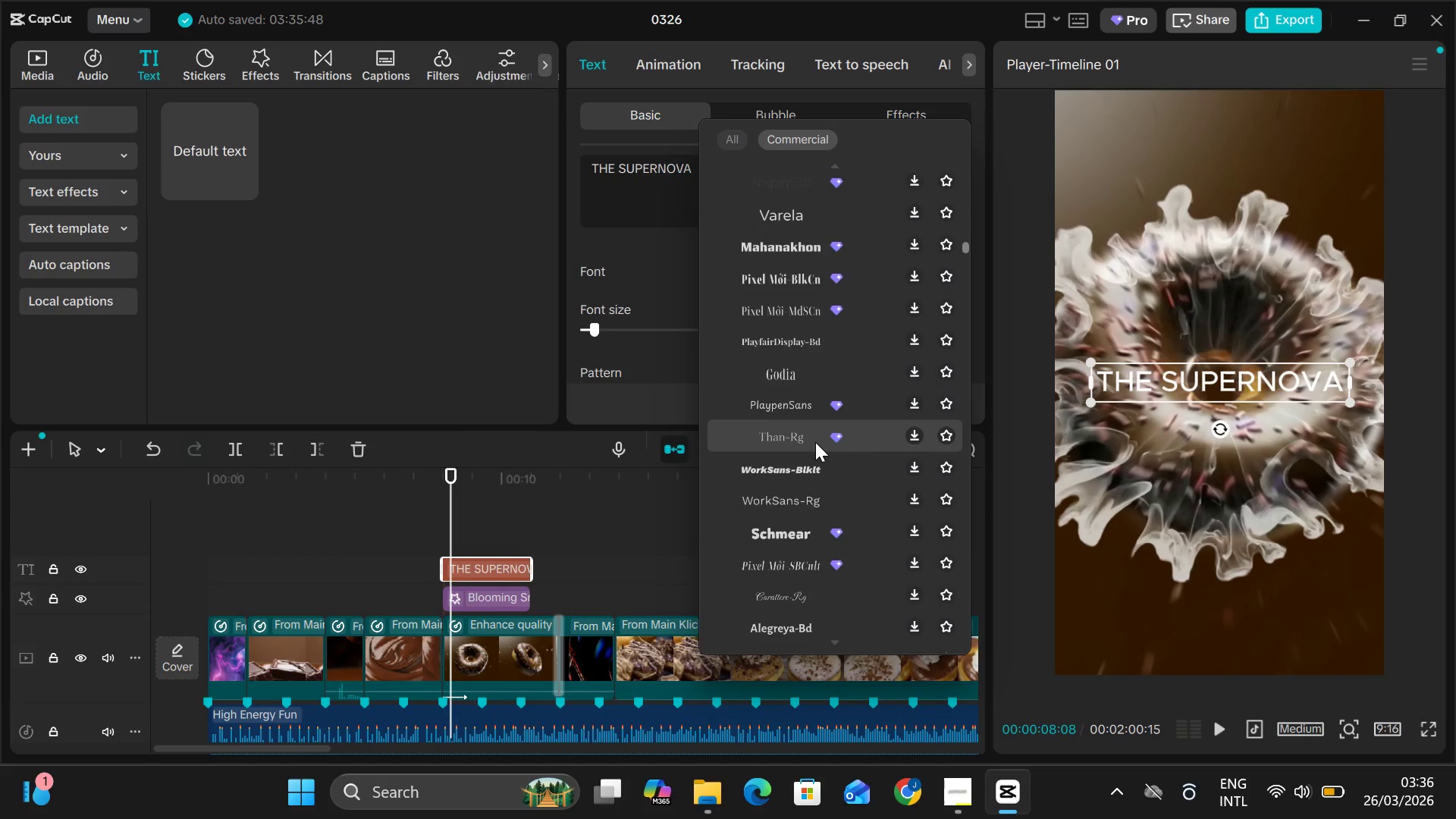 
left_click([812, 403])
 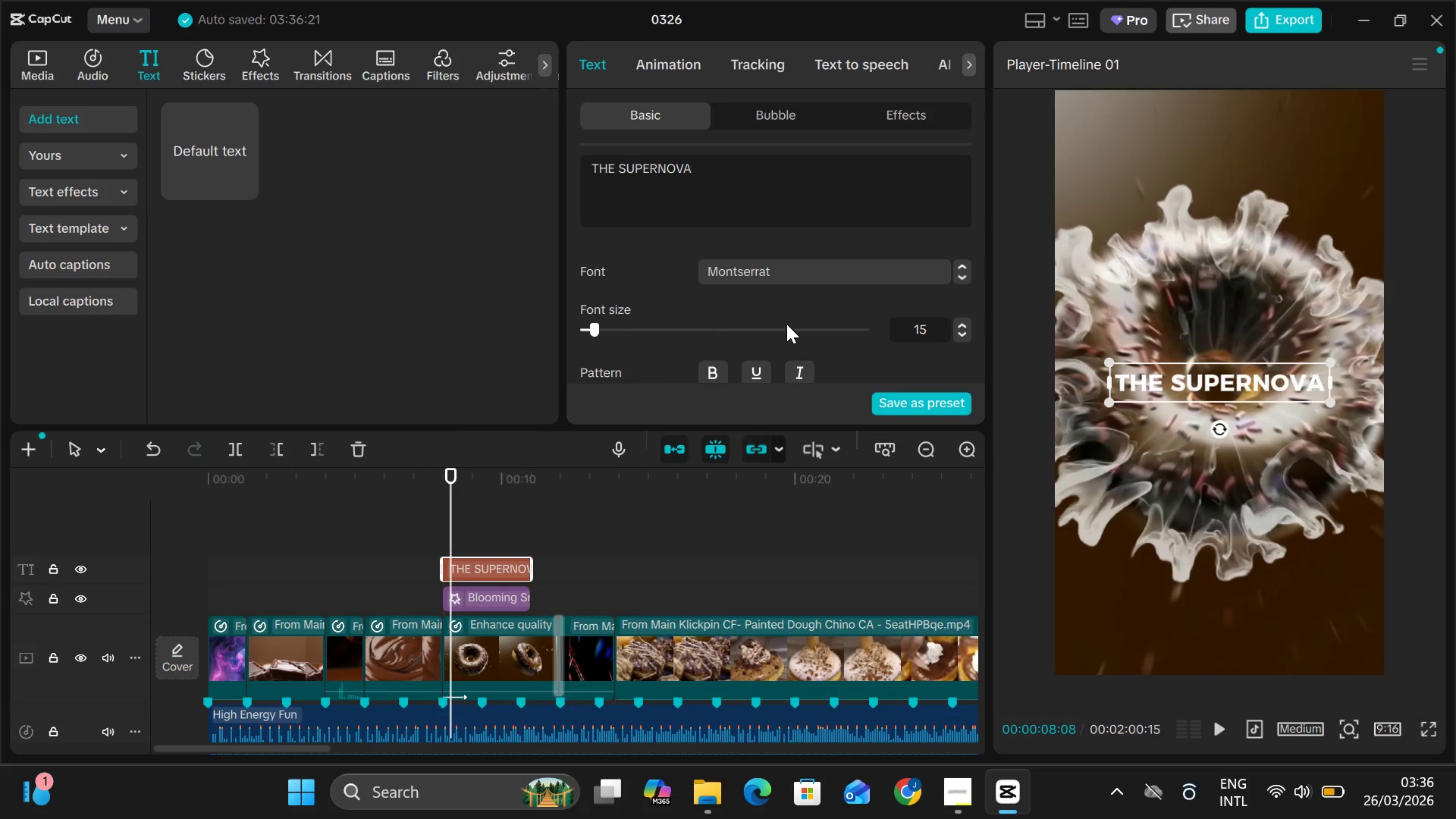 
scroll: coordinate [786, 324], scroll_direction: down, amount: 30.0
 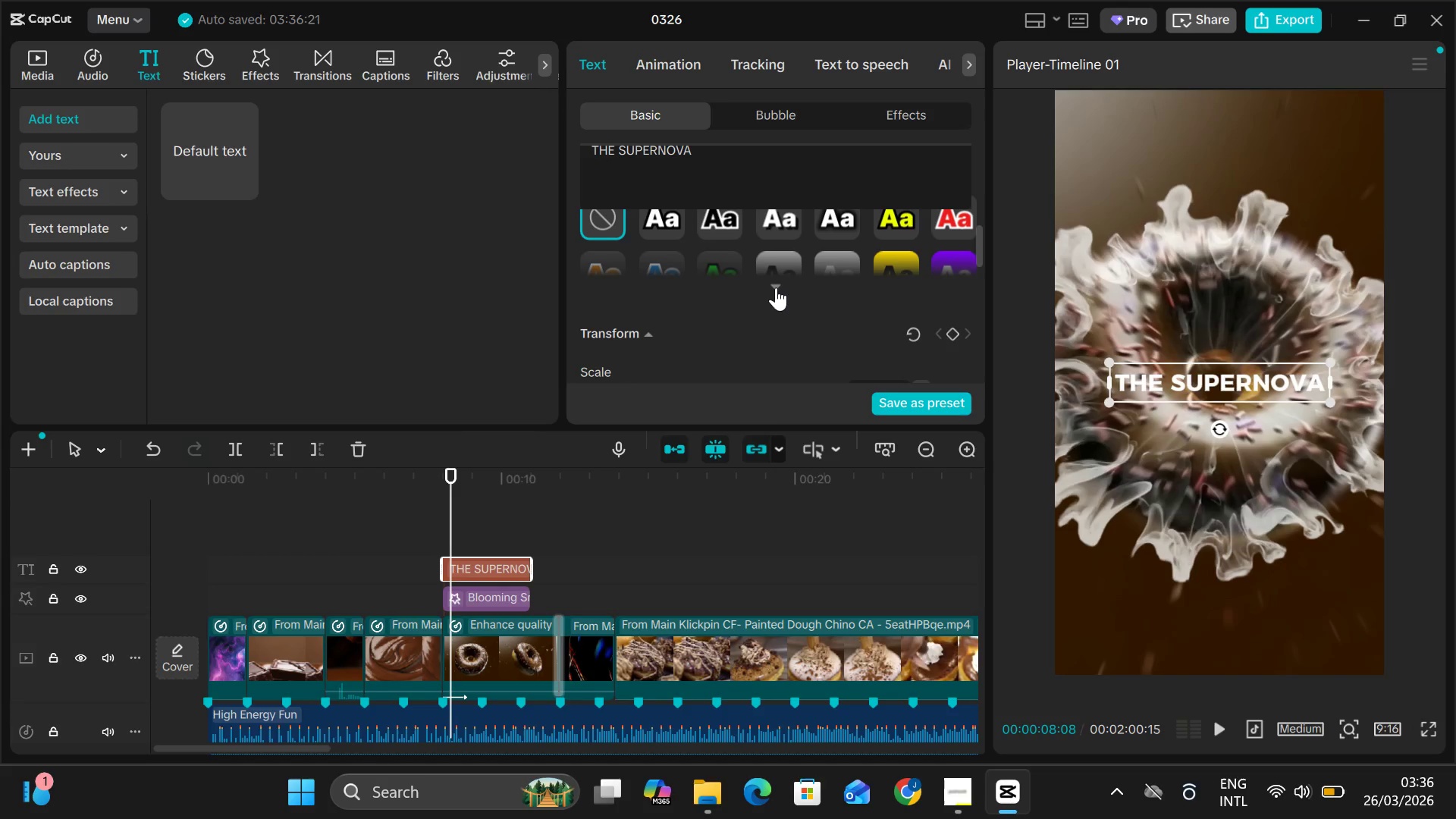 
left_click([775, 287])
 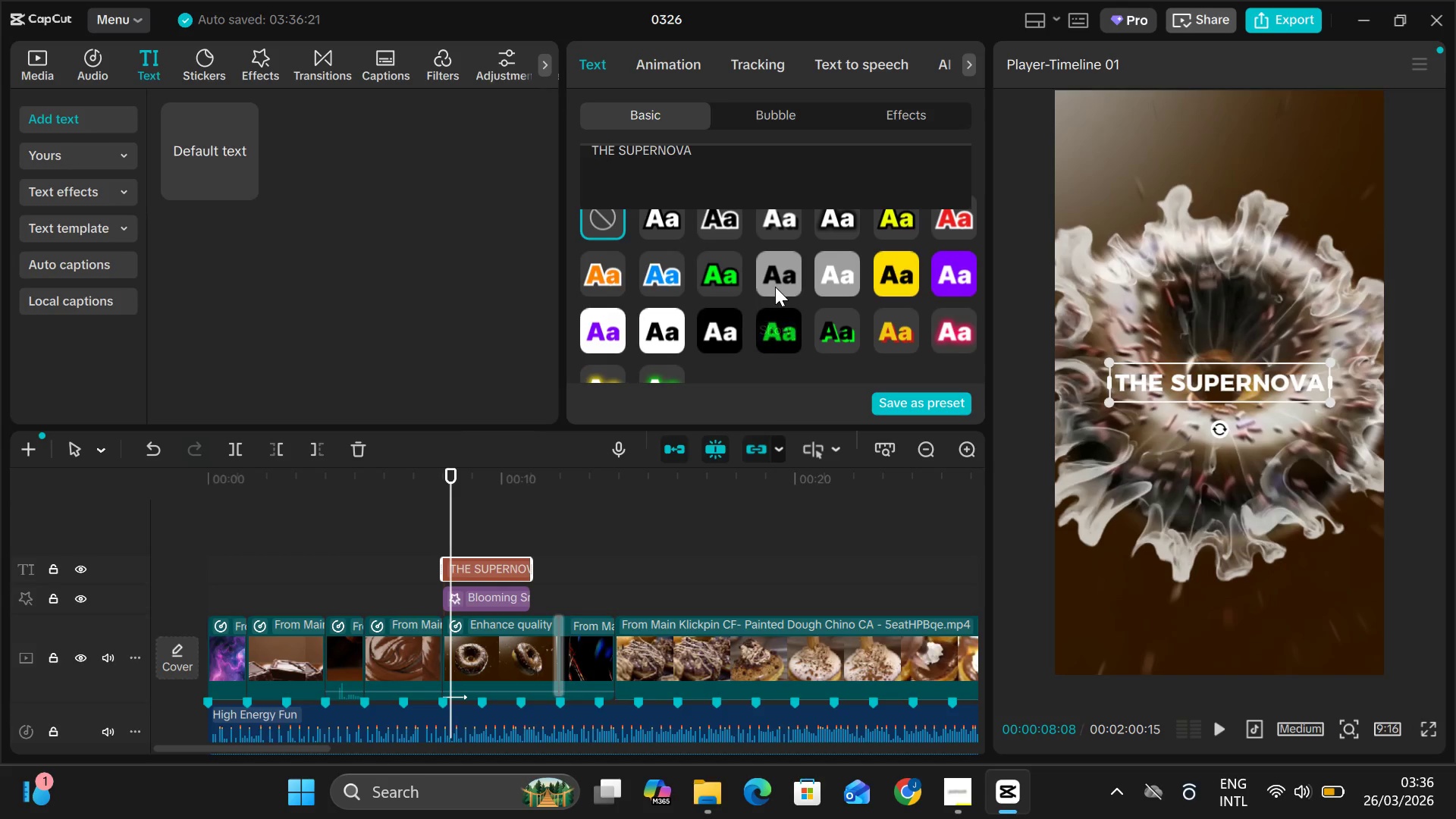 
scroll: coordinate [775, 287], scroll_direction: down, amount: 6.0
 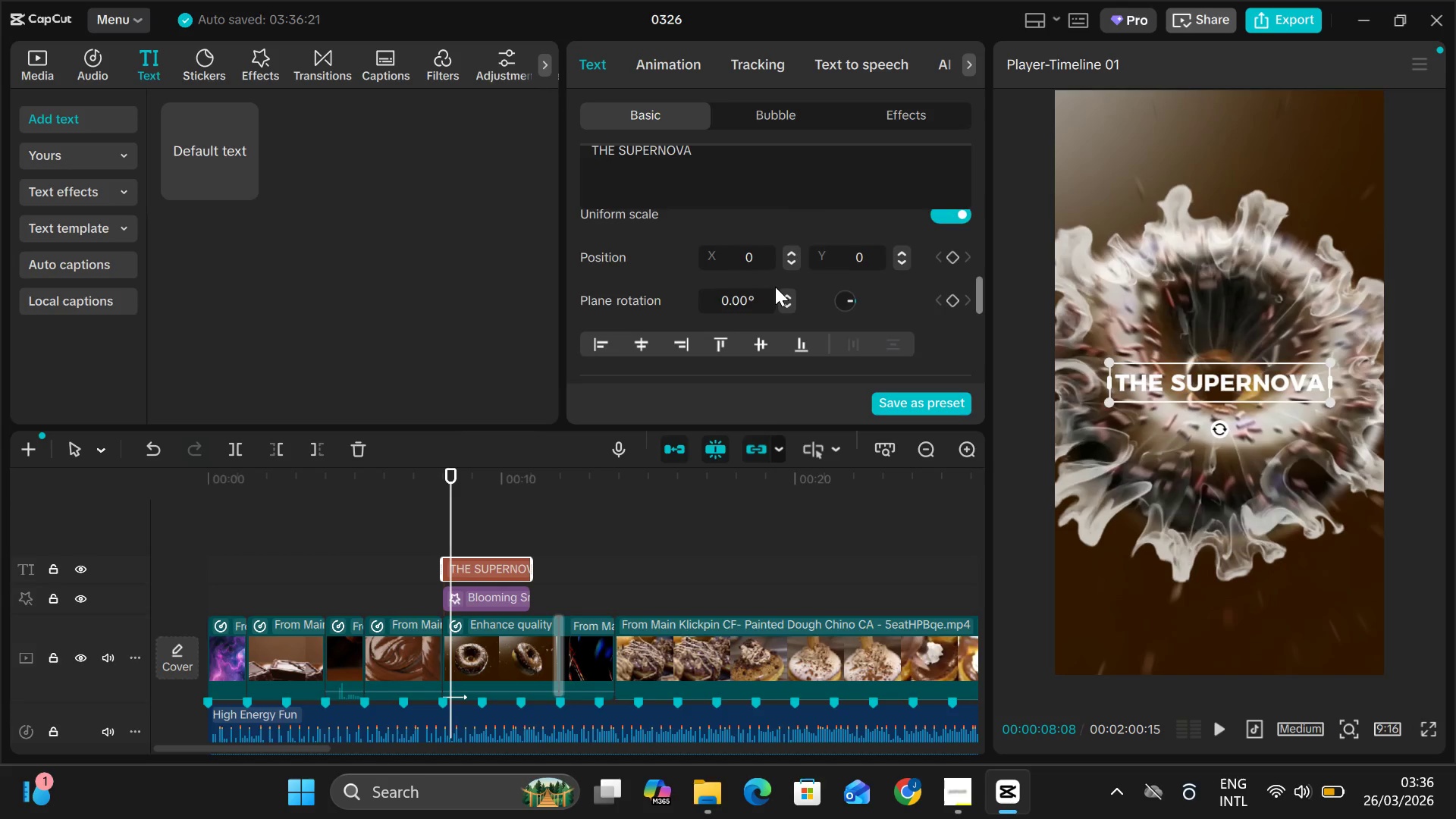 
scroll: coordinate [769, 298], scroll_direction: up, amount: 26.0
 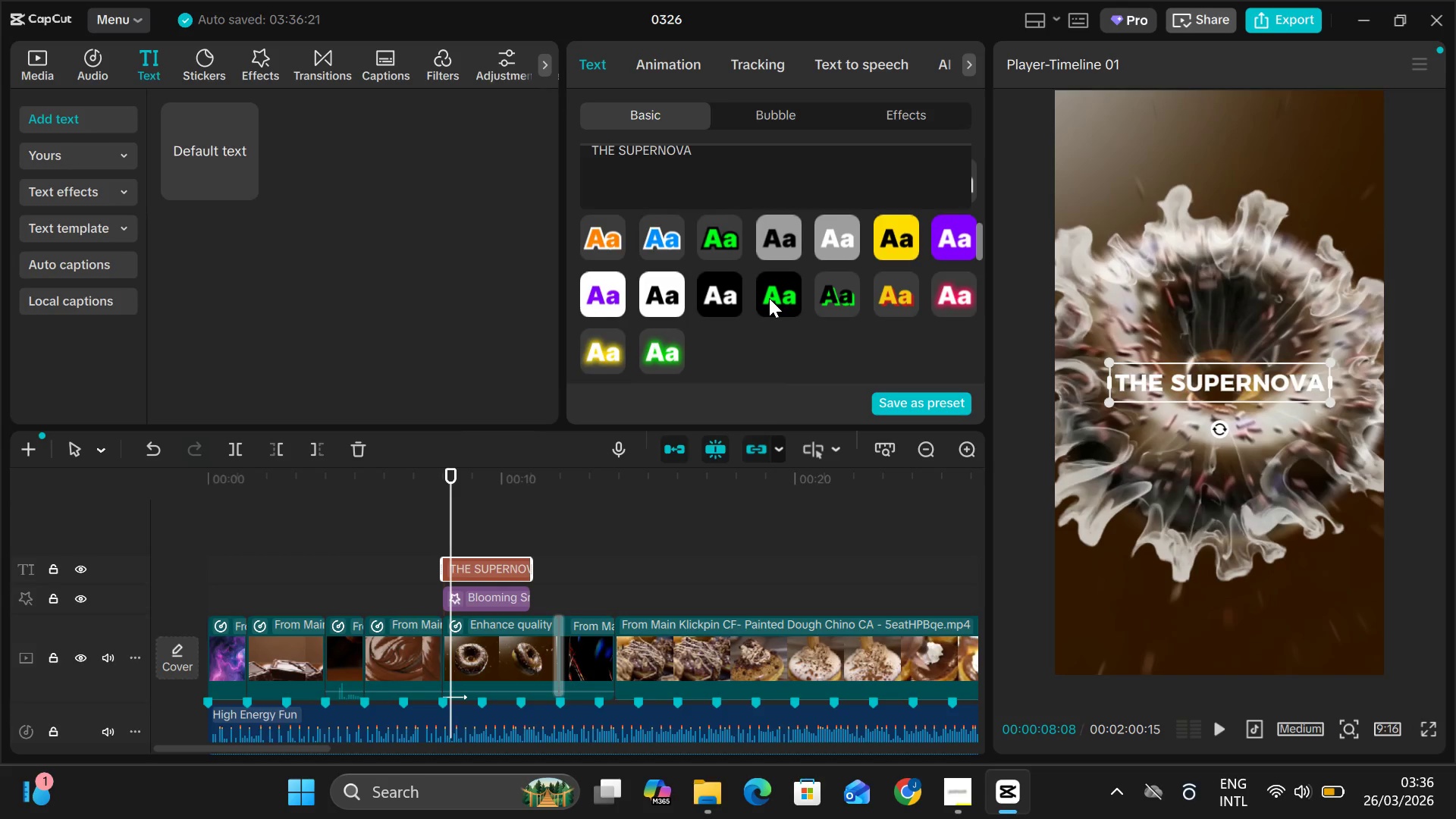 
scroll: coordinate [769, 298], scroll_direction: none, amount: 0.0
 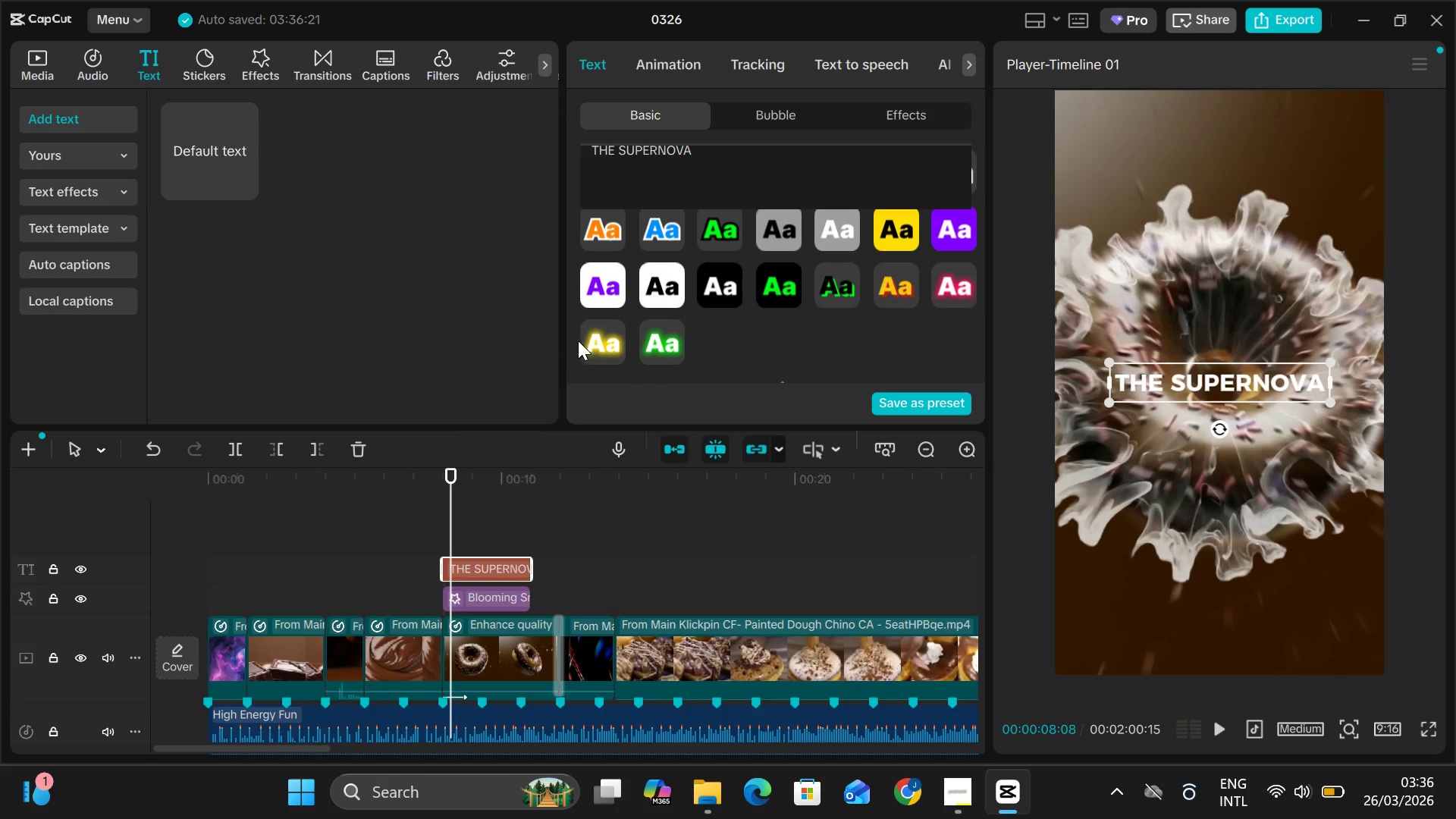 
left_click([606, 333])
 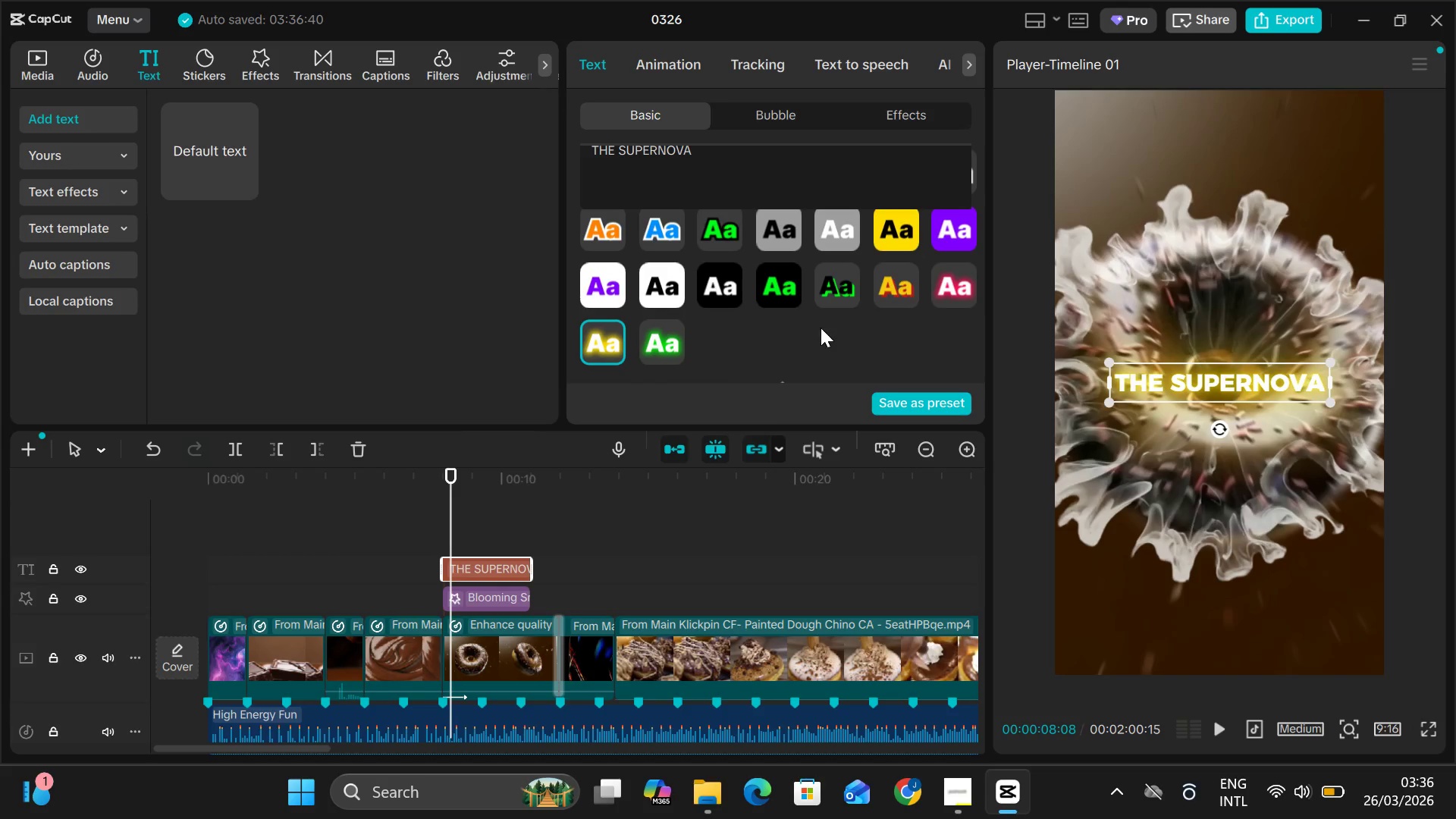 
scroll: coordinate [825, 328], scroll_direction: down, amount: 57.0
 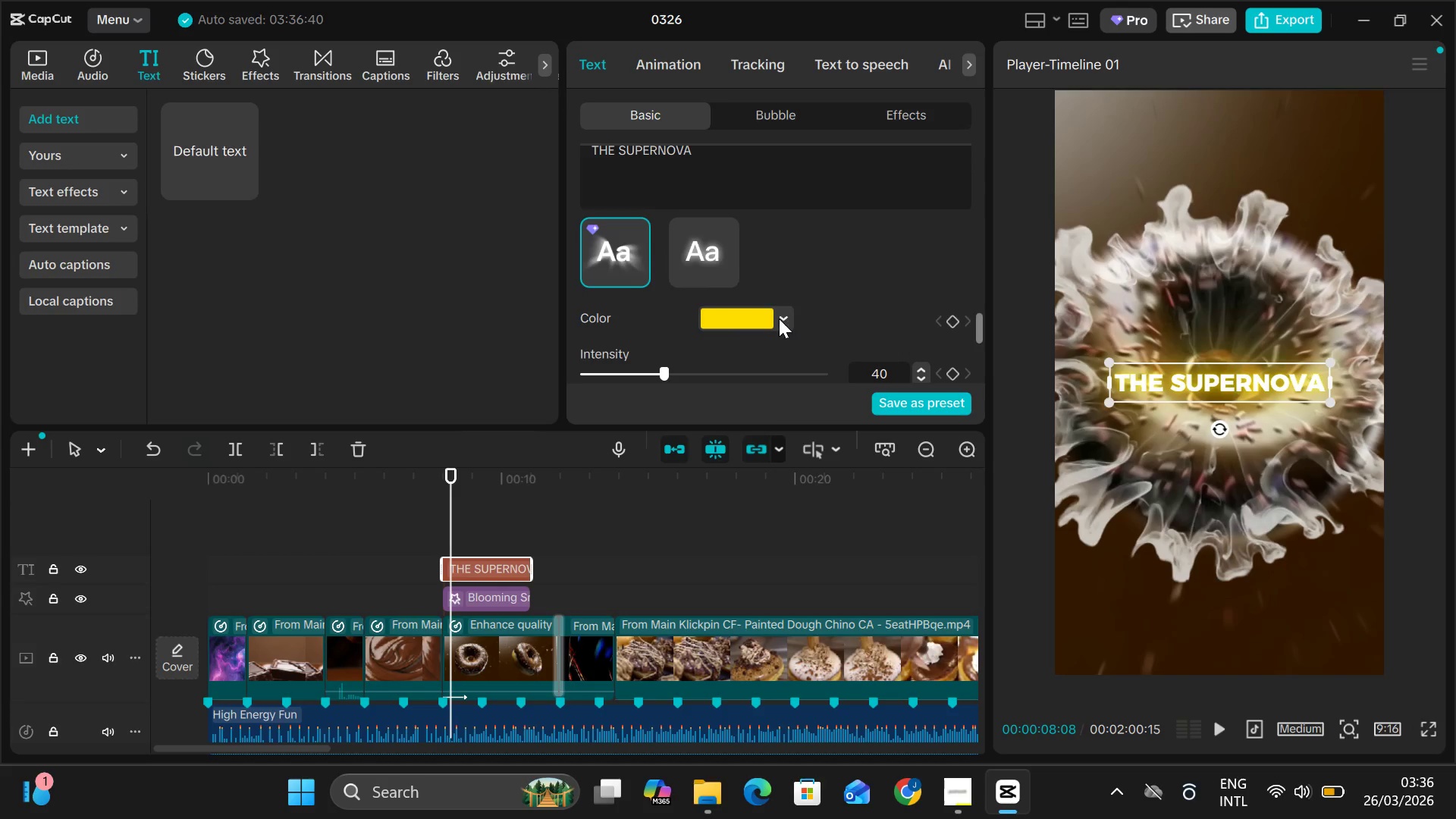 
left_click([780, 301])
 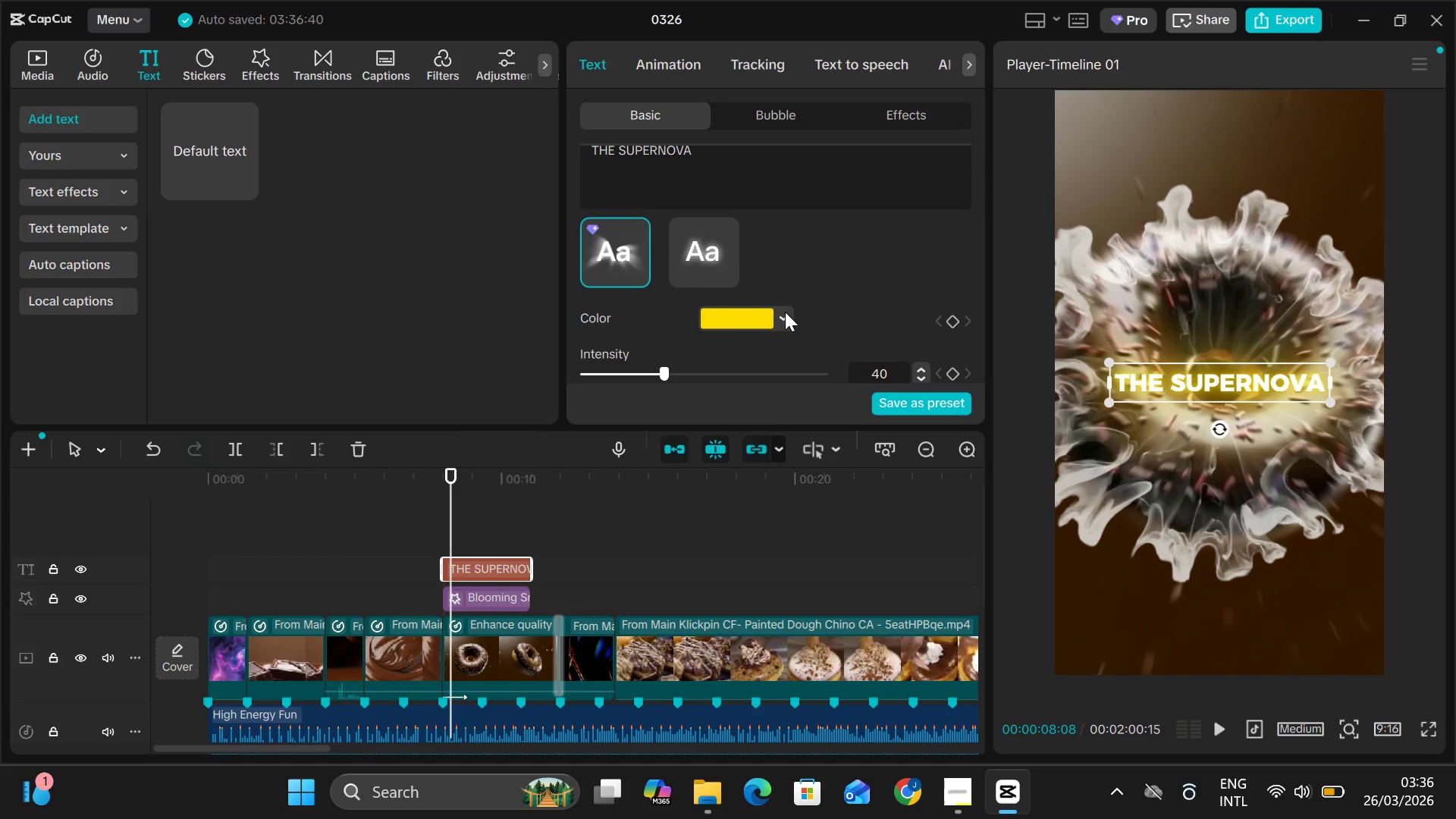 
left_click([789, 322])
 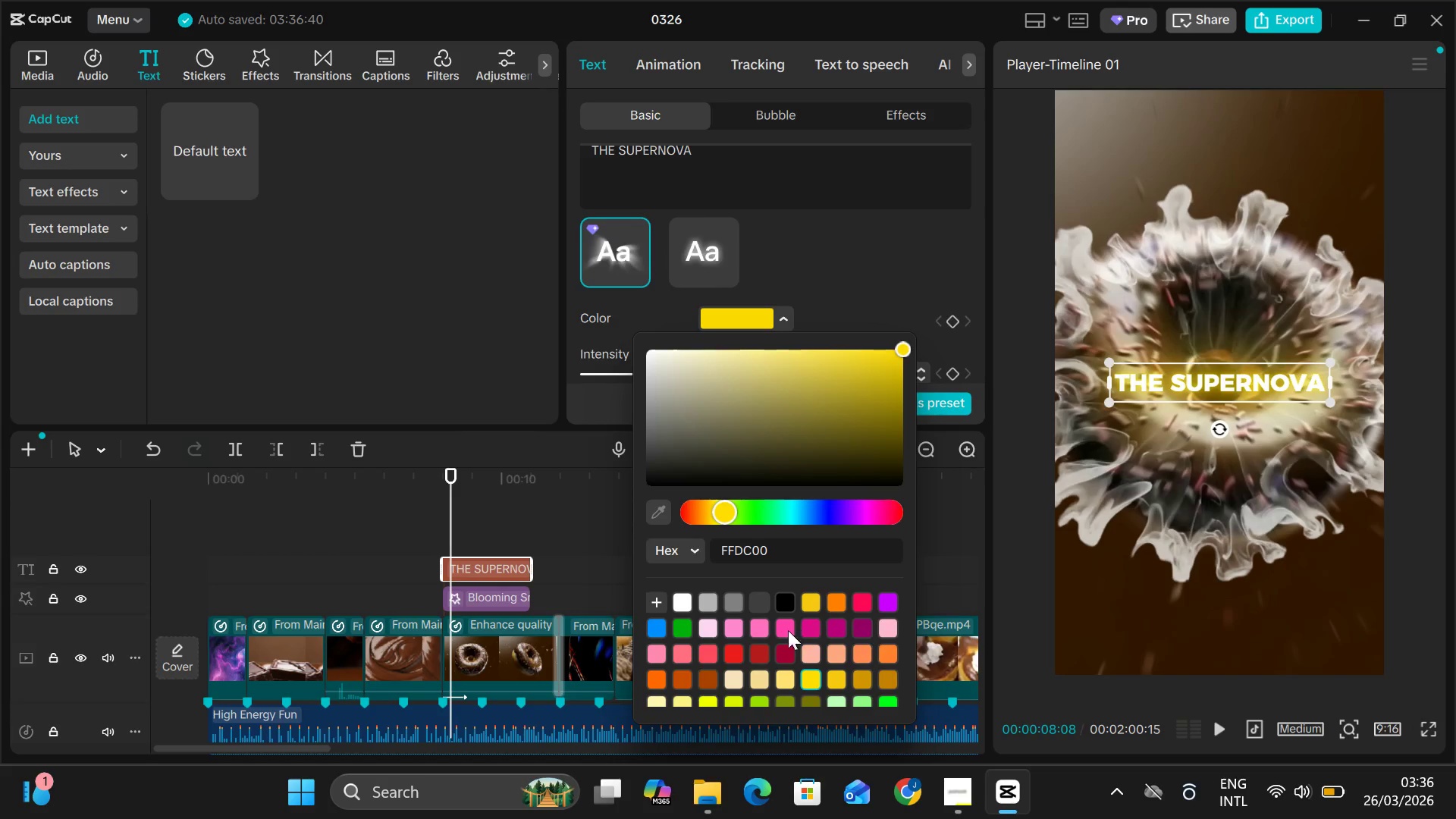 
scroll: coordinate [739, 626], scroll_direction: down, amount: 9.0
 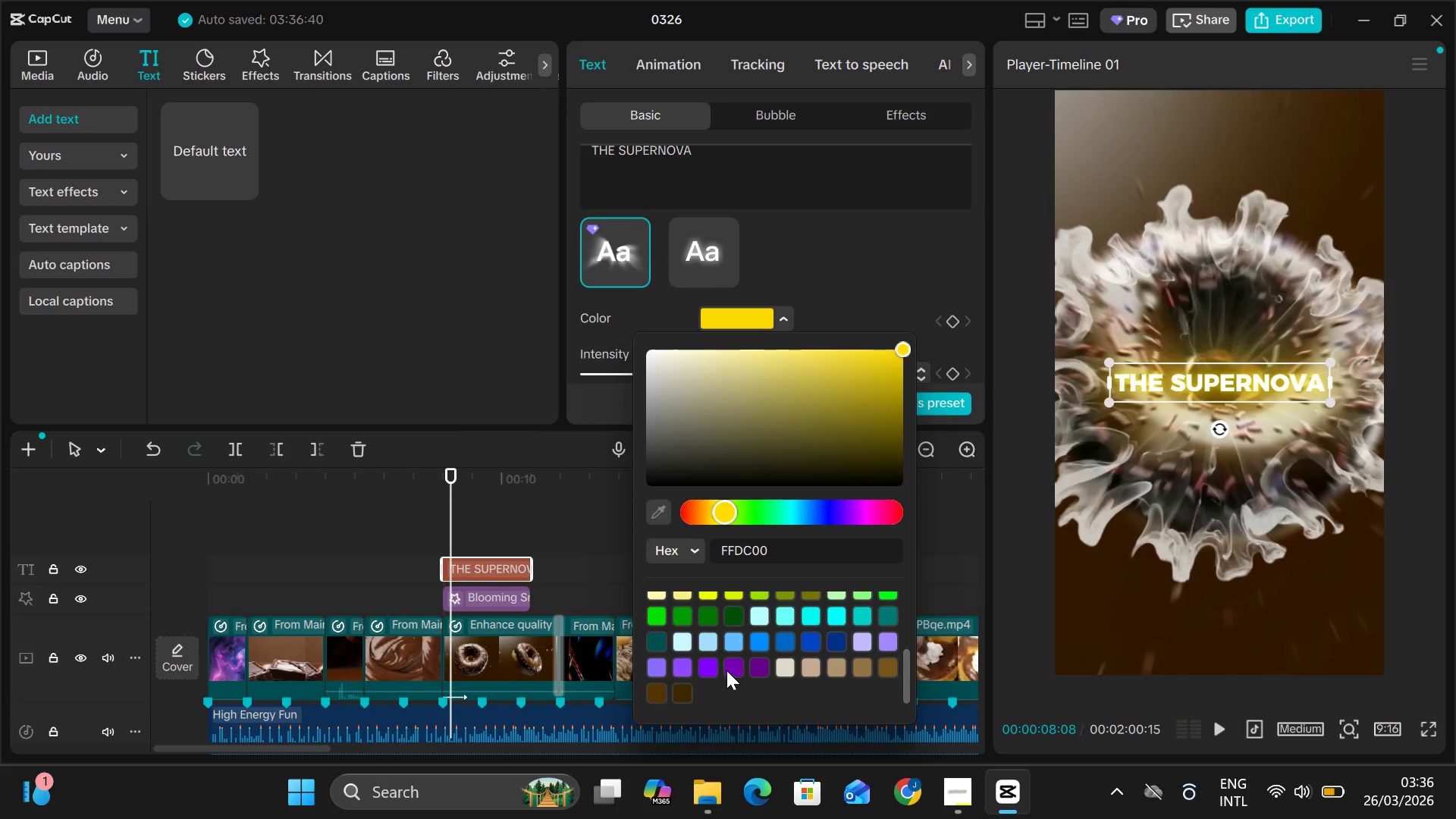 
left_click([726, 670])
 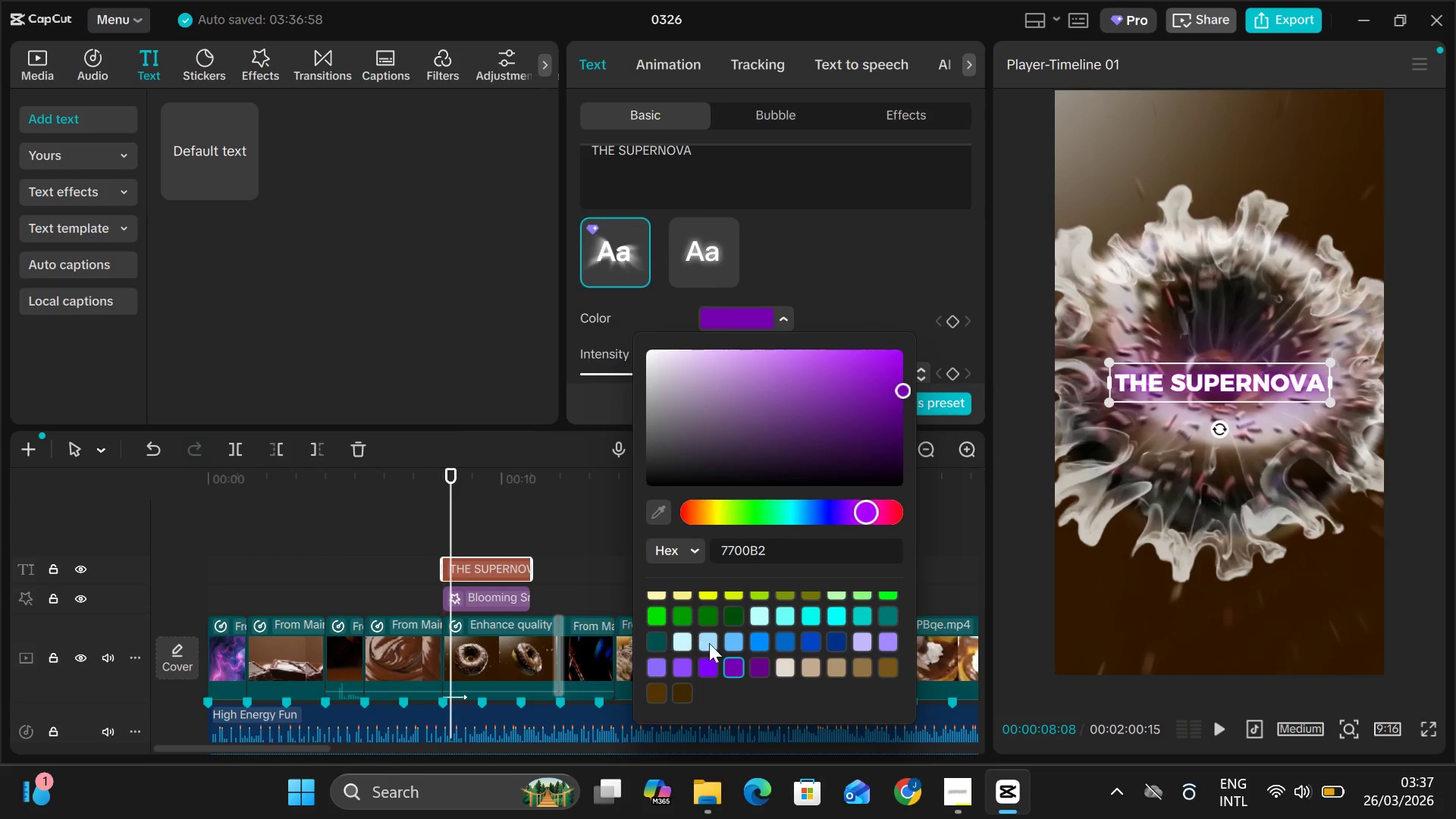 
wait(12.55)
 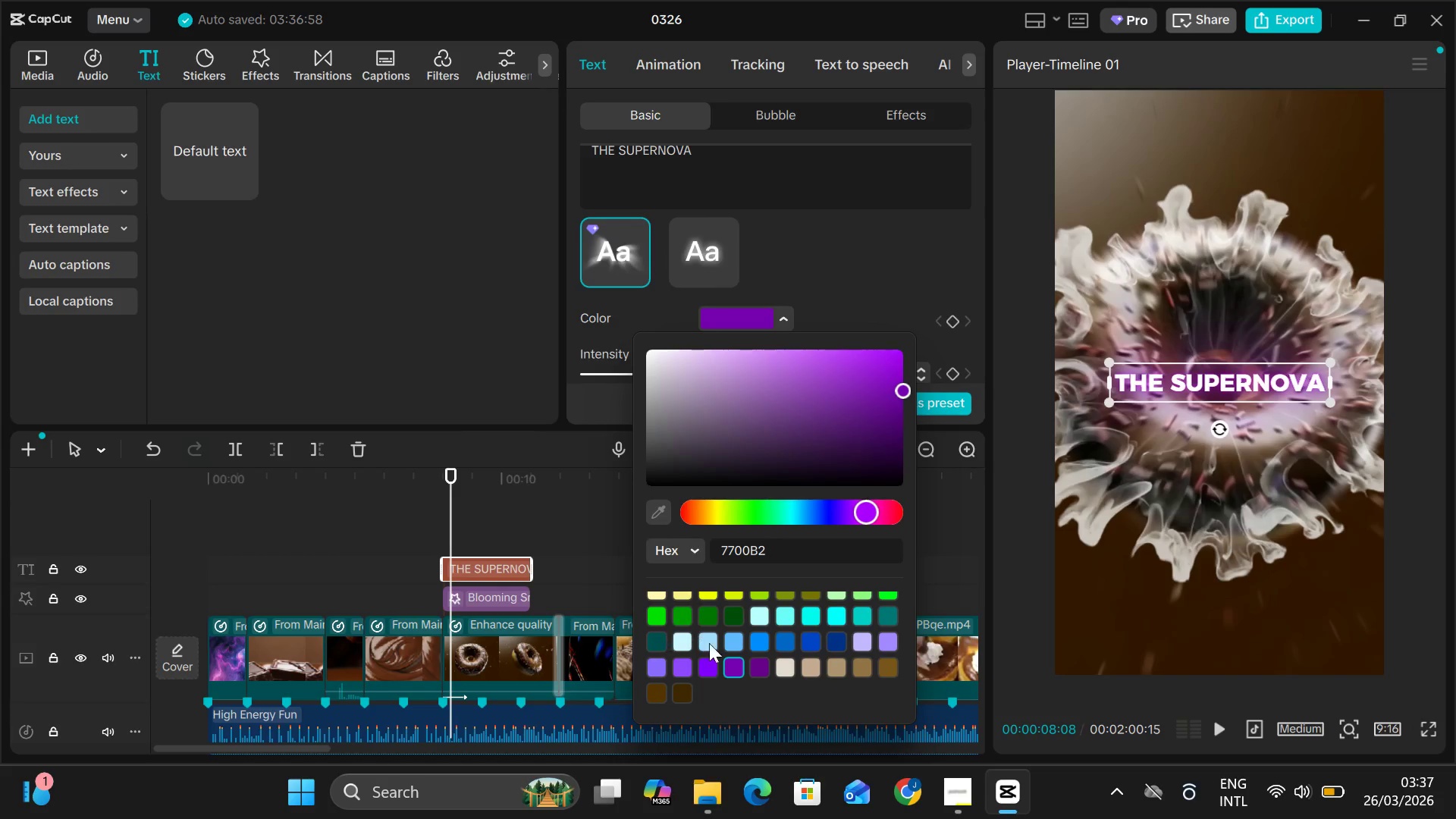 
left_click([790, 661])
 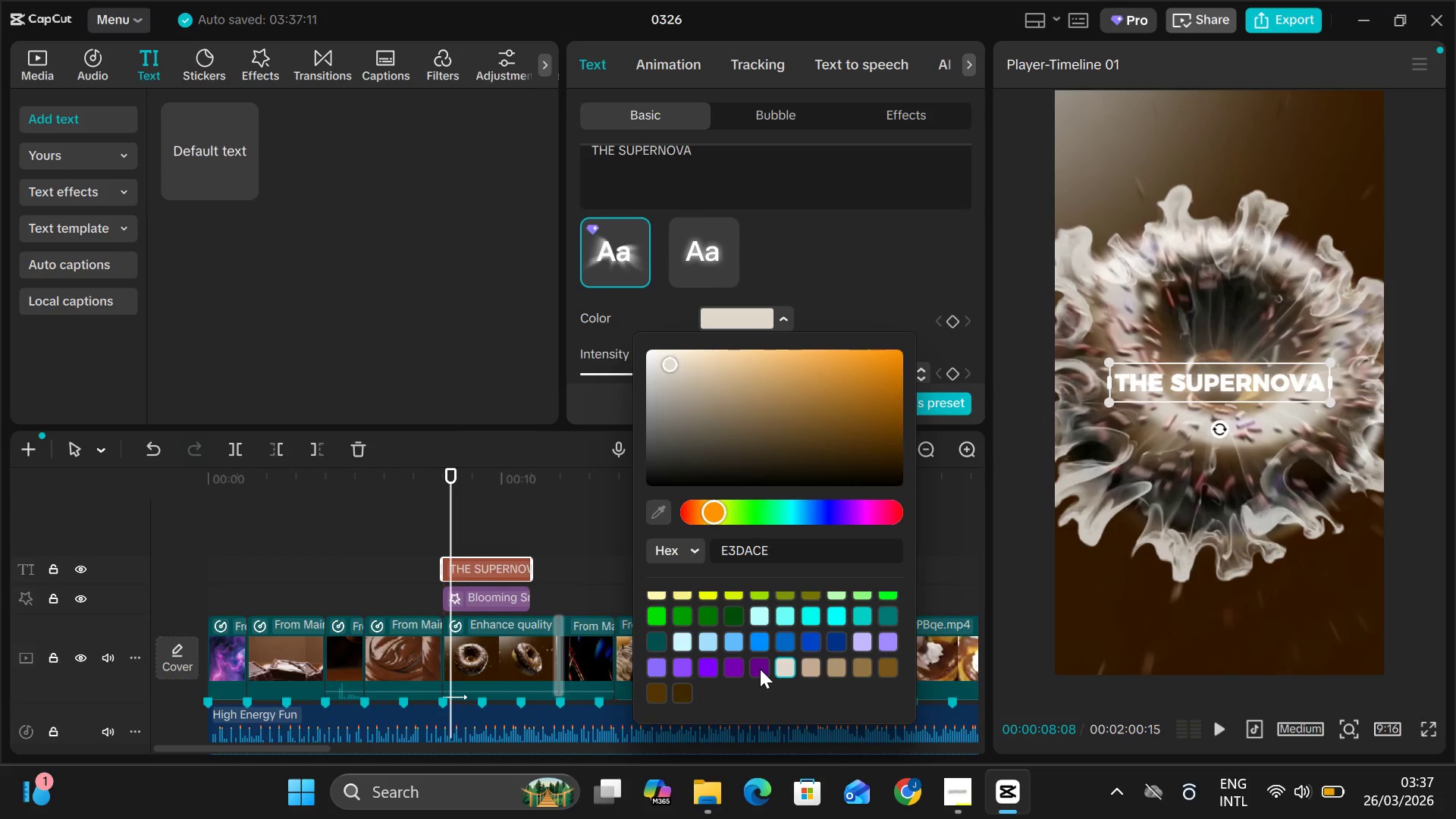 
left_click([760, 669])
 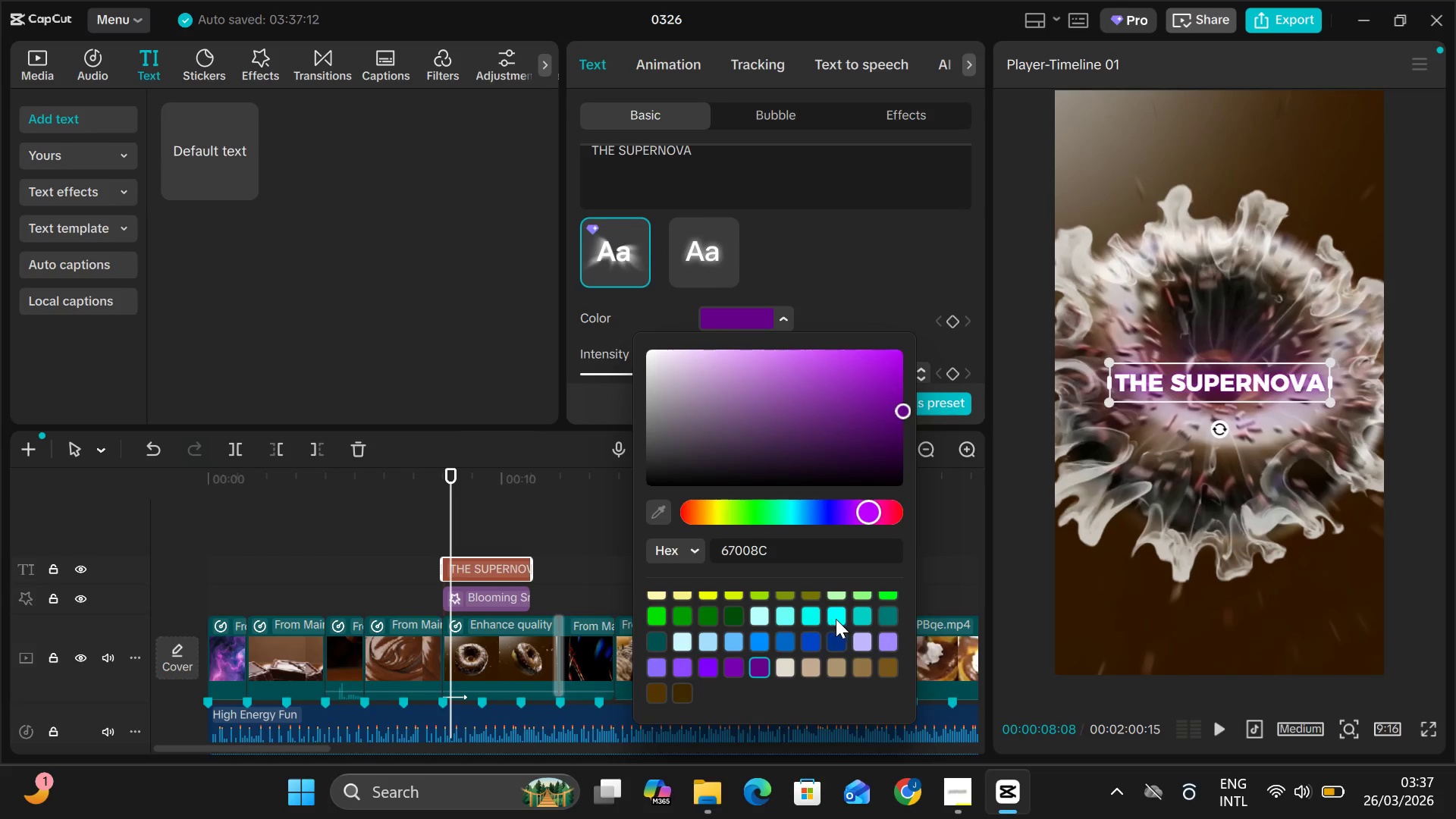 
left_click([883, 641])
 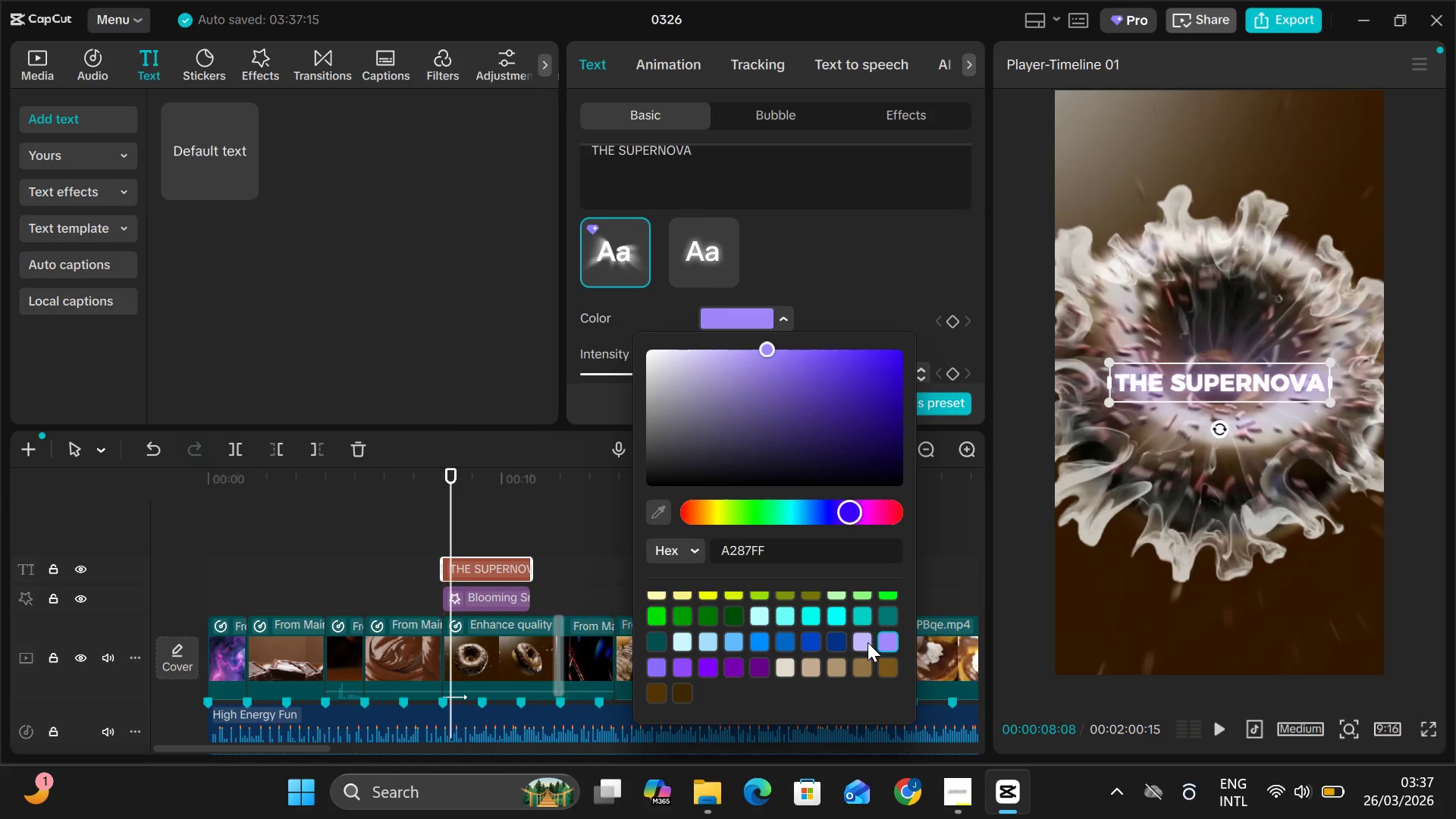 
left_click([866, 642])
 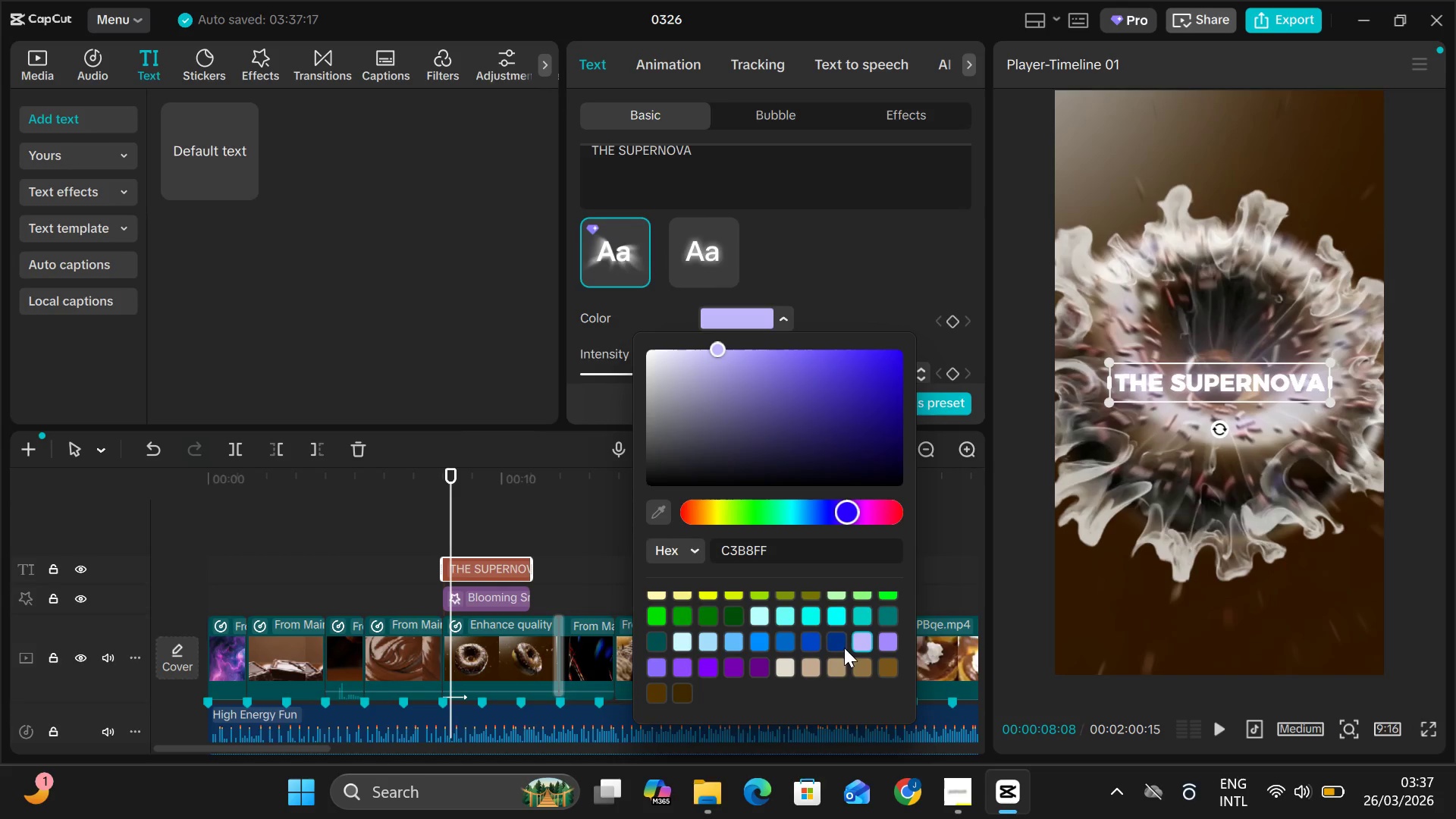 
left_click([836, 648])
 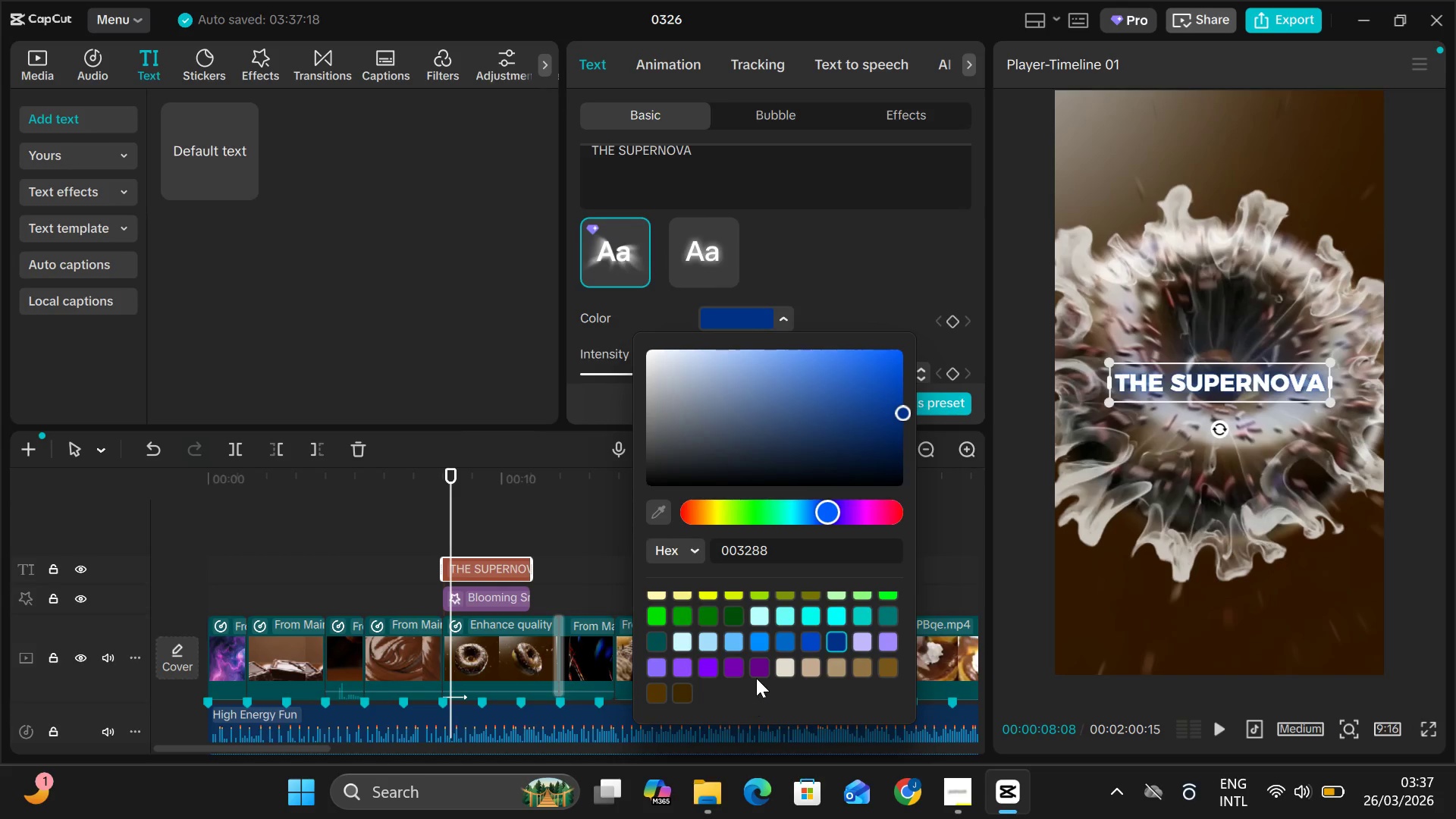 
left_click([764, 670])
 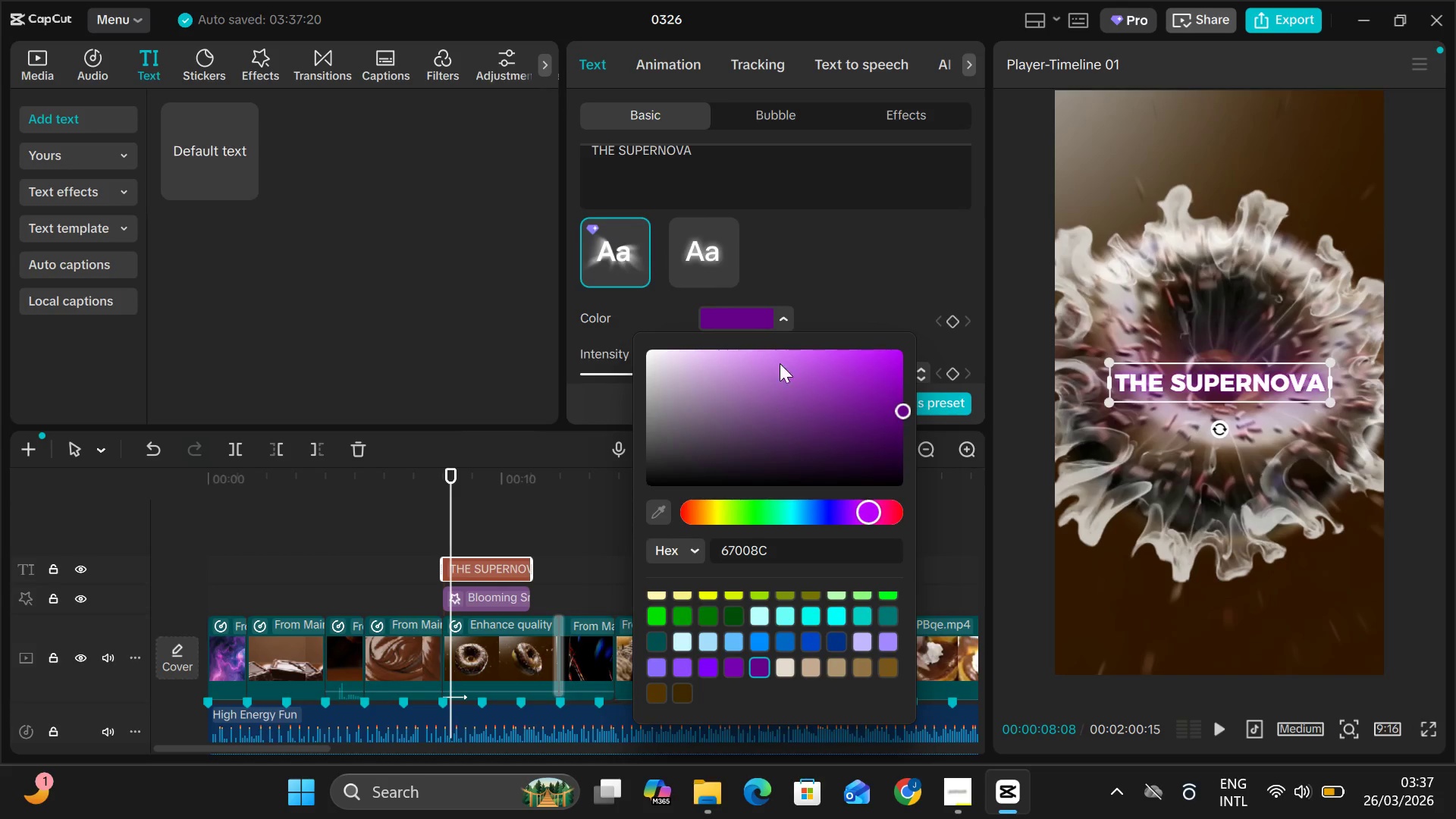 
wait(10.14)
 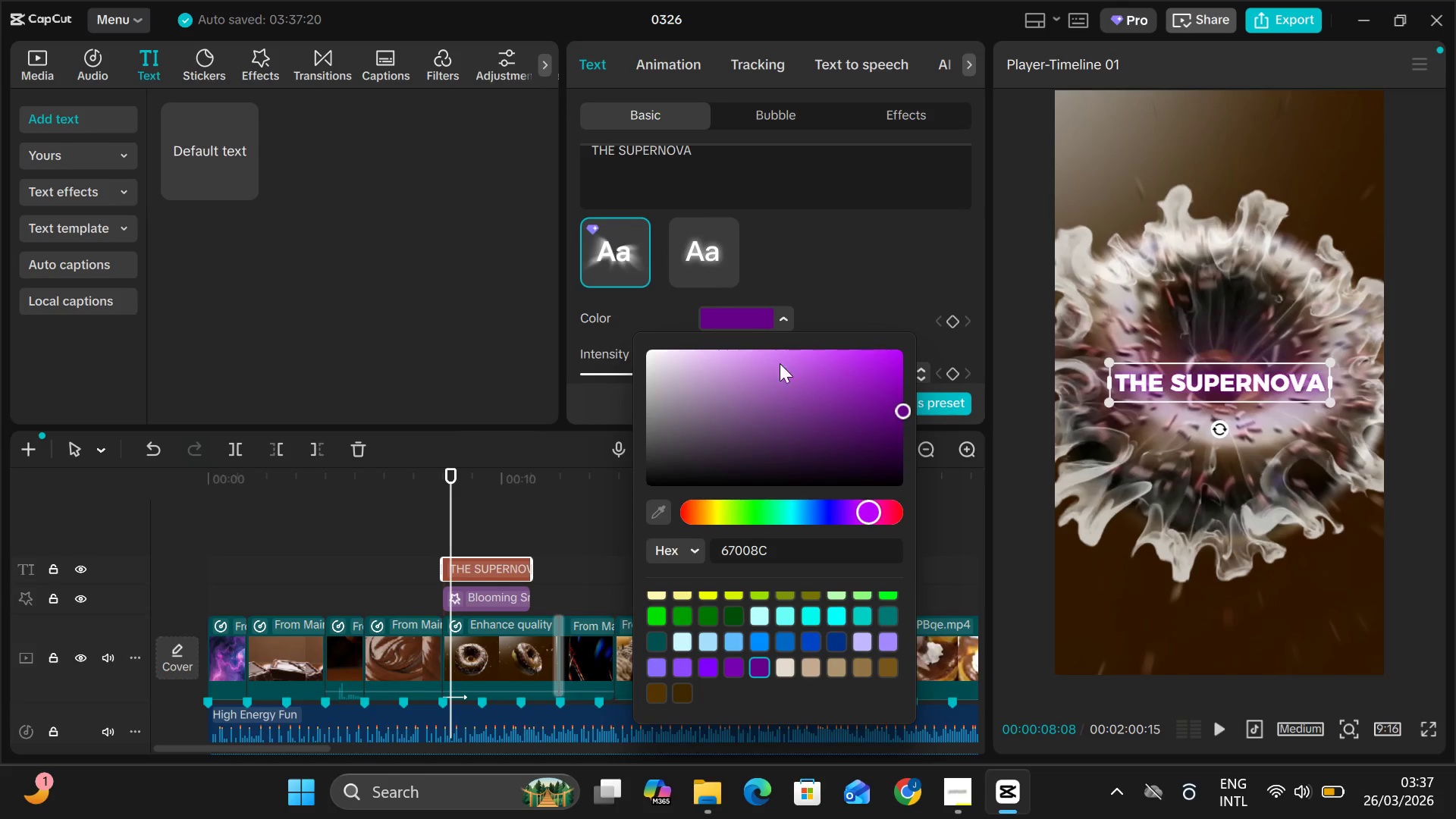 
left_click([677, 55])
 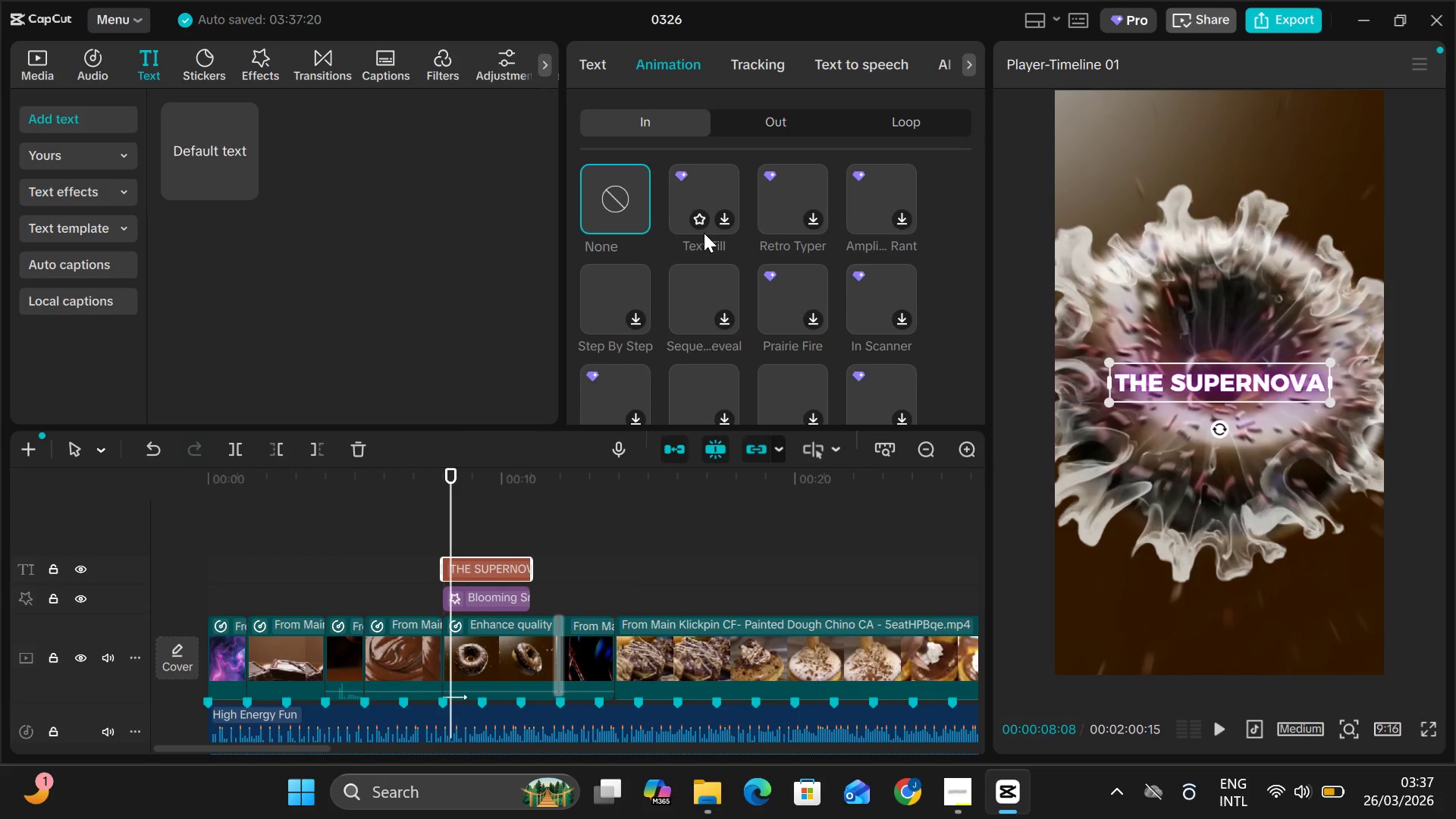 
scroll: coordinate [741, 262], scroll_direction: down, amount: 4.0
 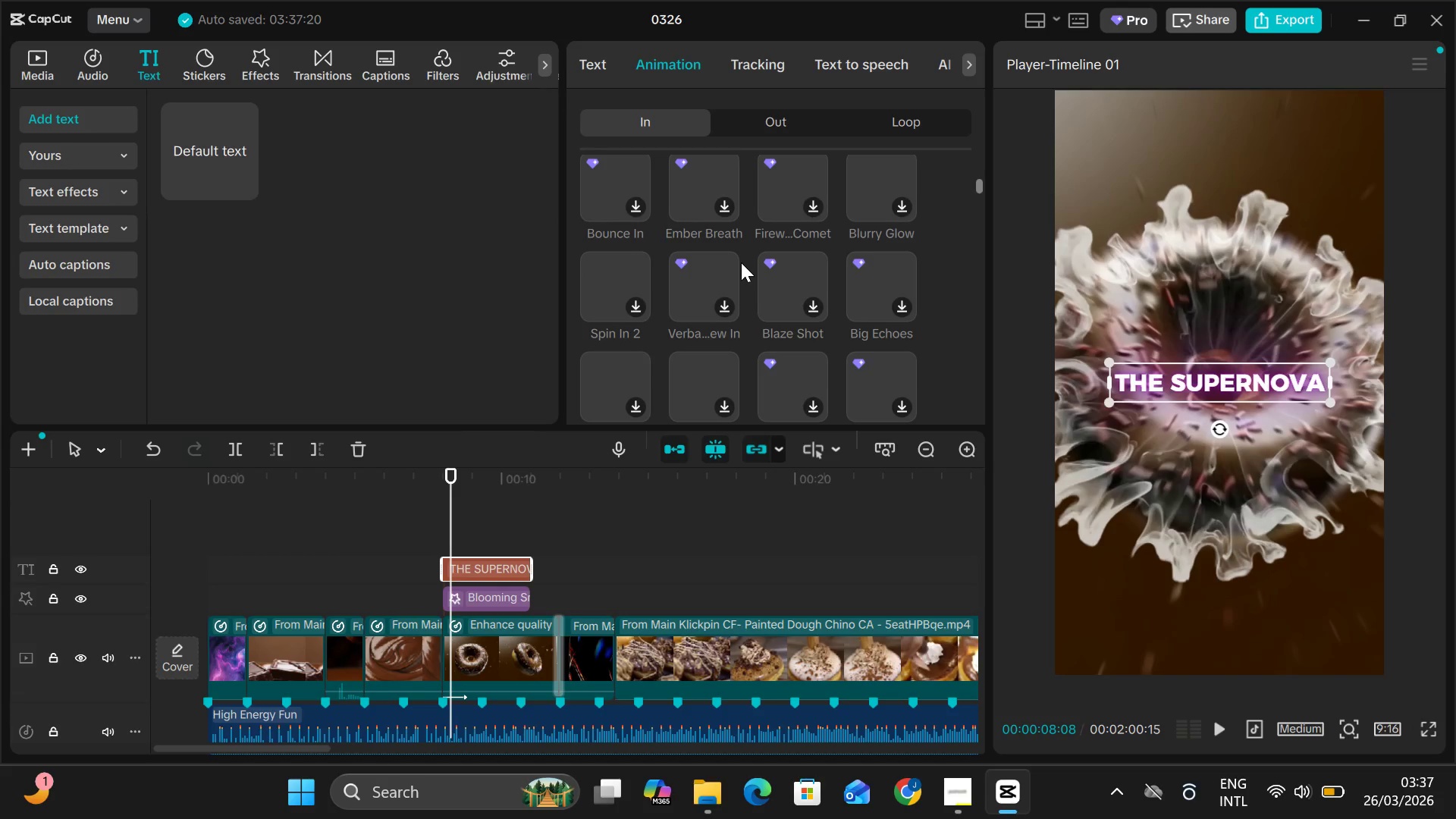 
scroll: coordinate [741, 262], scroll_direction: none, amount: 0.0
 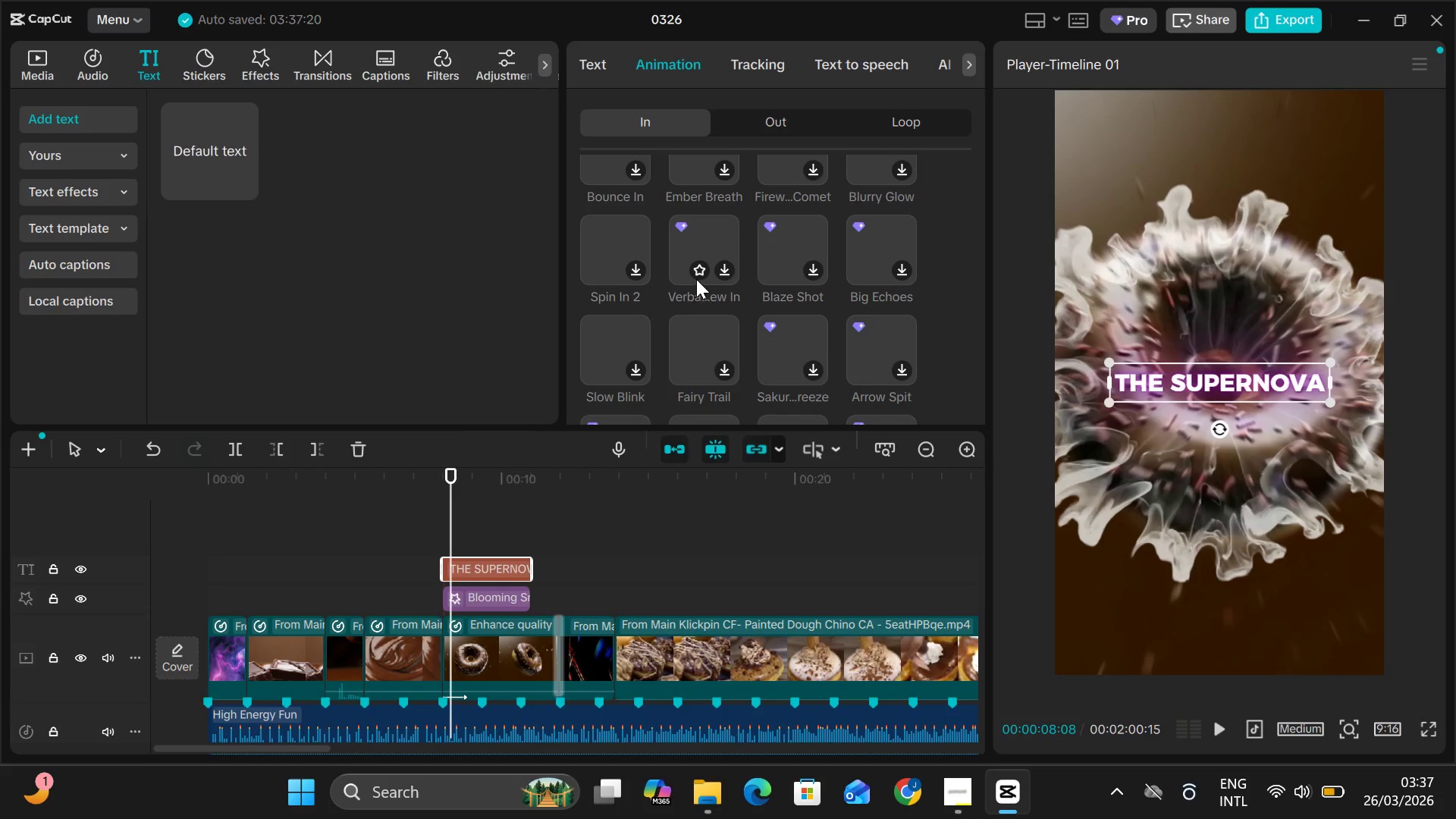 
left_click([708, 231])
 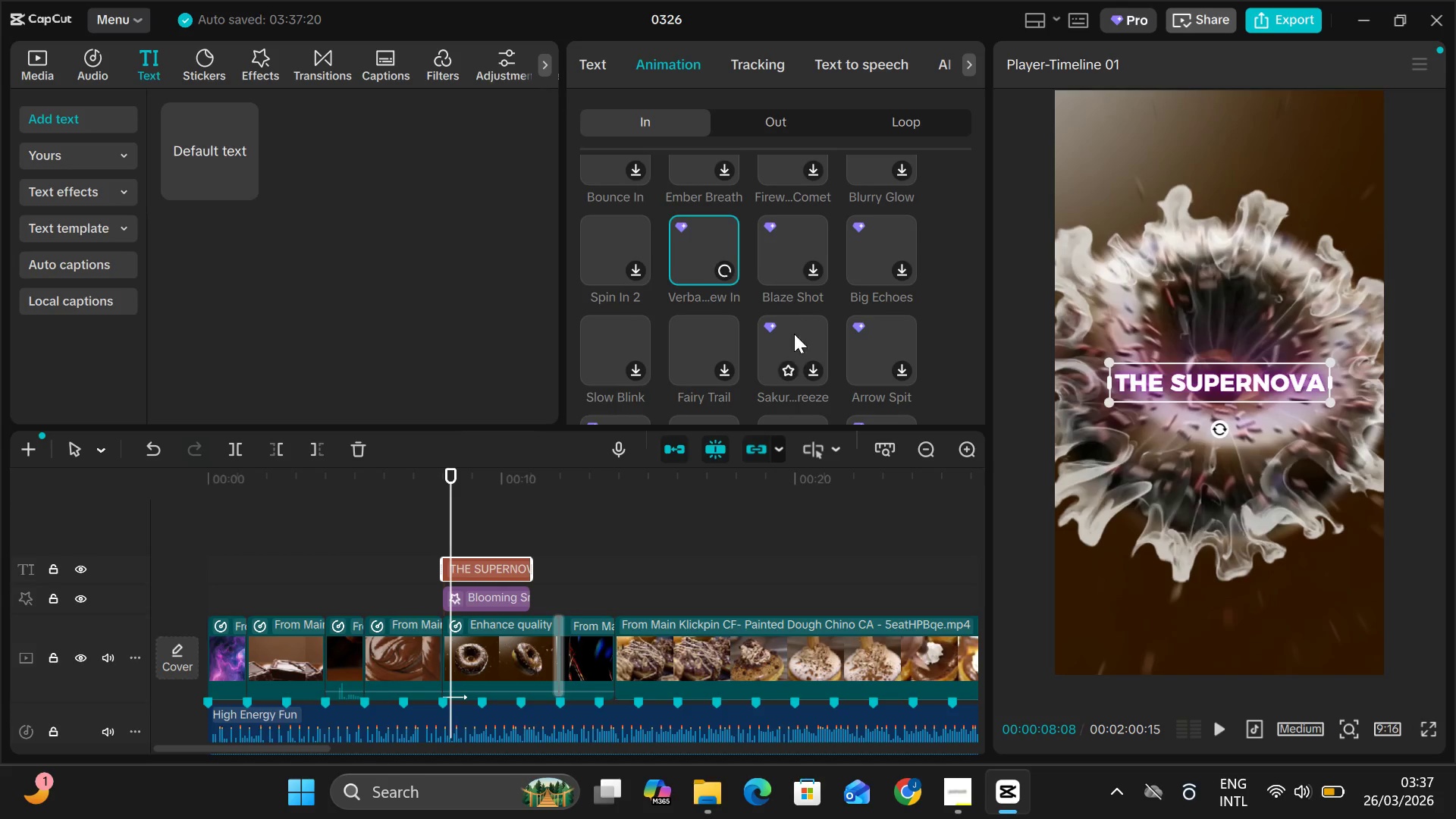 
scroll: coordinate [789, 358], scroll_direction: none, amount: 0.0
 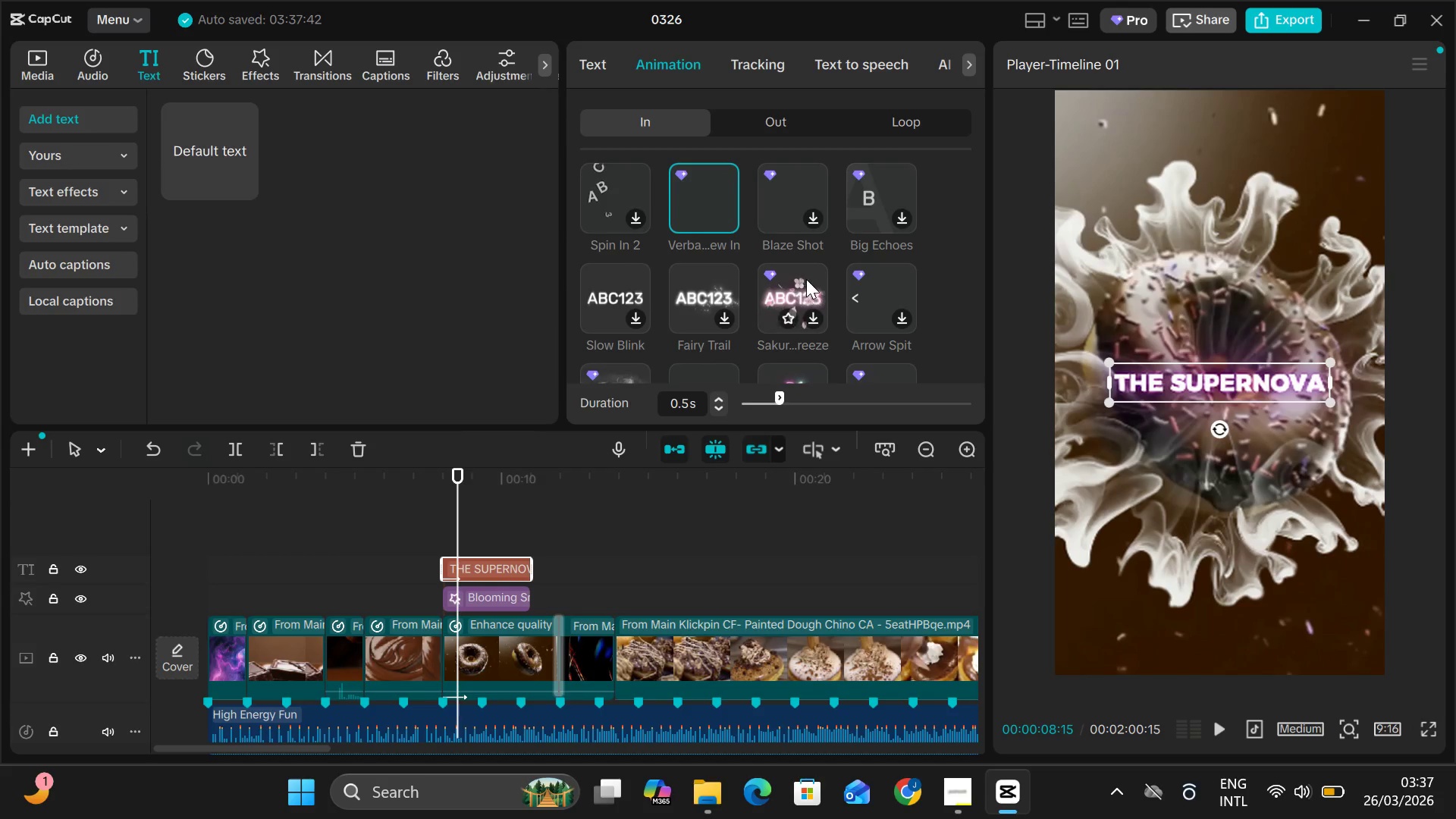 
left_click([817, 287])
 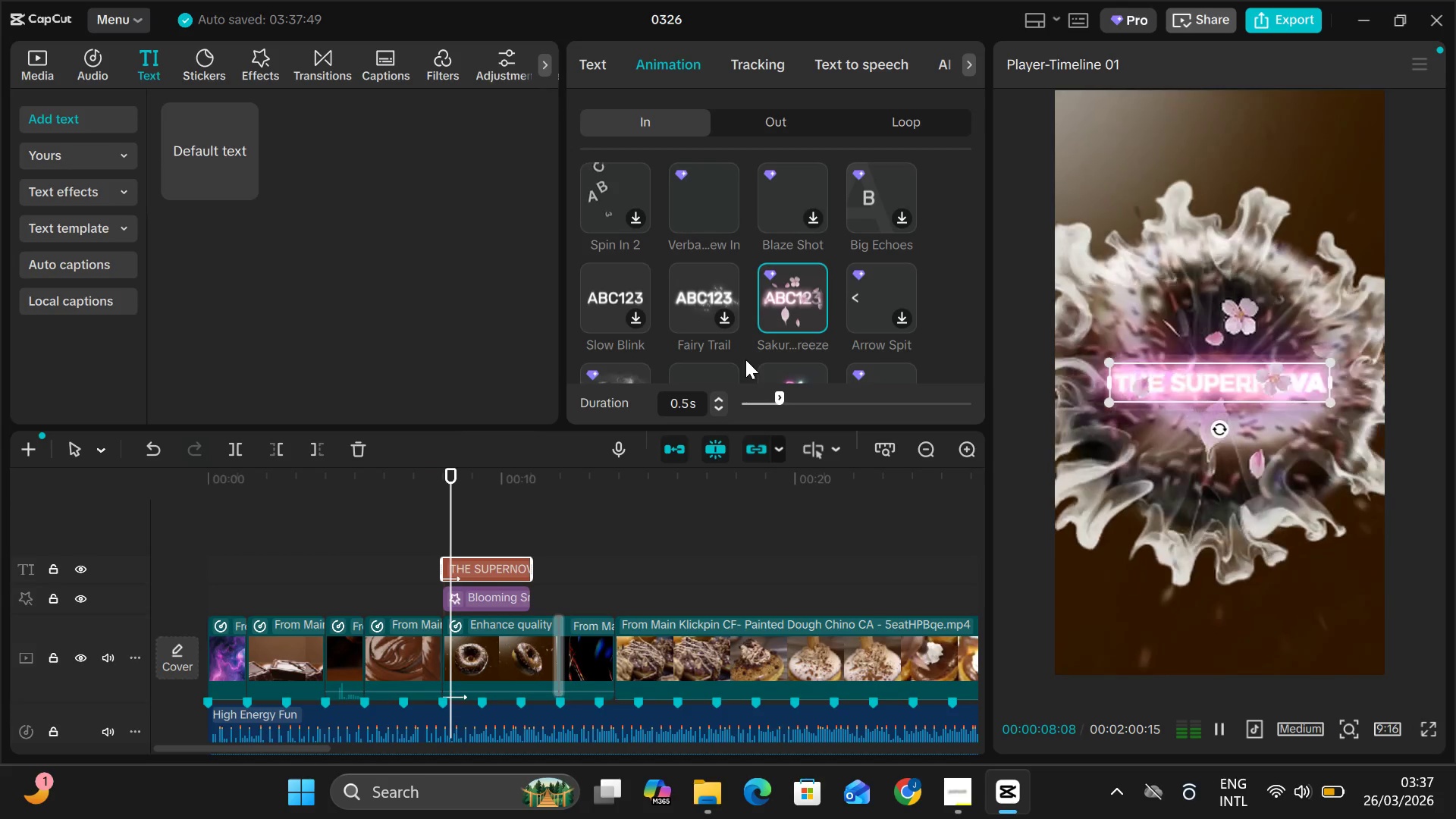 
wait(6.67)
 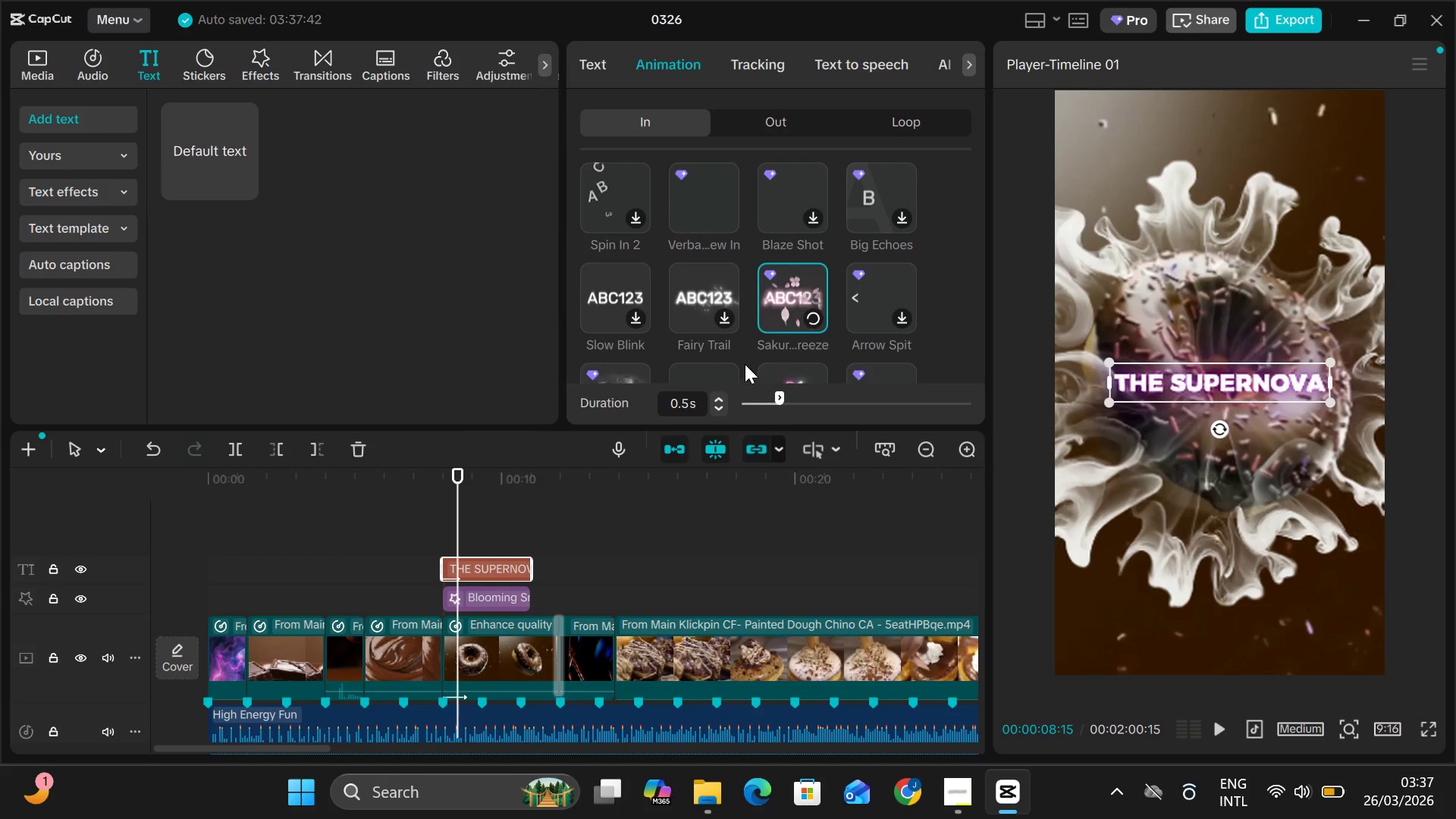 
scroll: coordinate [758, 303], scroll_direction: down, amount: 3.0
 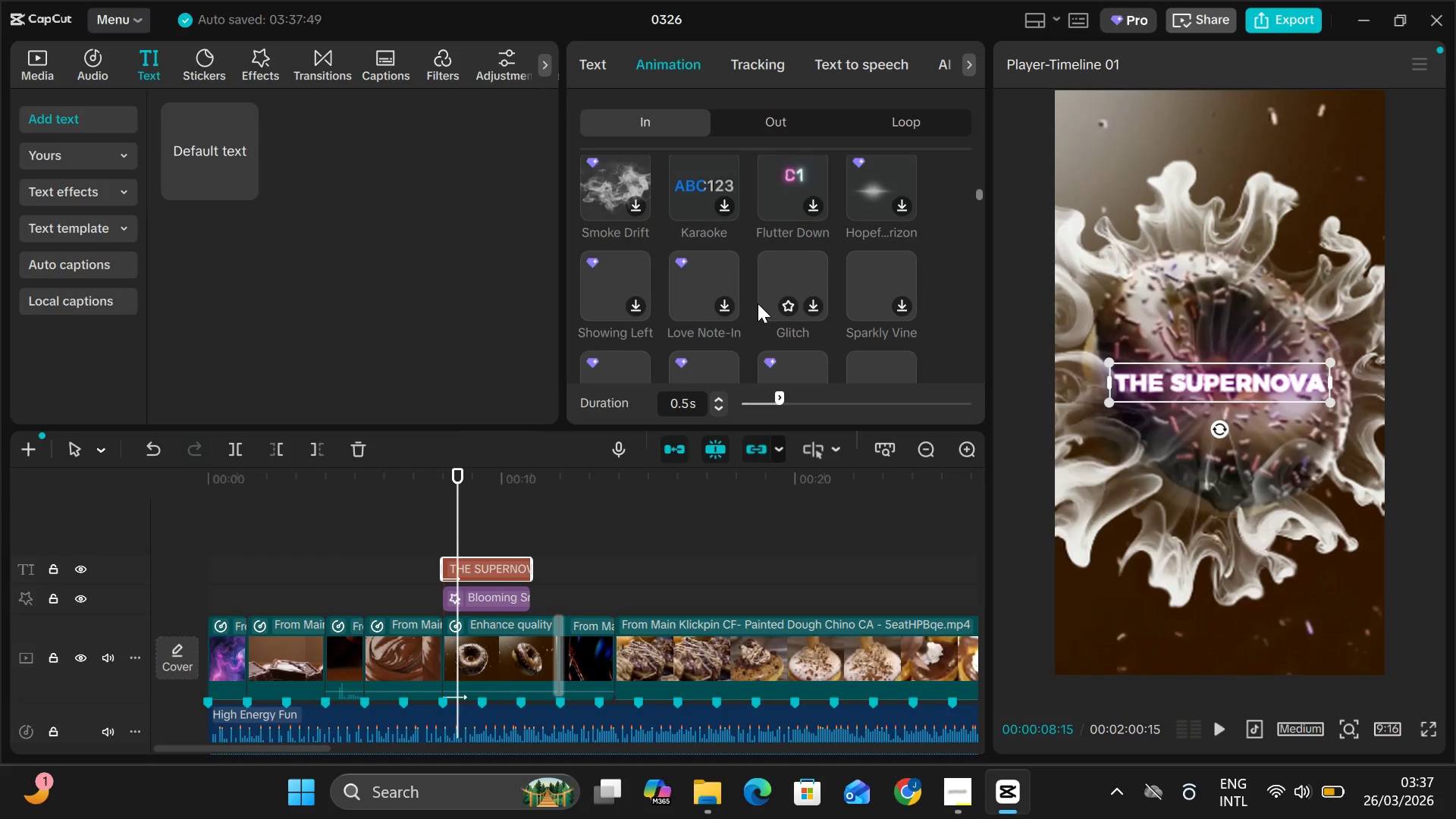 
scroll: coordinate [758, 303], scroll_direction: none, amount: 0.0
 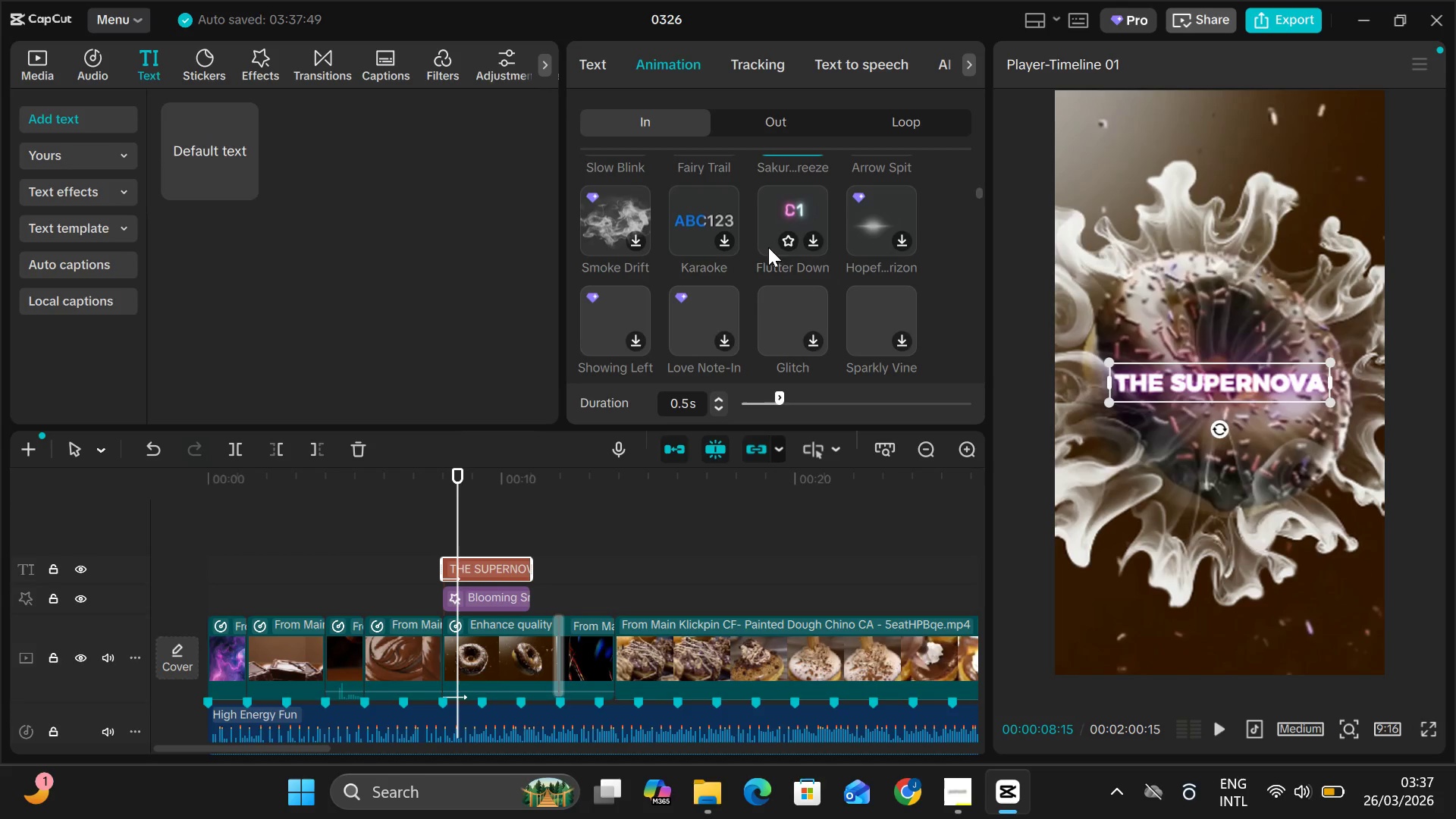 
left_click([768, 245])
 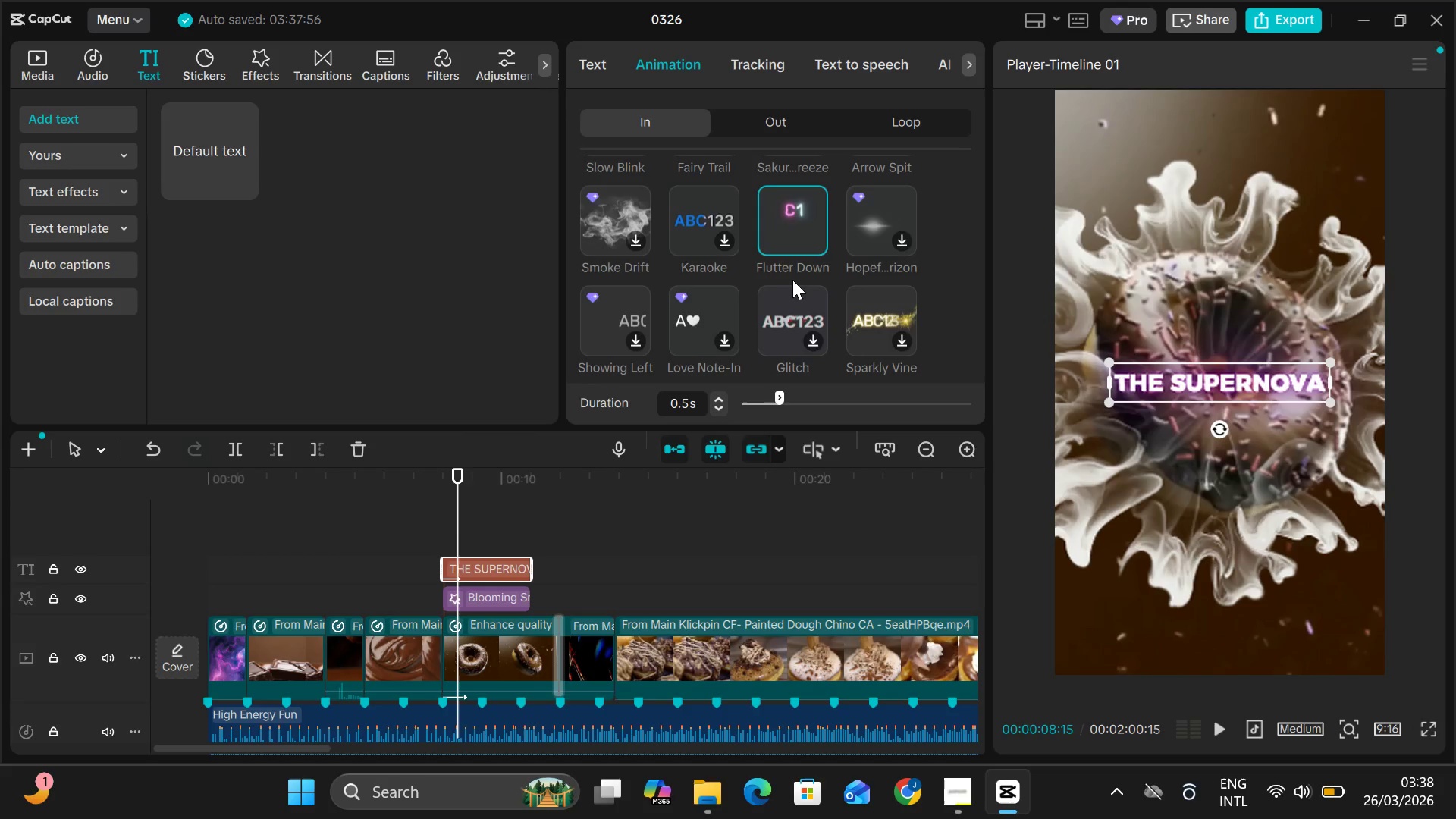 
wait(7.88)
 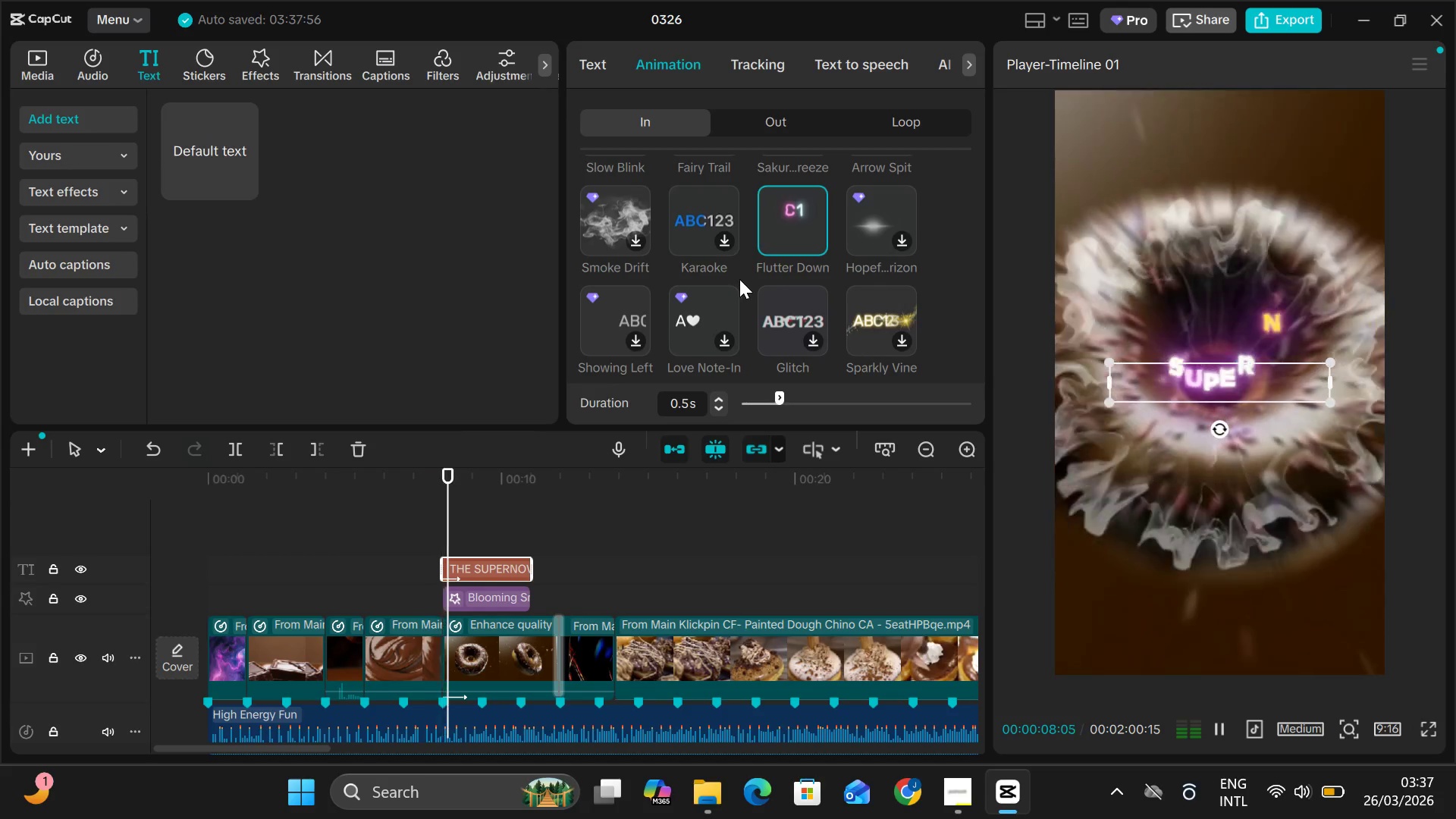 
scroll: coordinate [777, 314], scroll_direction: down, amount: 4.0
 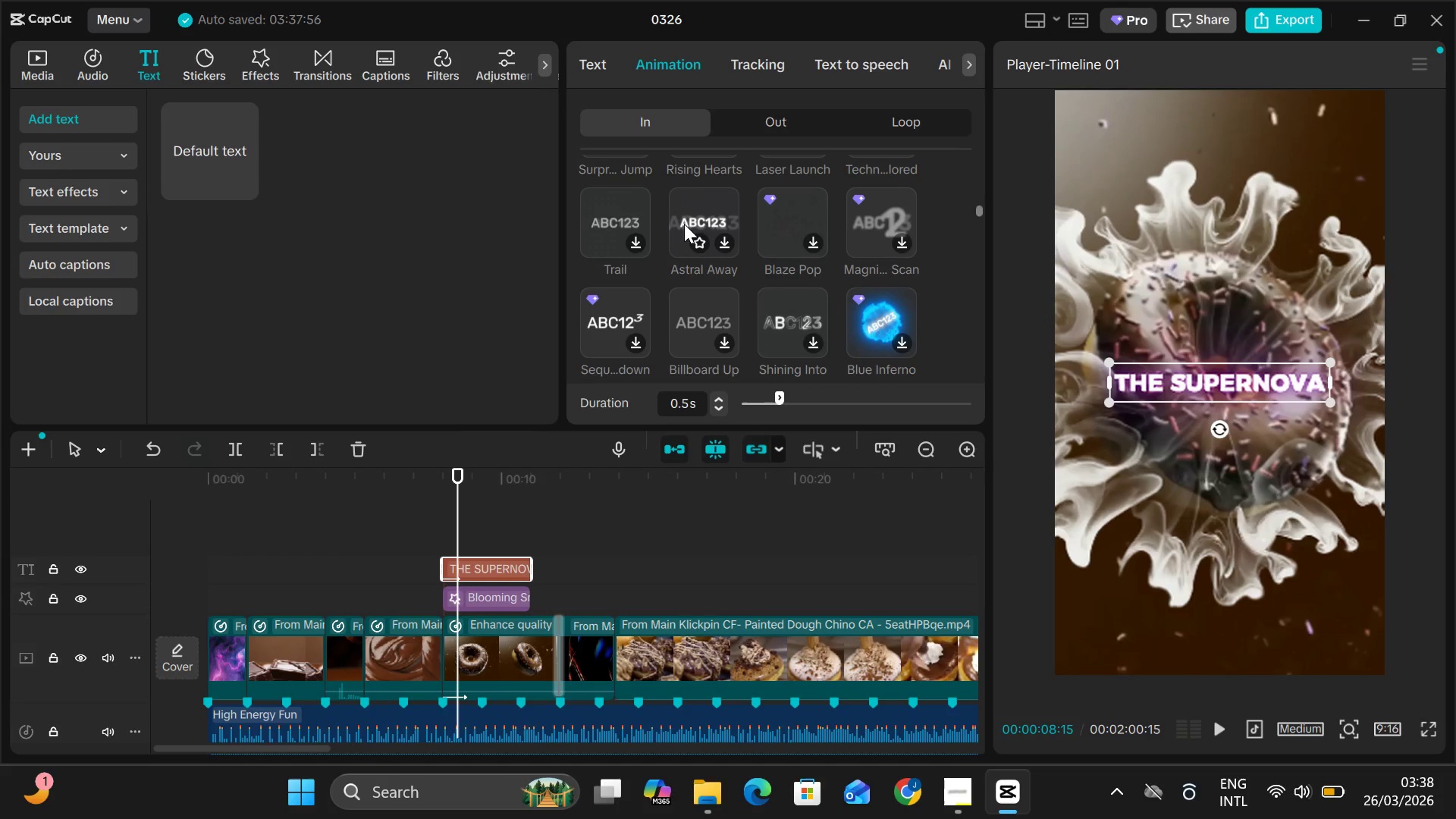 
left_click([686, 225])
 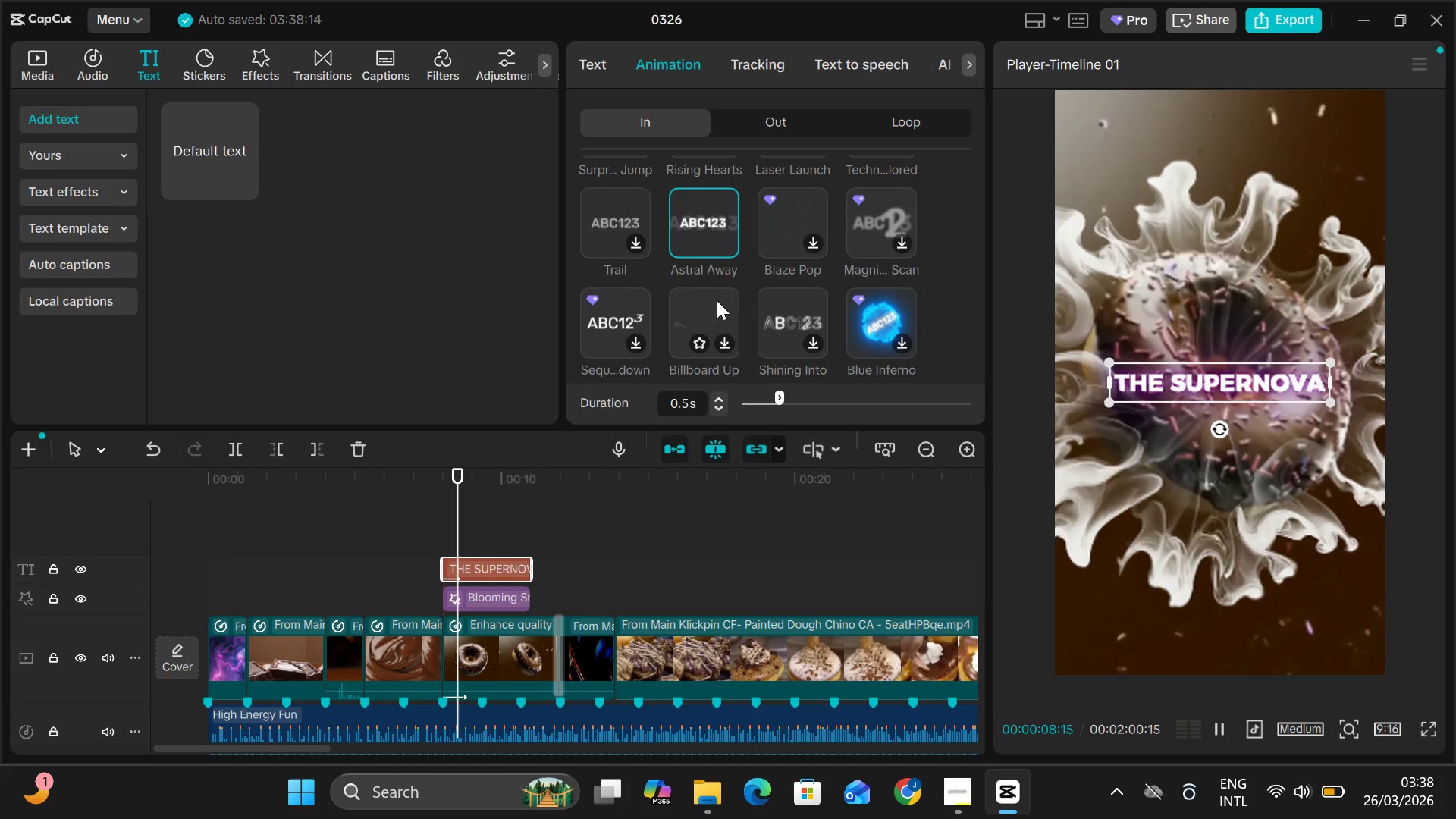 
wait(11.83)
 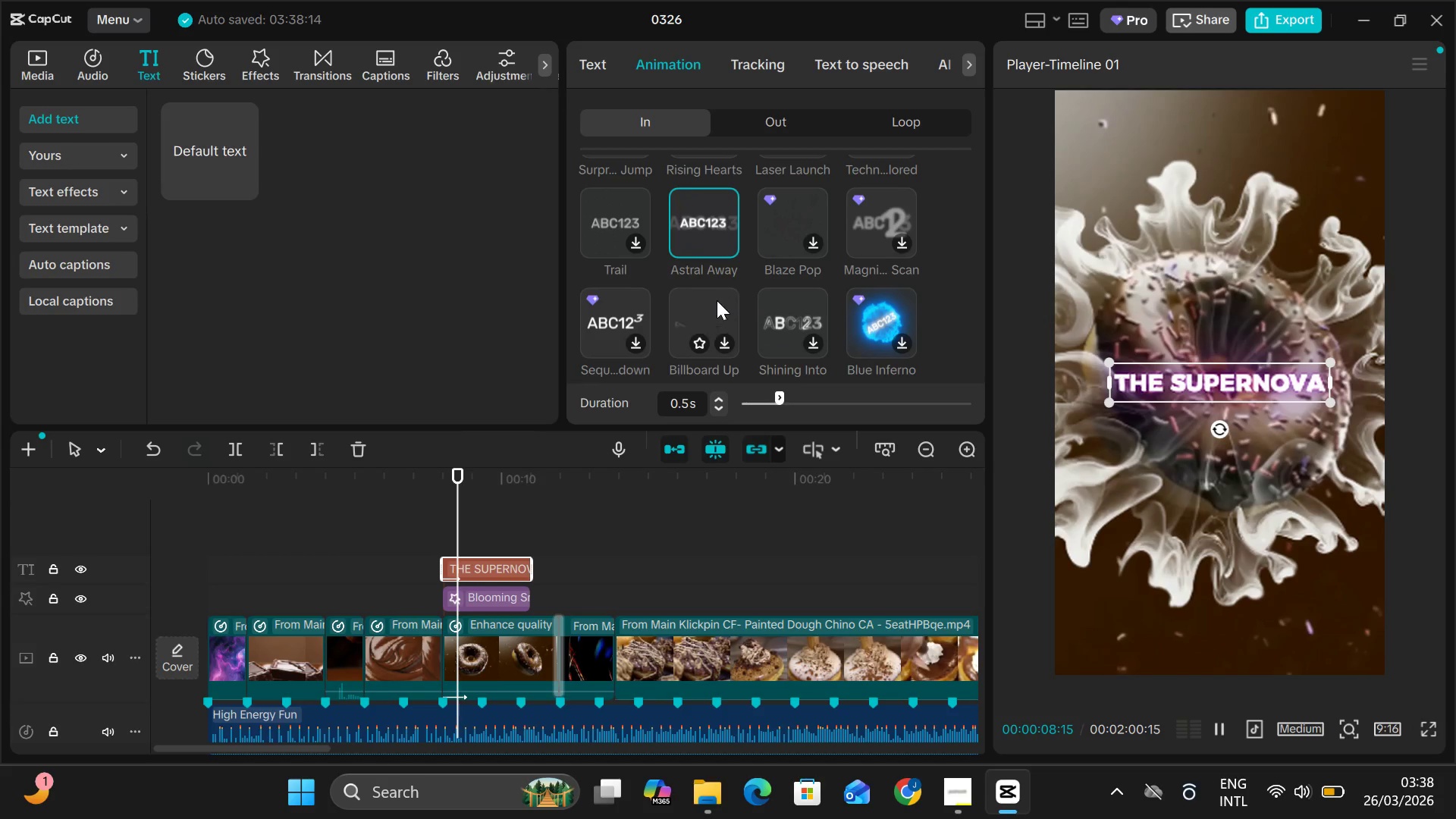 
left_click([698, 240])
 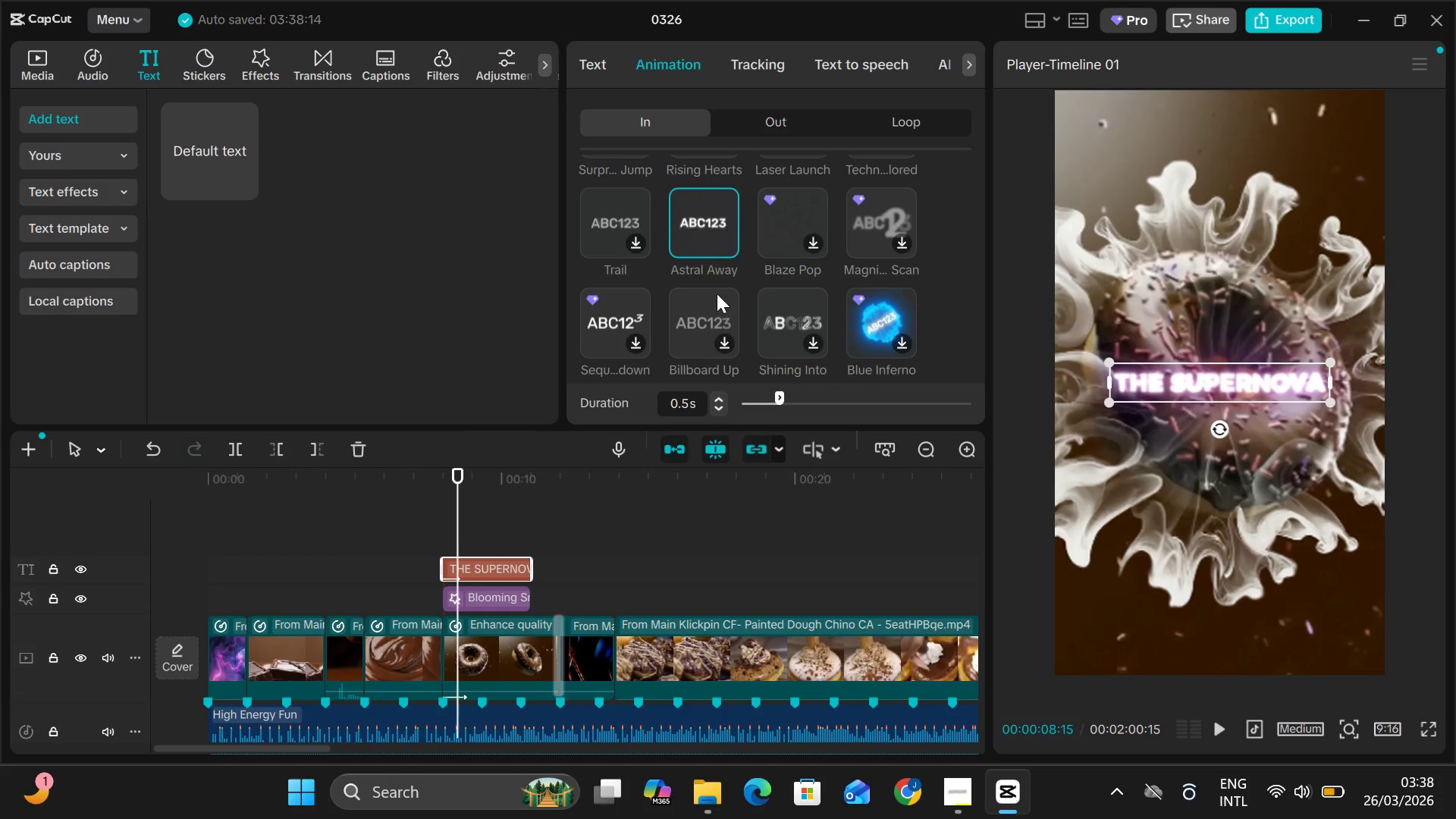 
scroll: coordinate [726, 315], scroll_direction: none, amount: 0.0
 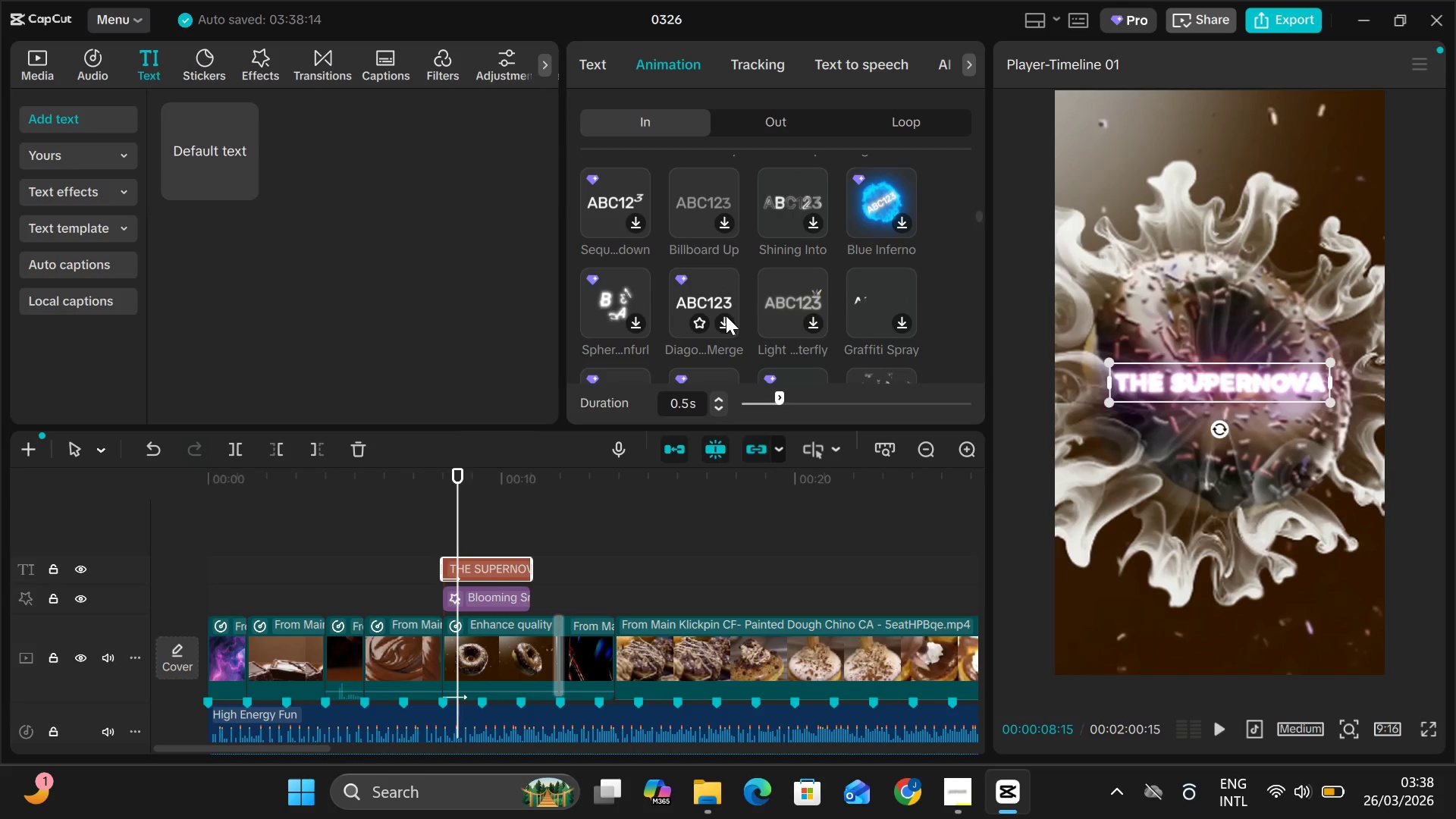 
scroll: coordinate [726, 315], scroll_direction: down, amount: 5.0
 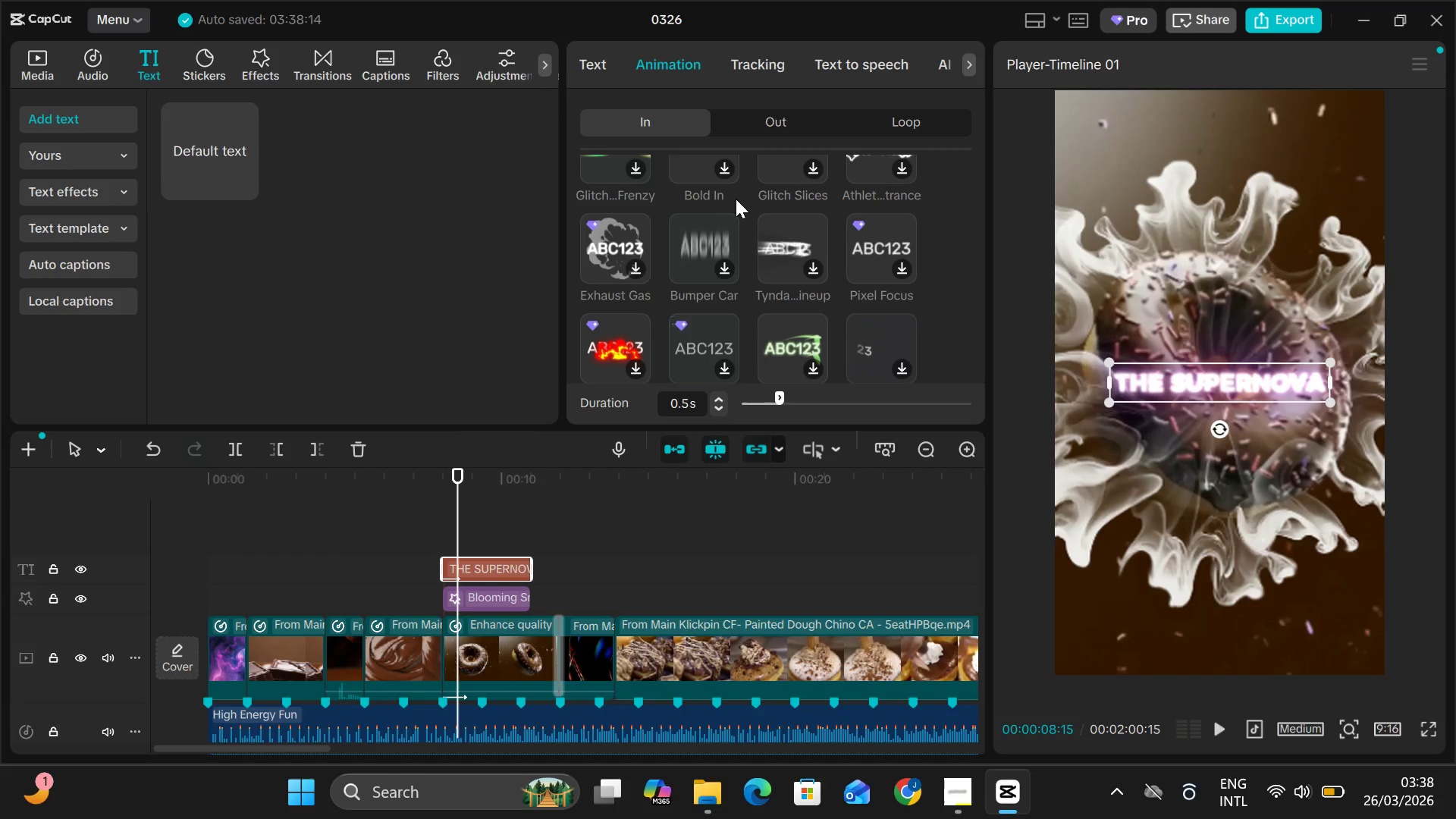 
left_click([767, 116])
 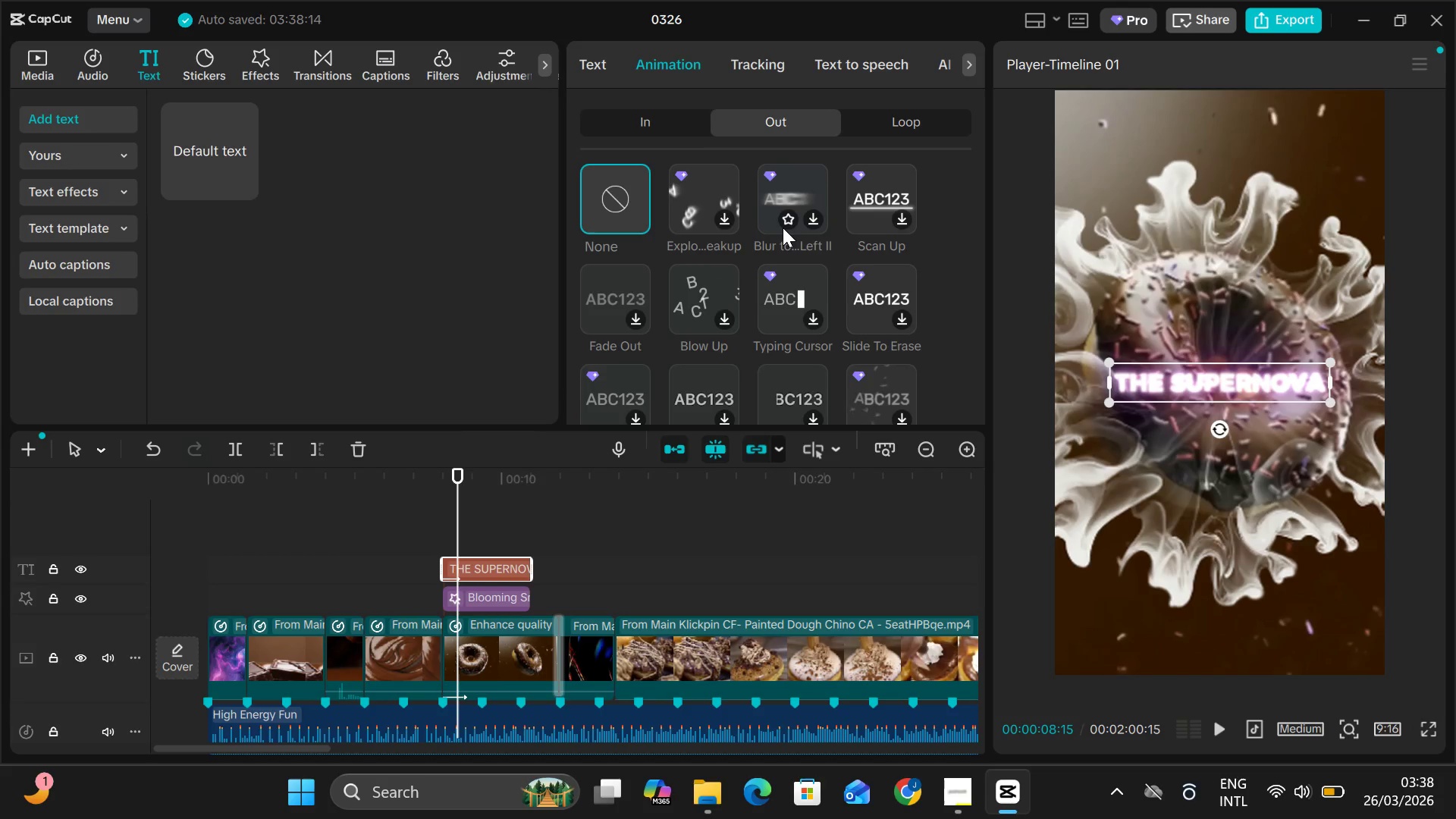 
left_click([772, 228])
 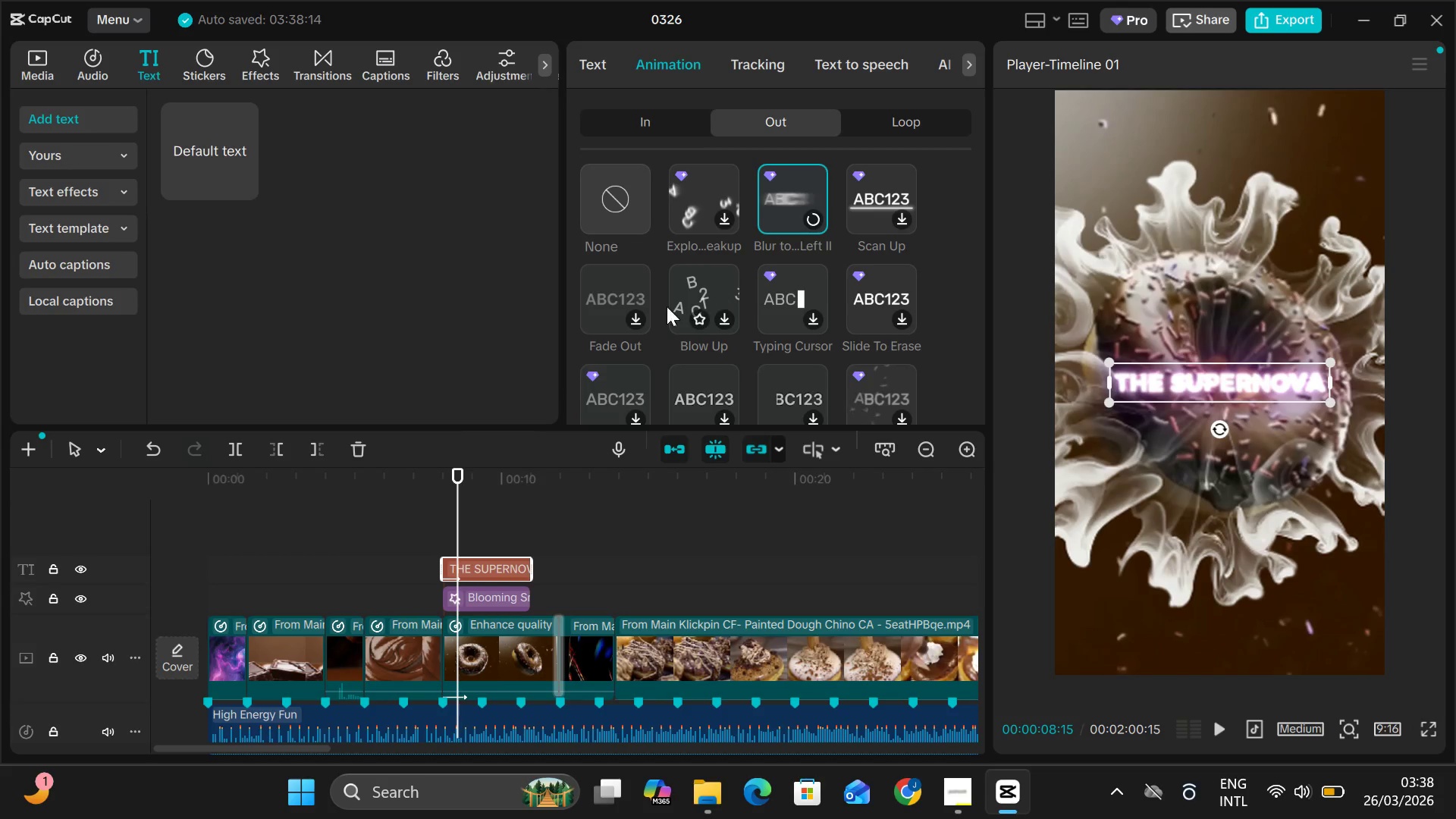 
left_click([620, 282])
 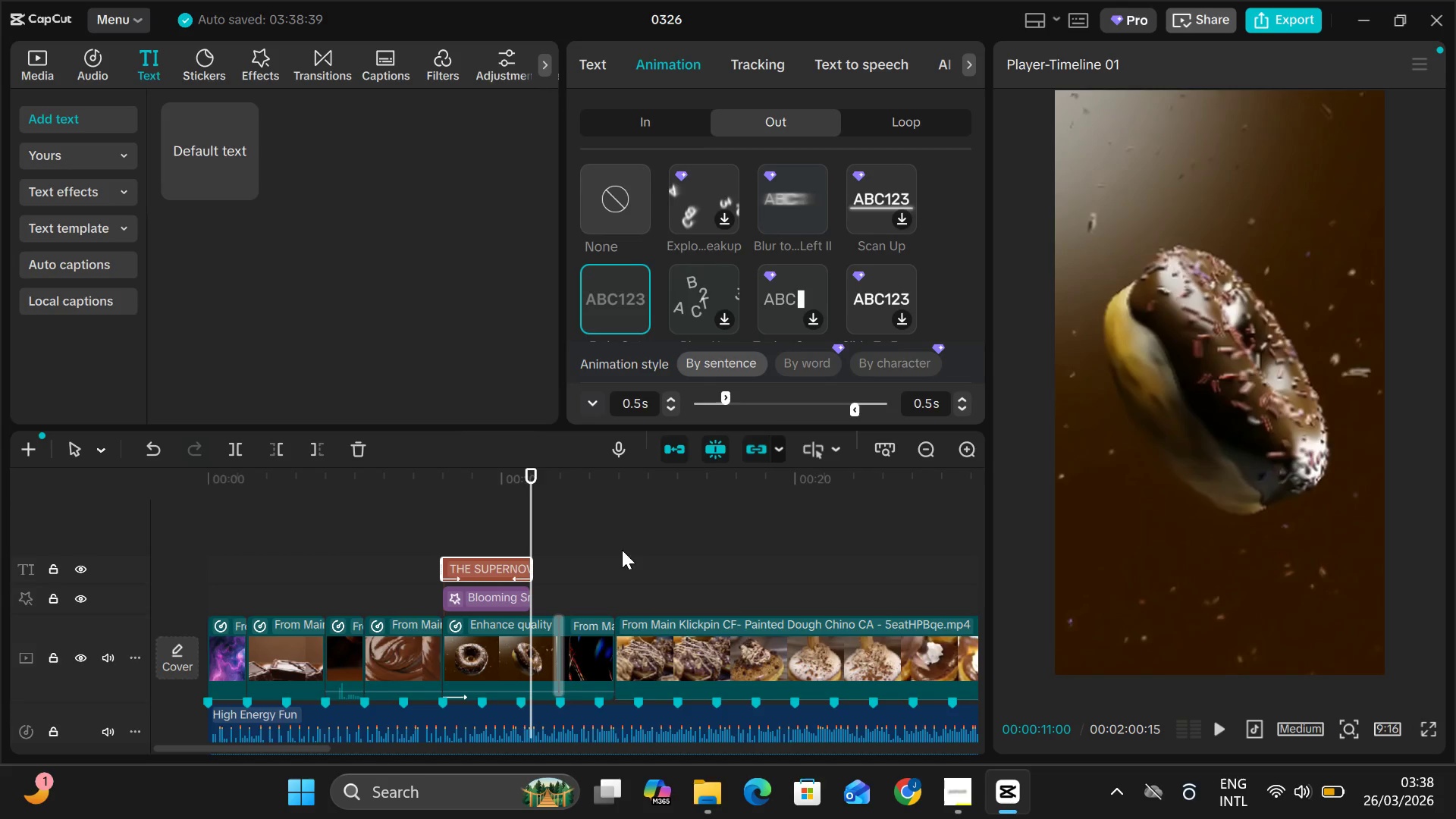 
wait(5.45)
 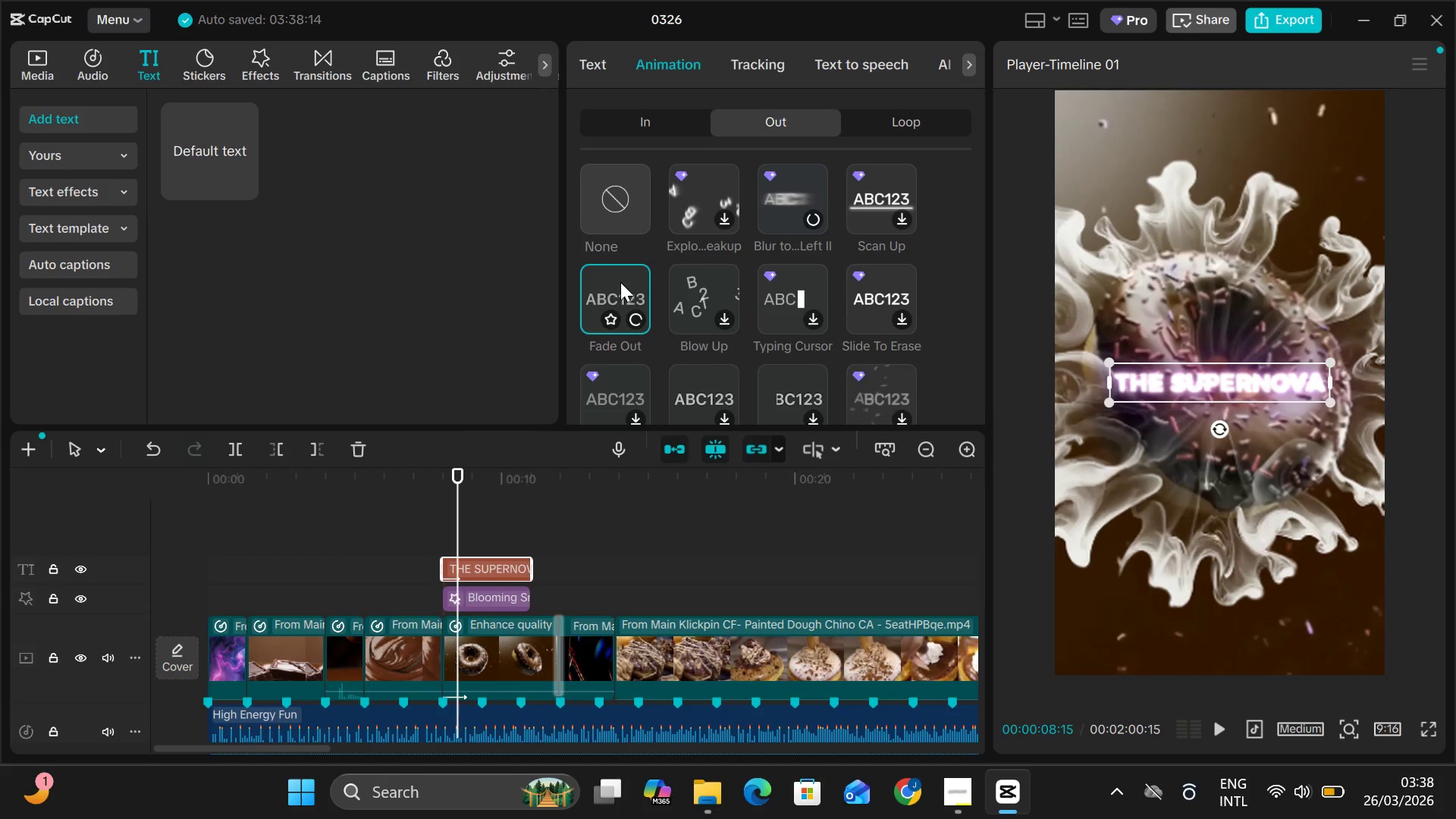 
left_click_drag(start_coordinate=[529, 570], to_coordinate=[492, 574])
 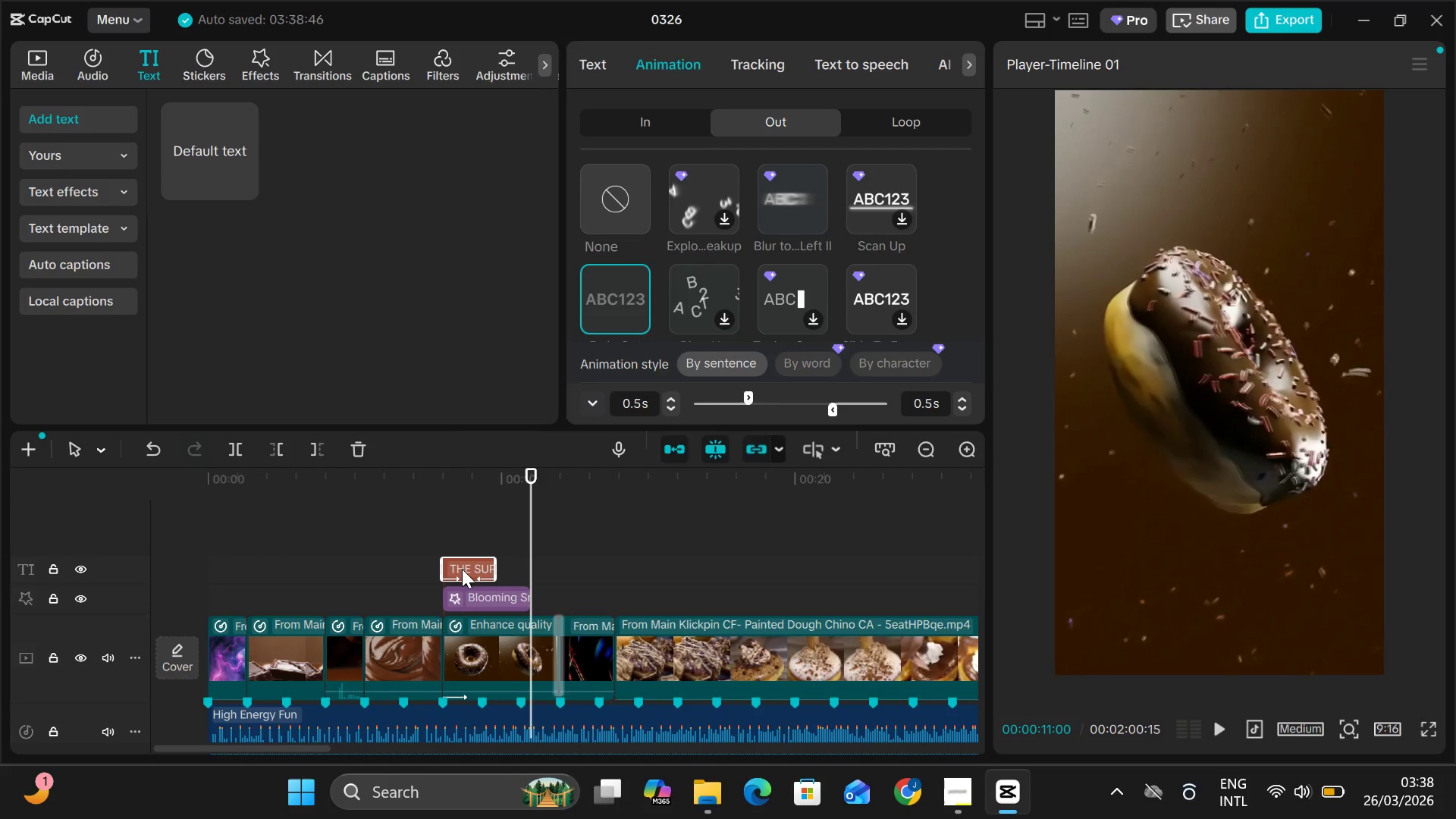 
left_click_drag(start_coordinate=[462, 567], to_coordinate=[478, 568])
 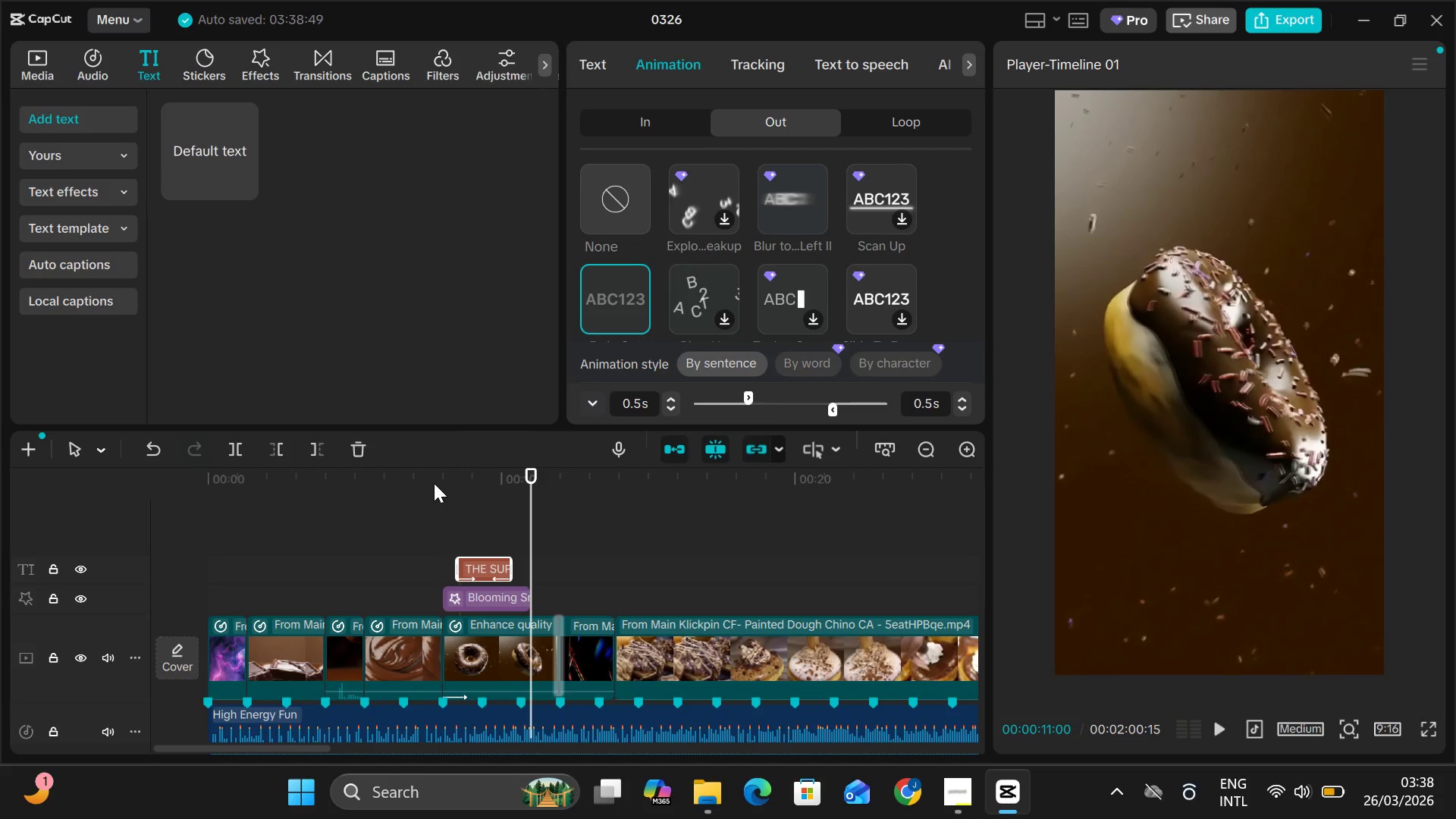 
left_click([434, 483])
 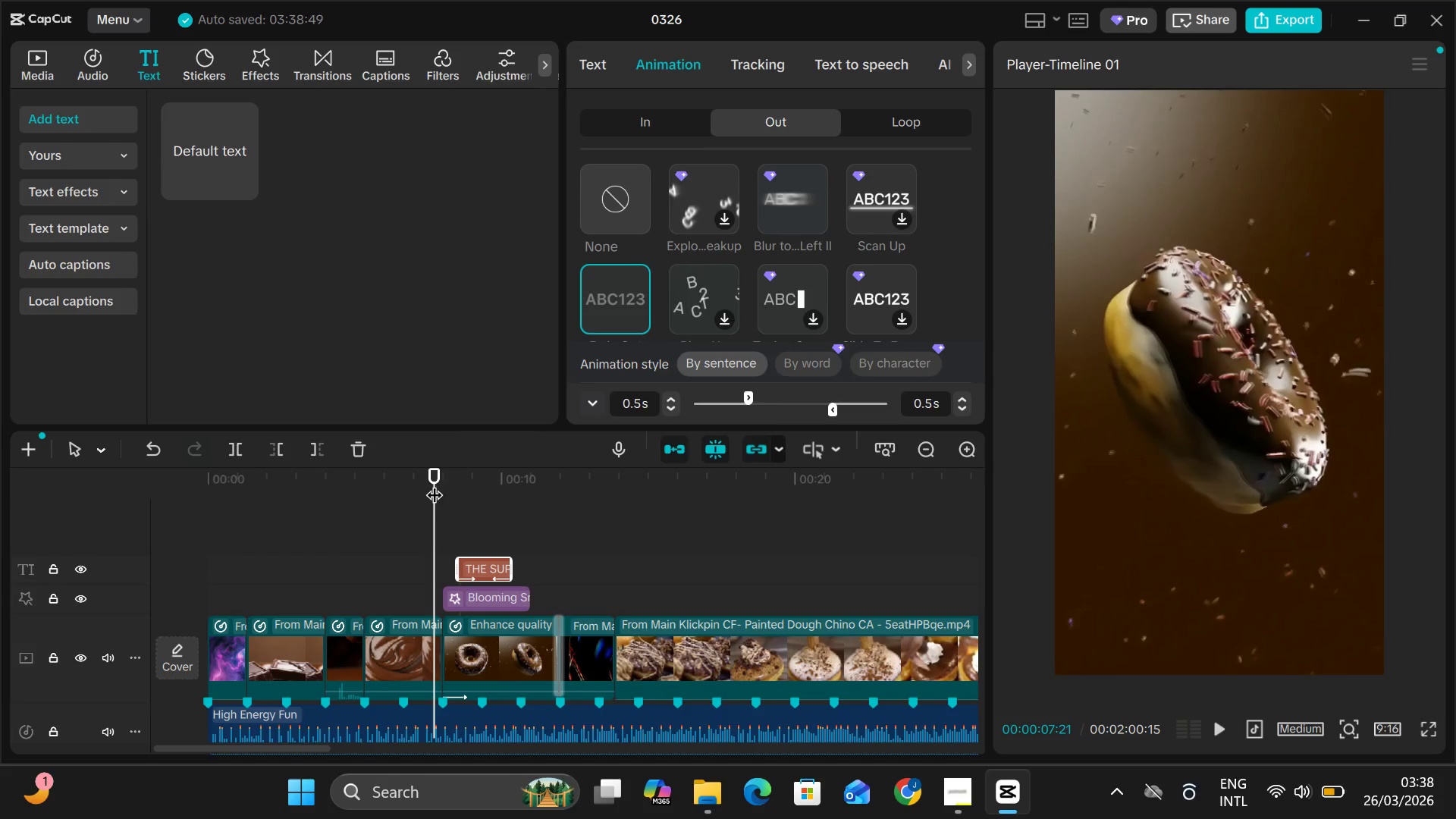 
key(Space)
 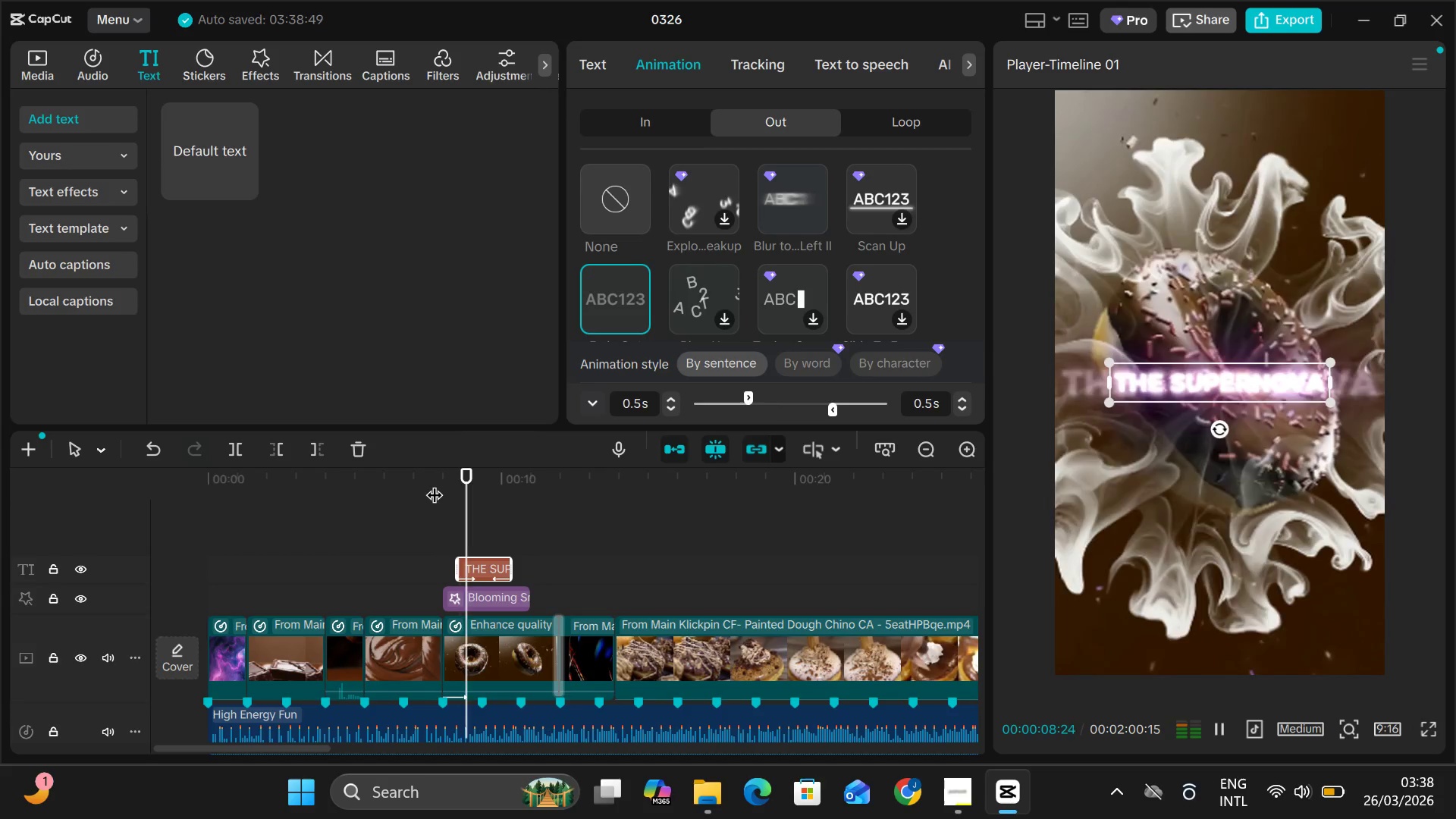 
key(Space)
 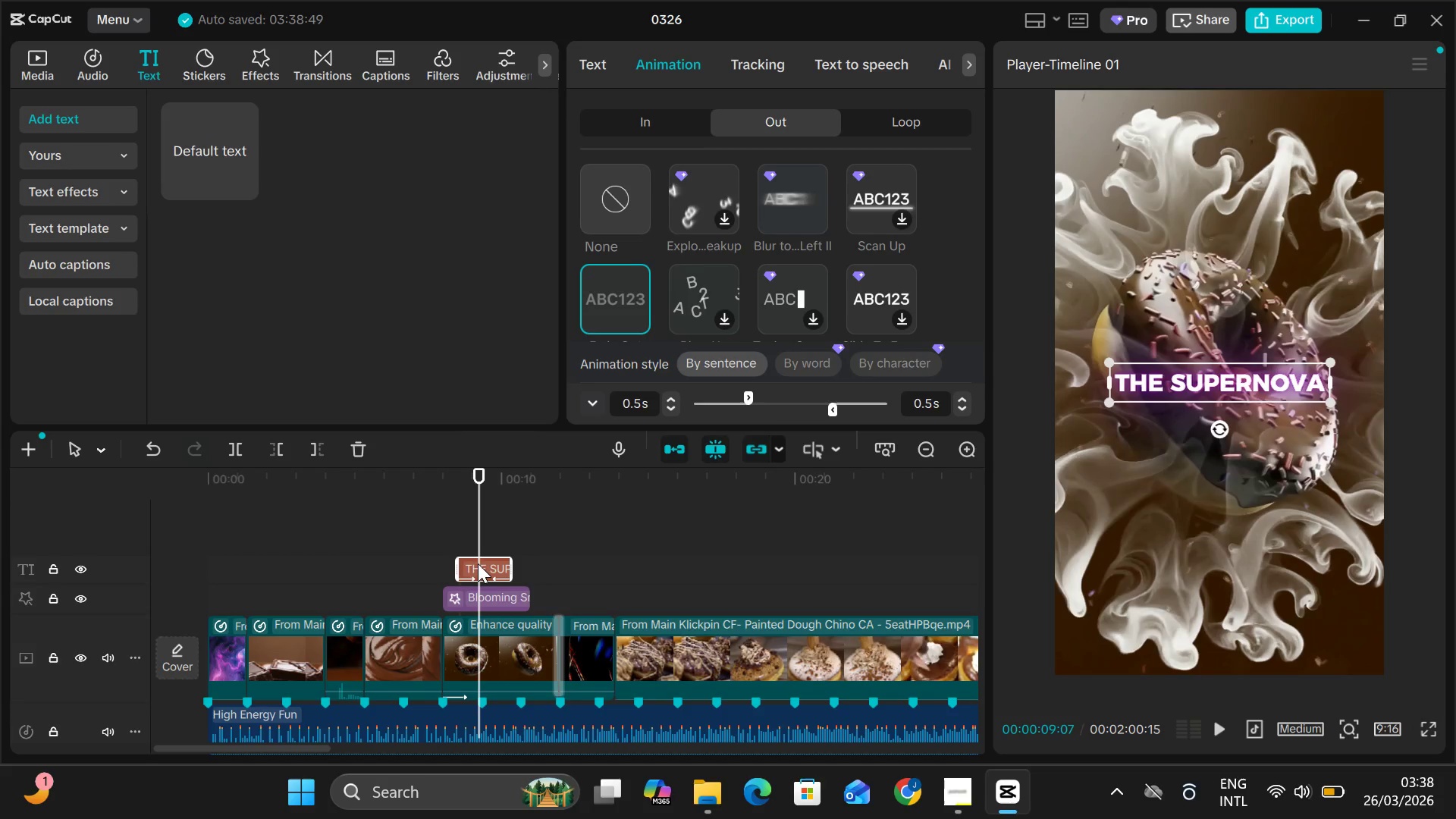 
left_click([480, 566])
 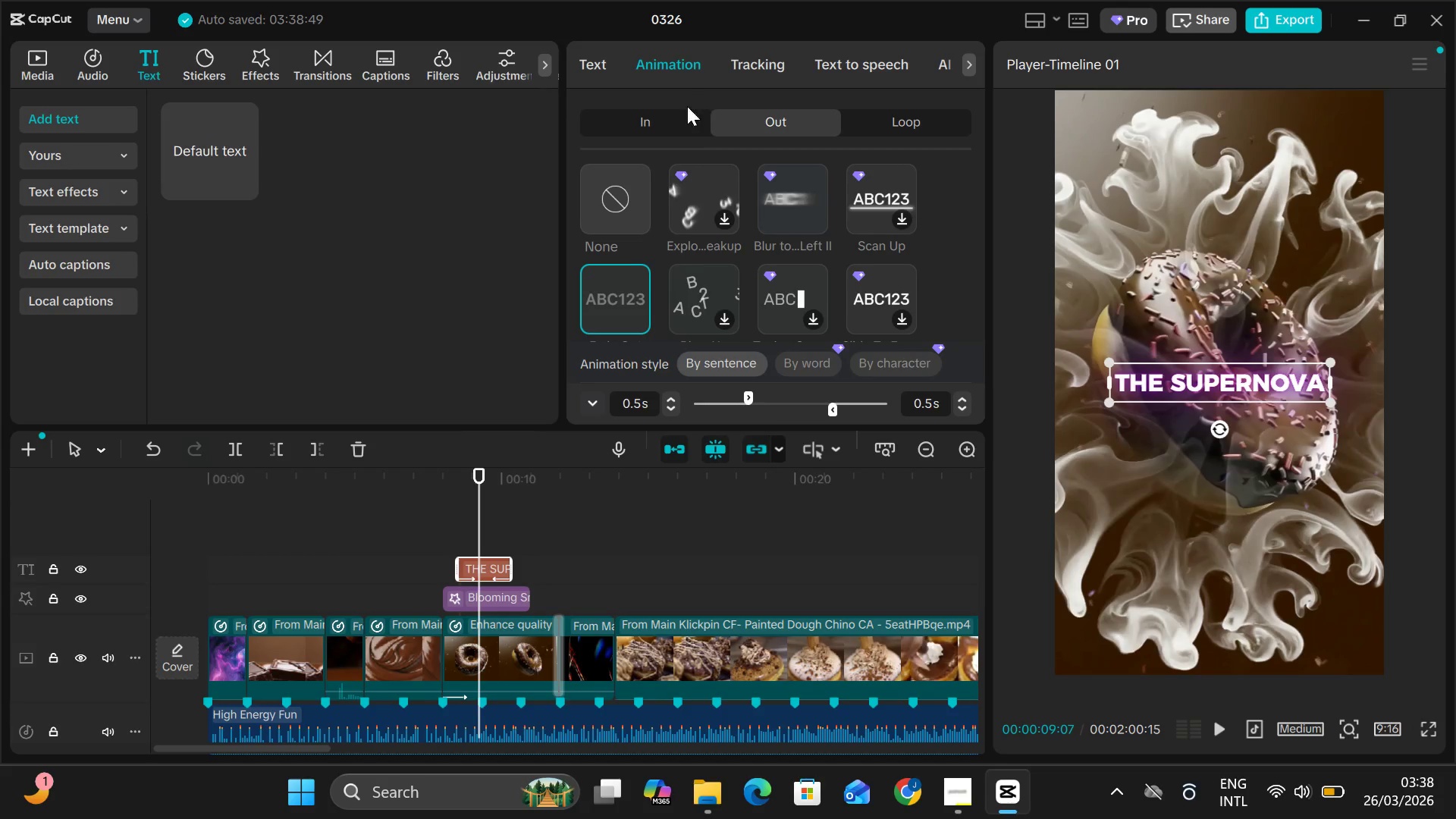 
left_click([669, 118])
 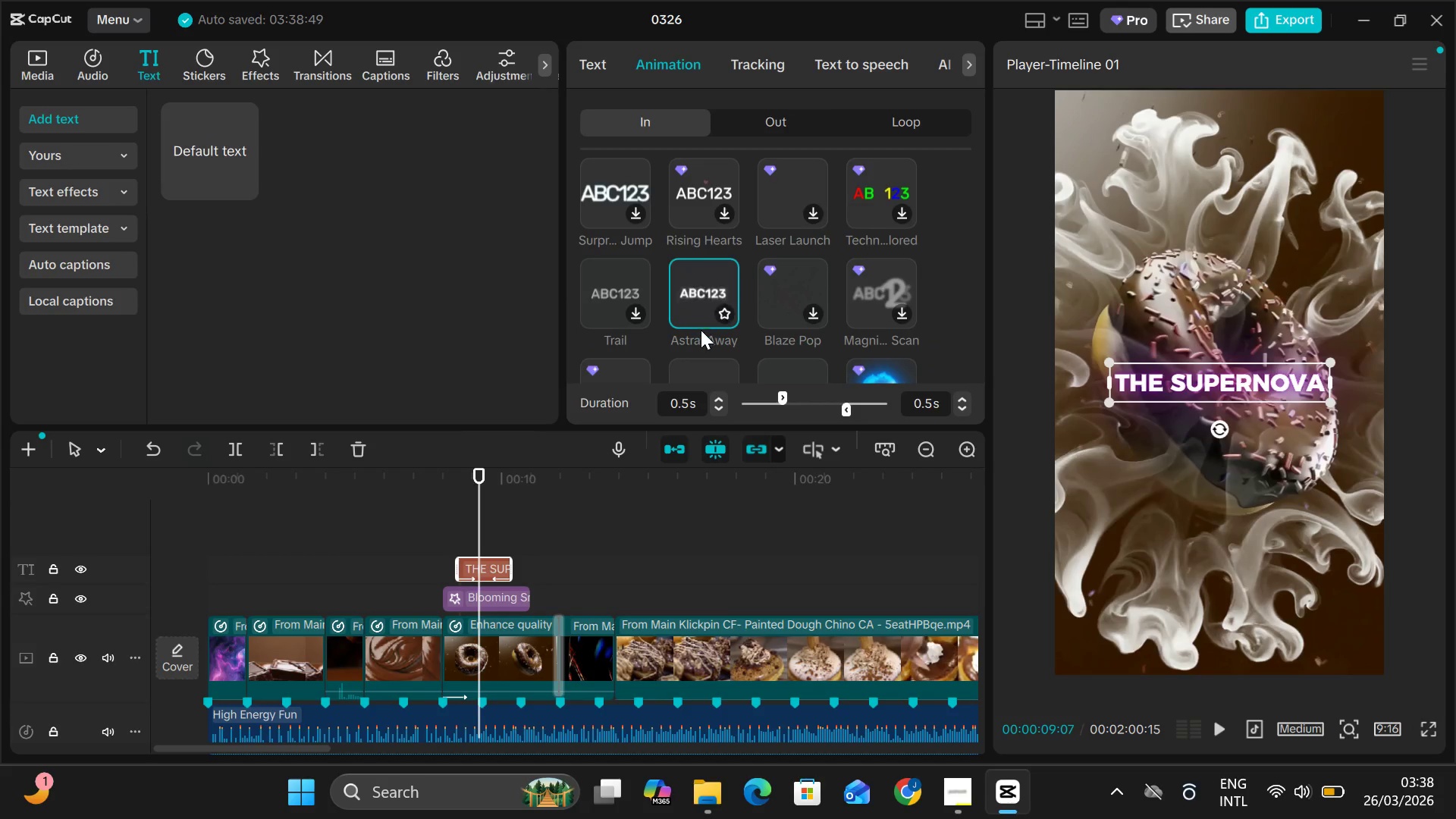 
scroll: coordinate [701, 330], scroll_direction: down, amount: 5.0
 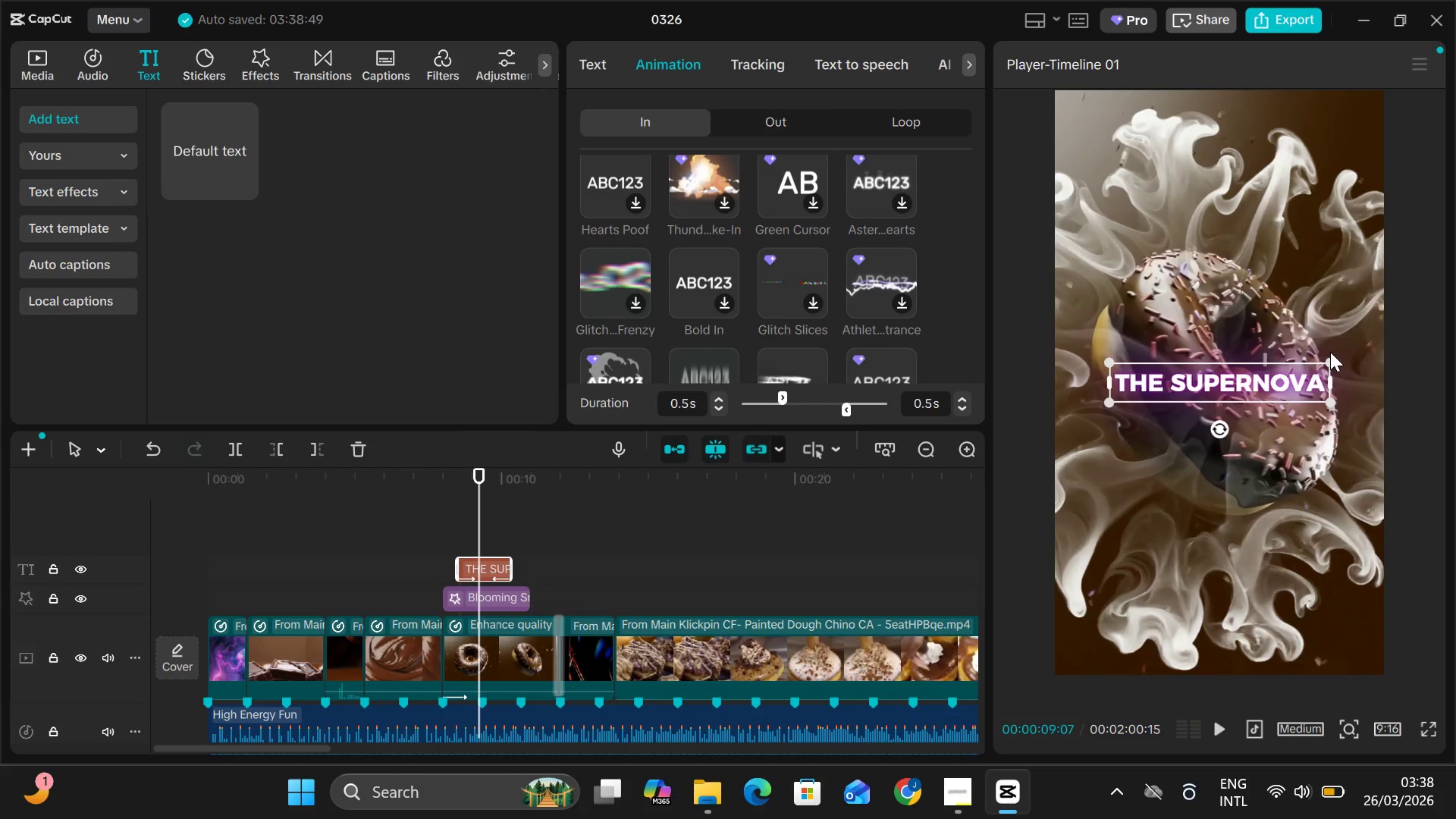 
left_click_drag(start_coordinate=[1326, 359], to_coordinate=[1351, 309])
 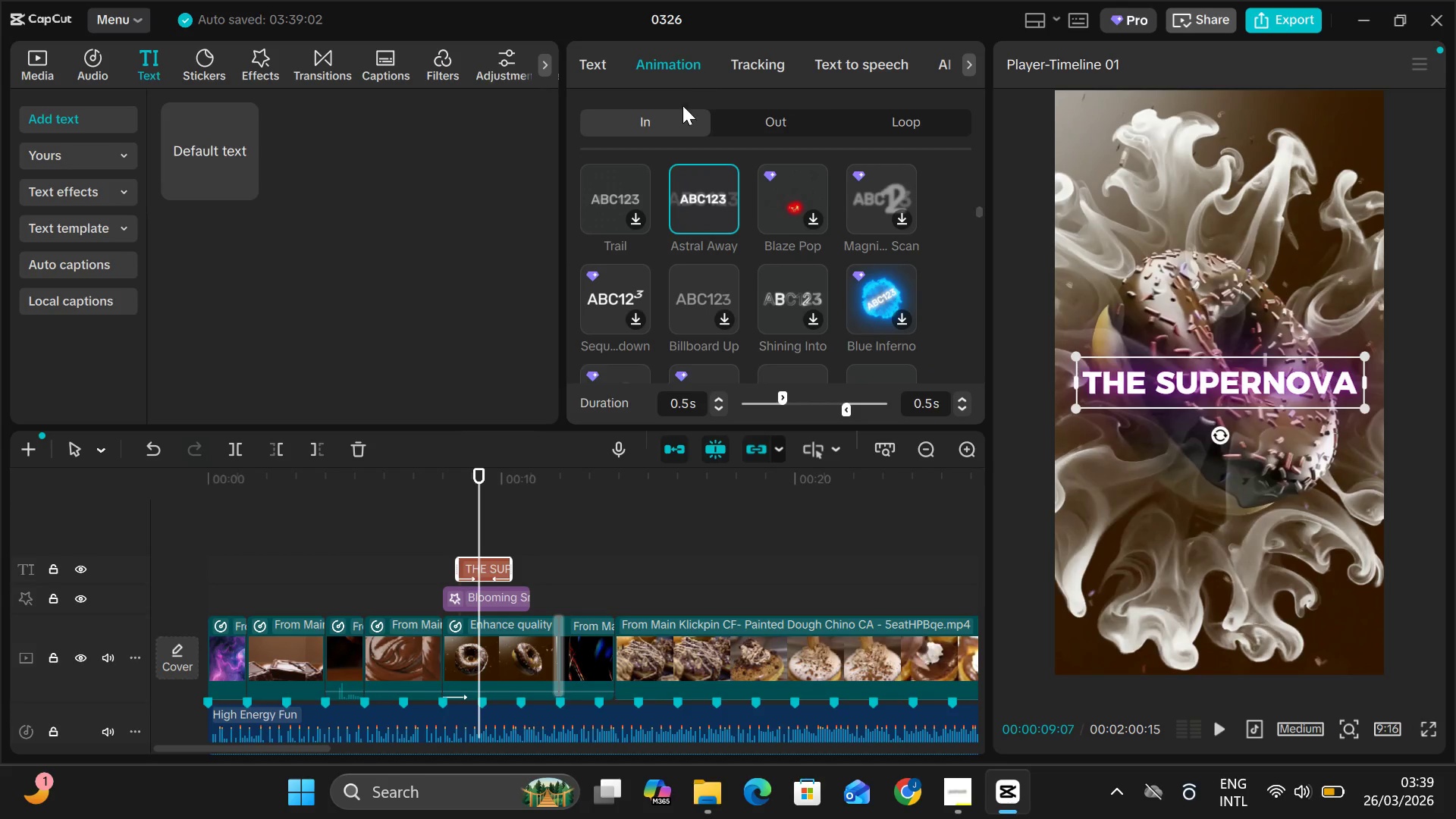 
left_click([673, 119])
 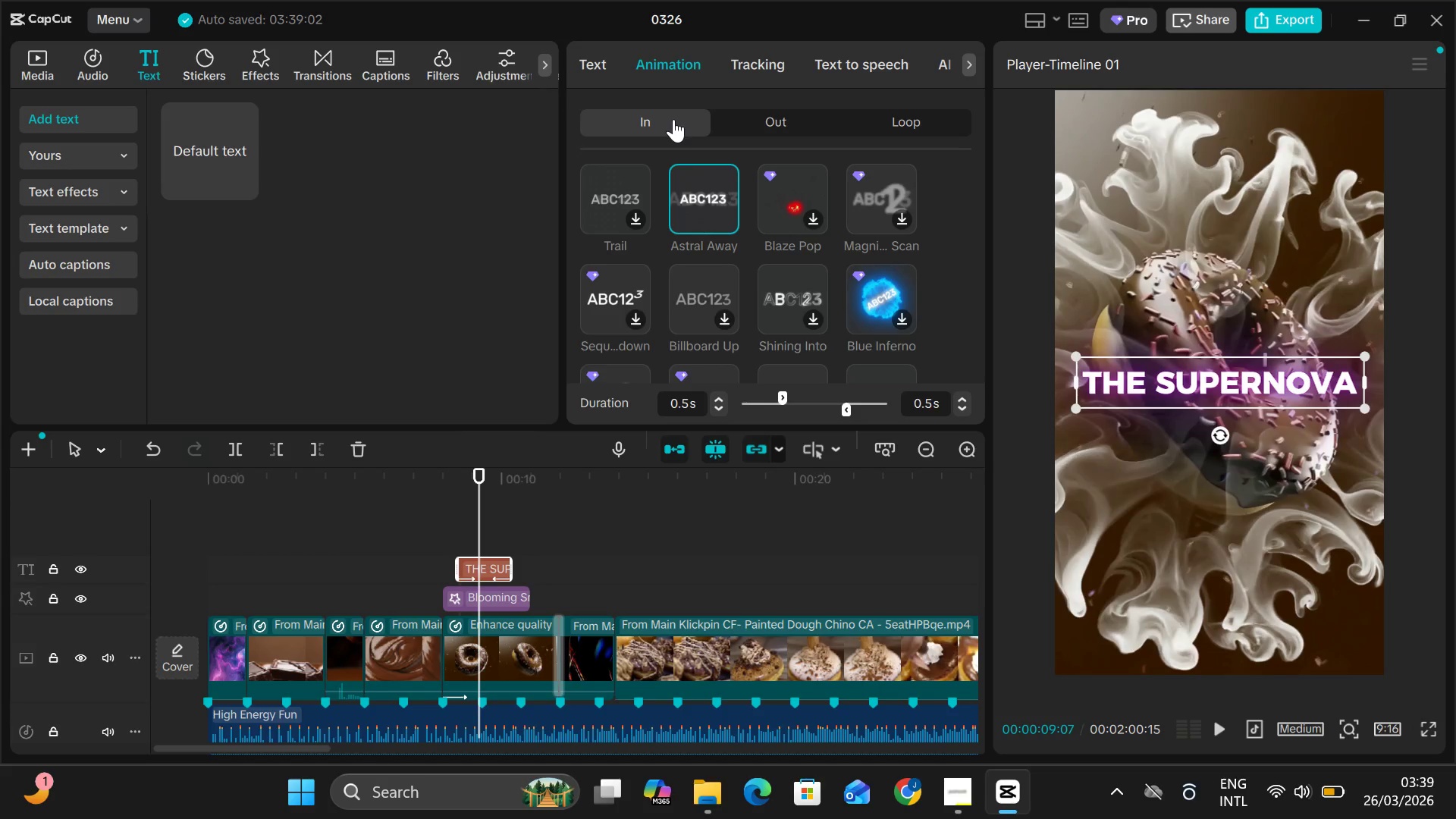 
left_click([673, 119])
 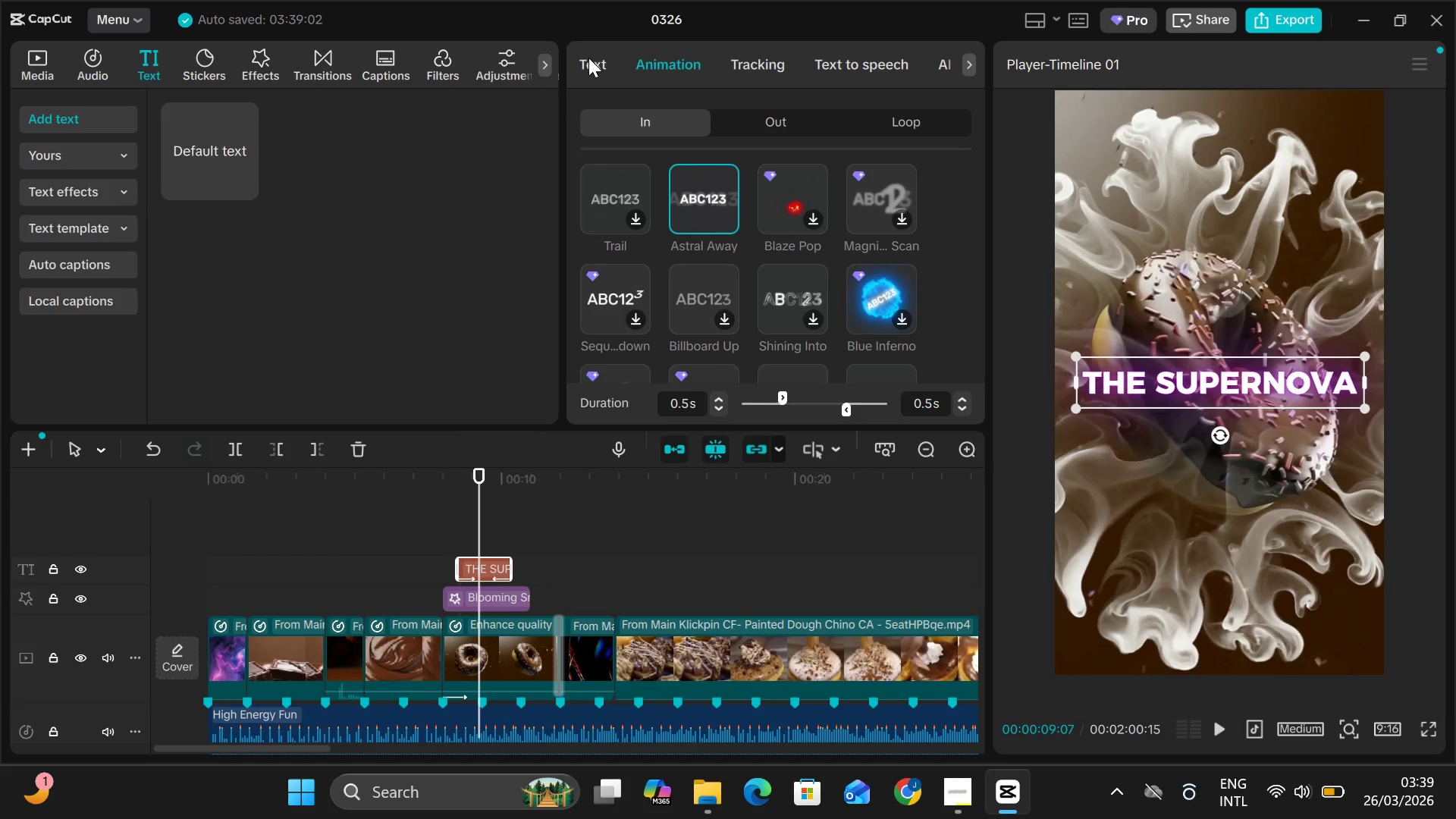 
left_click([588, 58])
 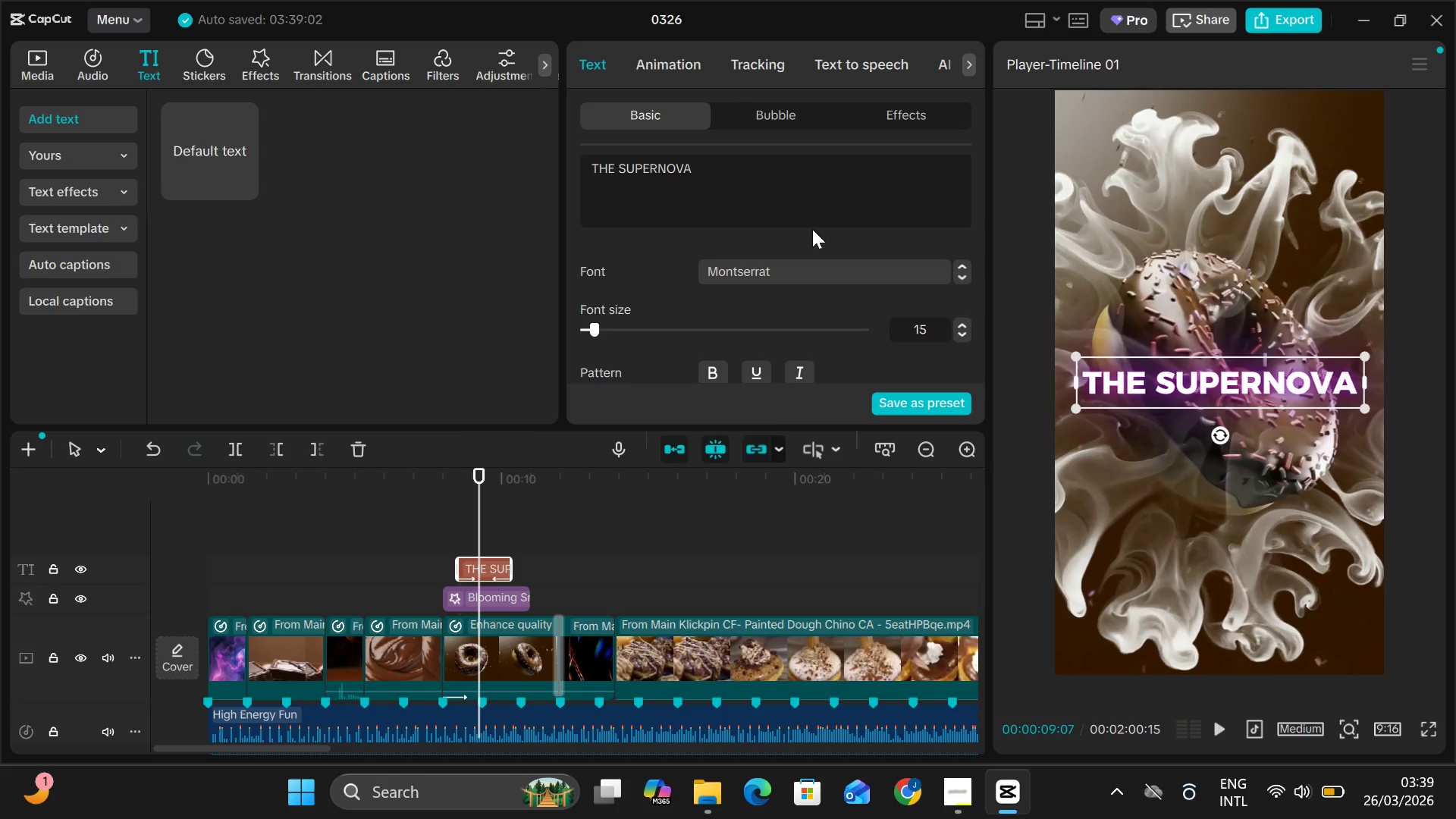 
scroll: coordinate [749, 311], scroll_direction: down, amount: 61.0
 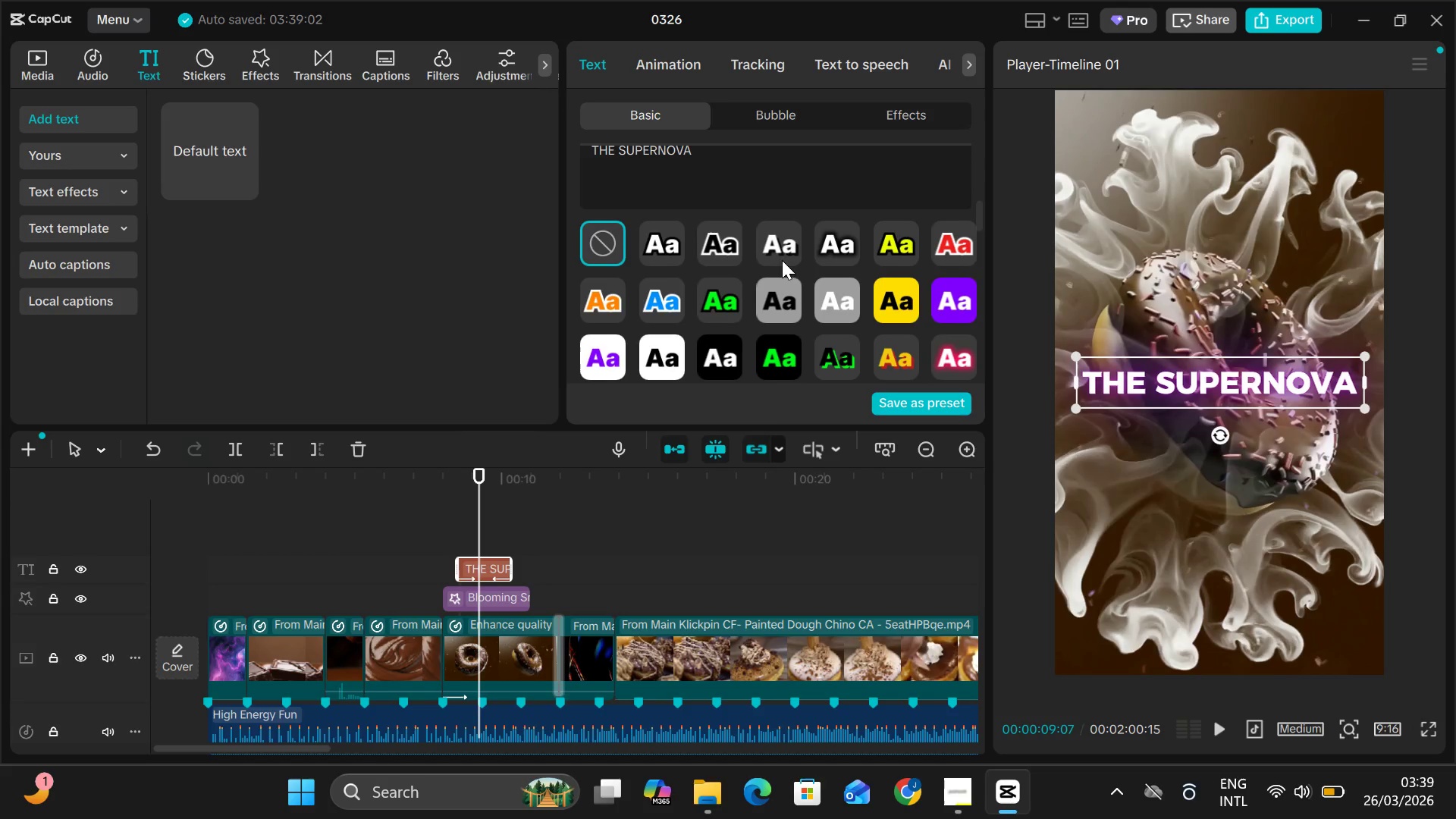 
left_click([780, 244])
 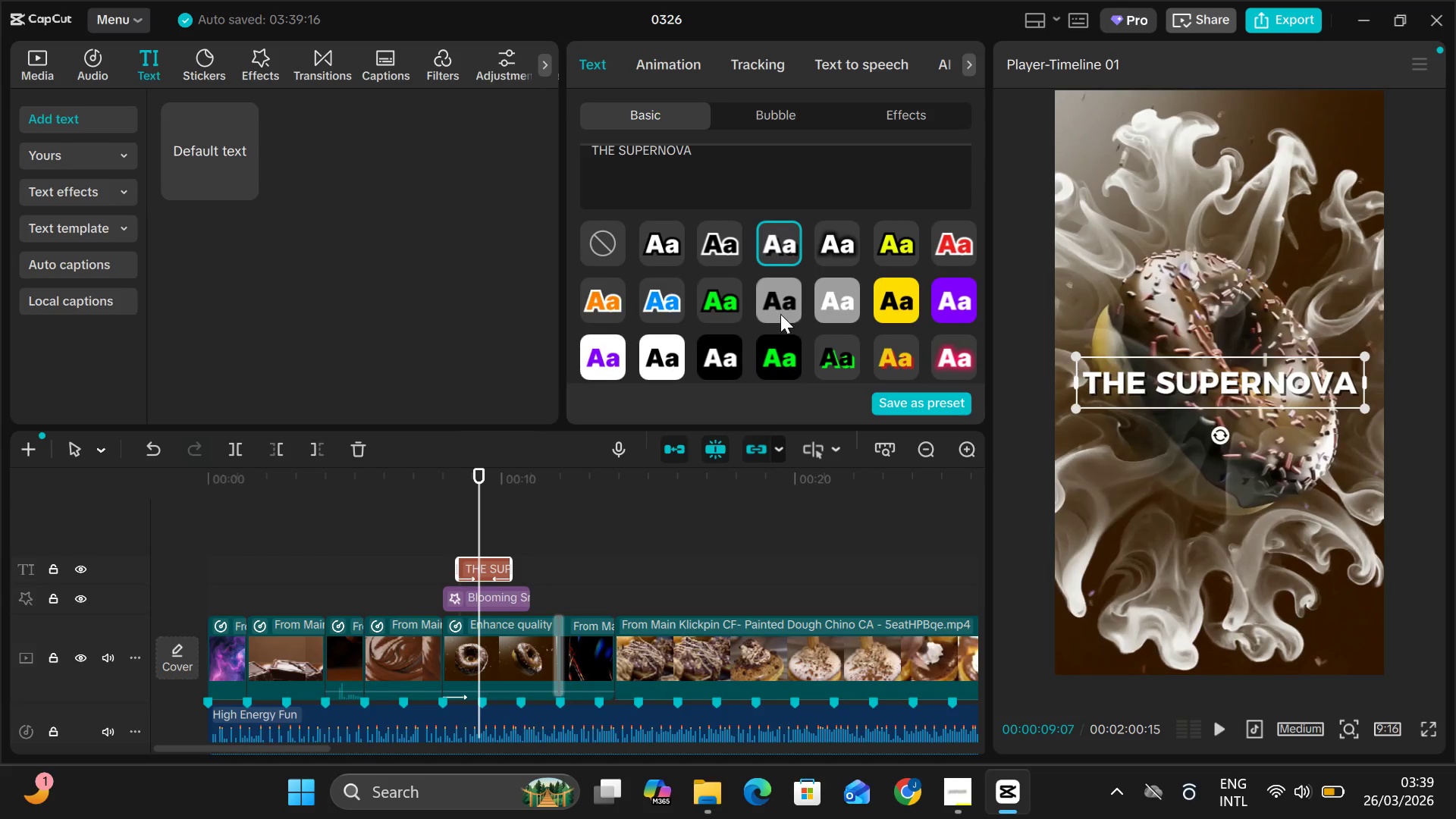 
scroll: coordinate [729, 274], scroll_direction: down, amount: 50.0
 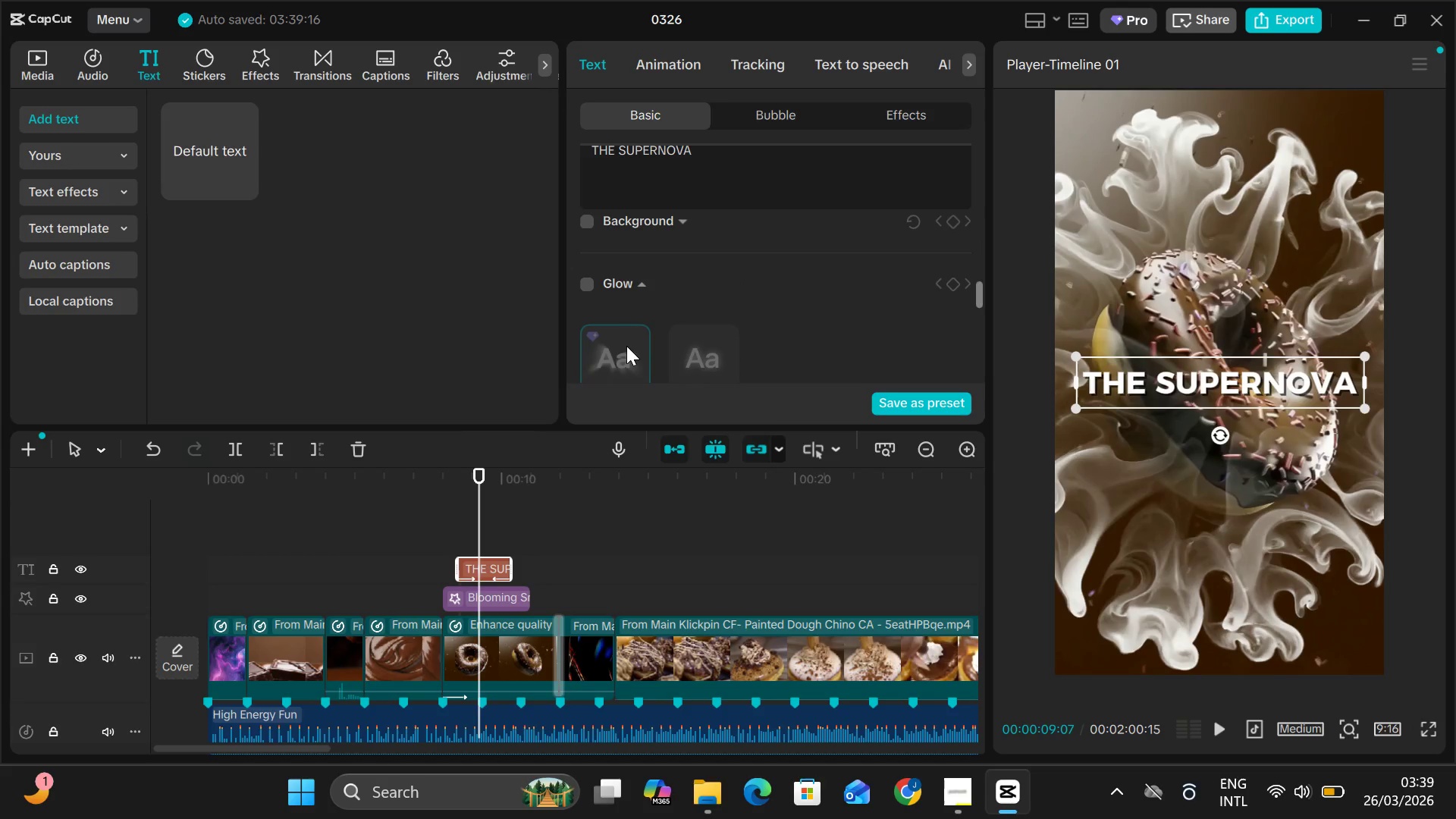 
left_click([626, 346])
 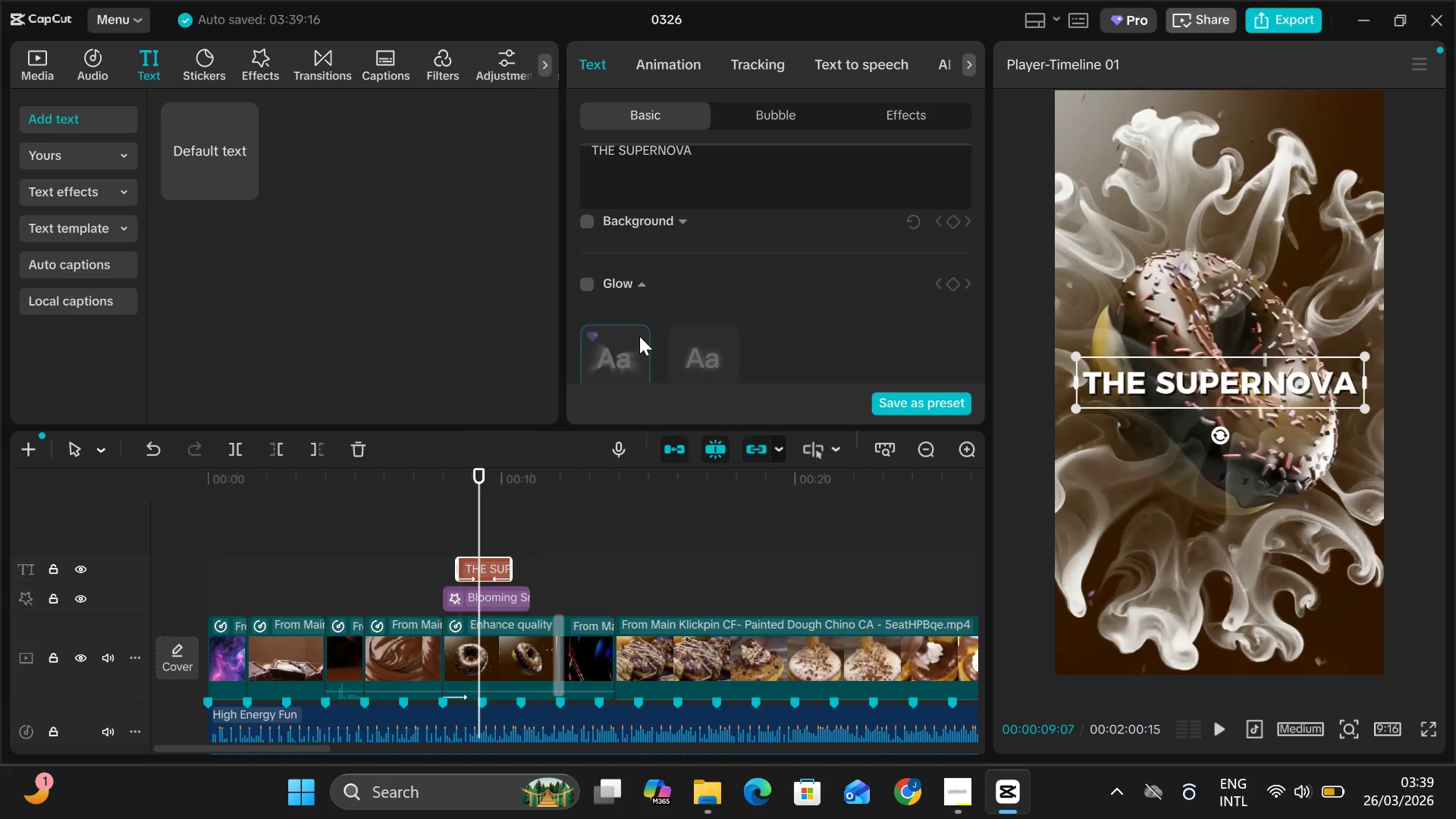 
left_click([639, 336])
 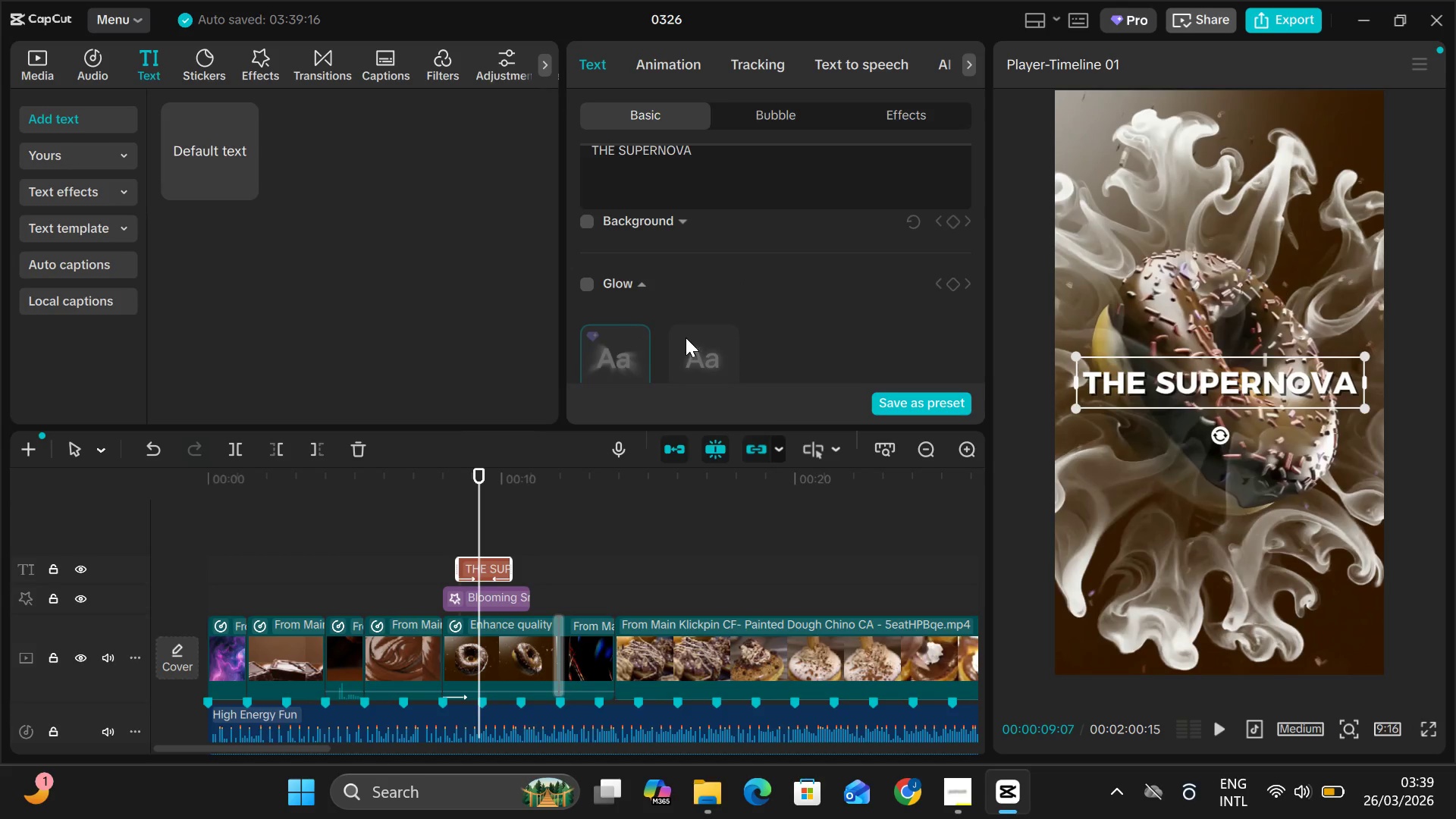 
left_click([686, 337])
 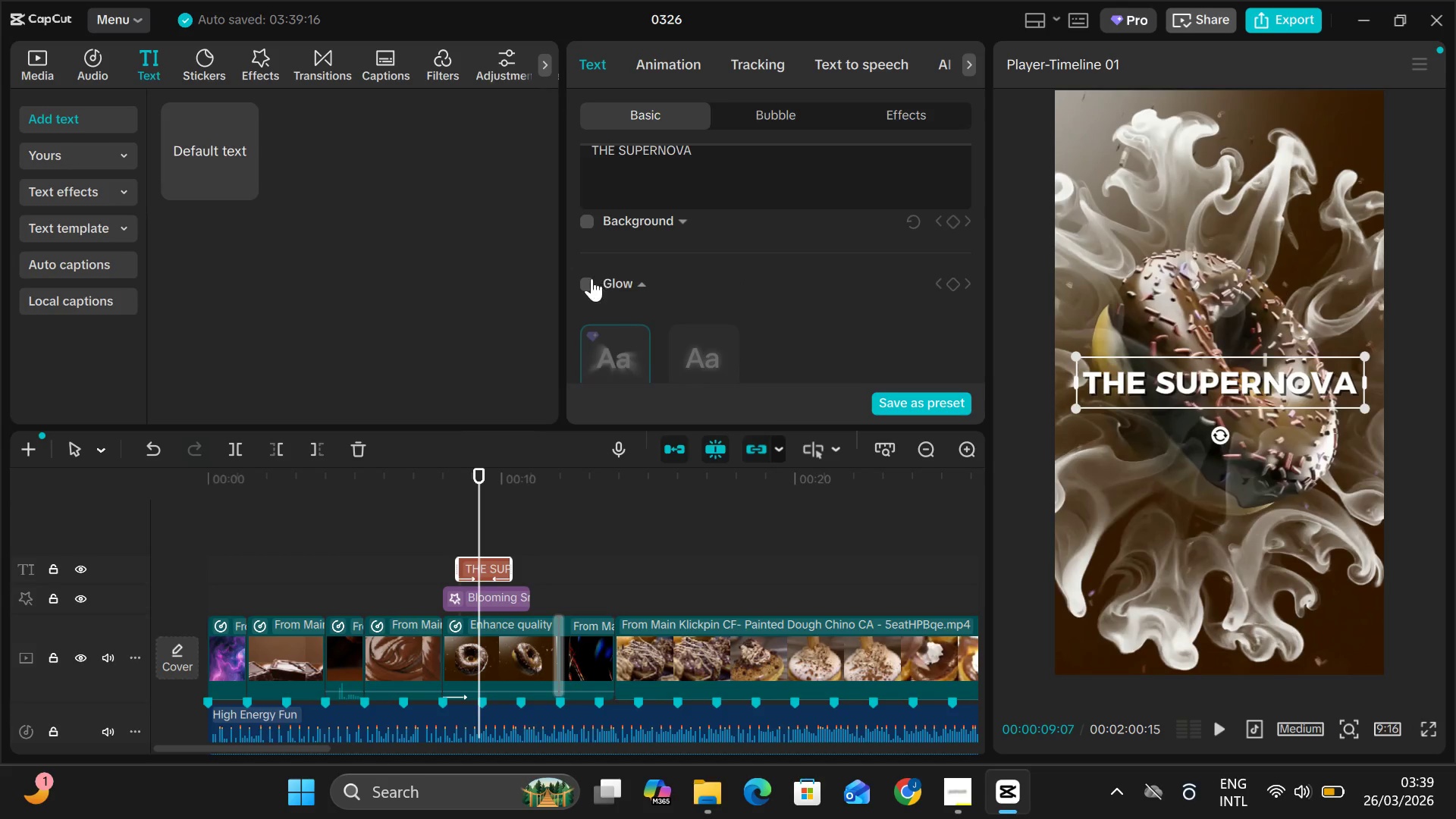 
left_click([591, 279])
 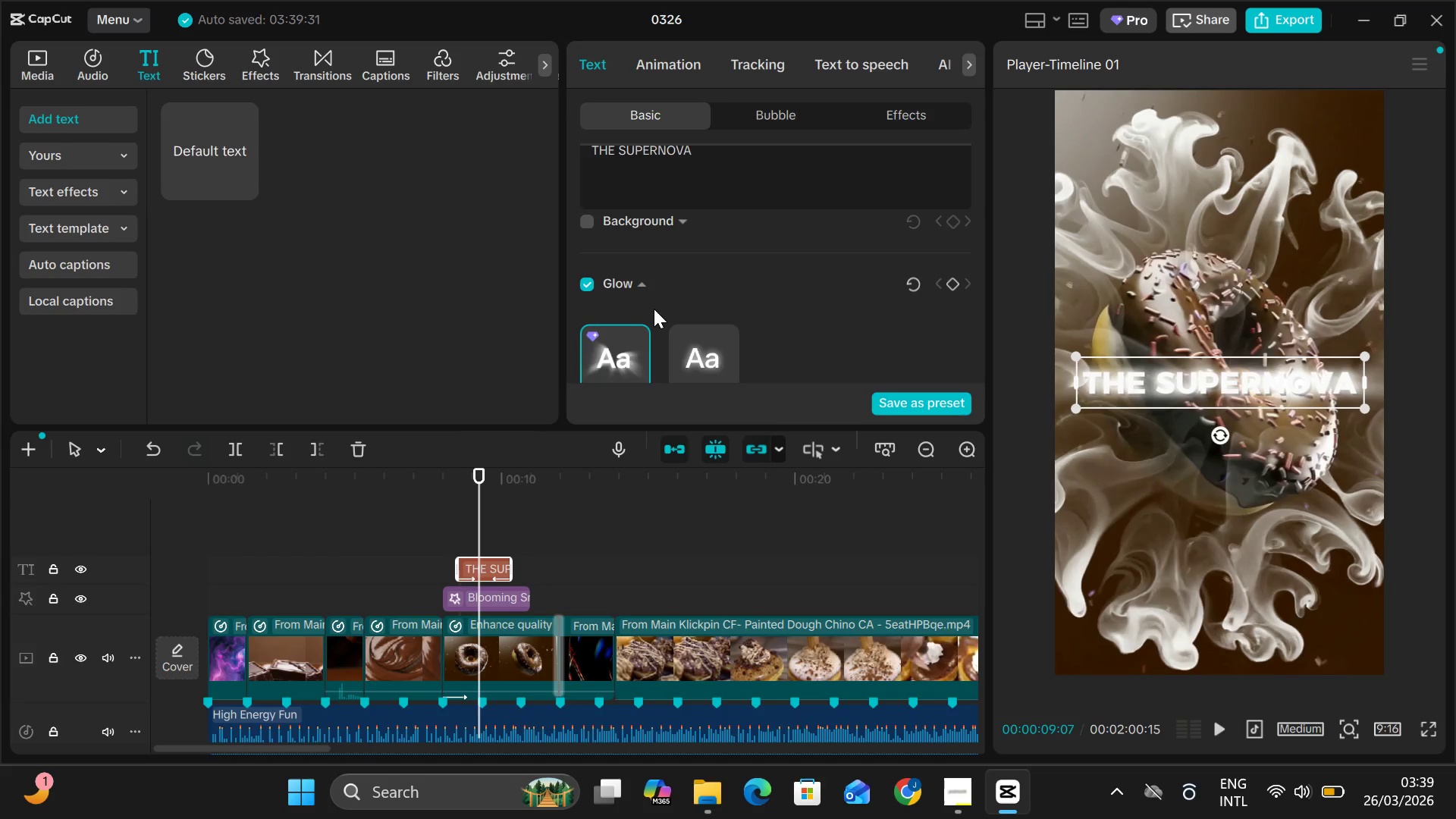 
scroll: coordinate [654, 309], scroll_direction: down, amount: 15.0
 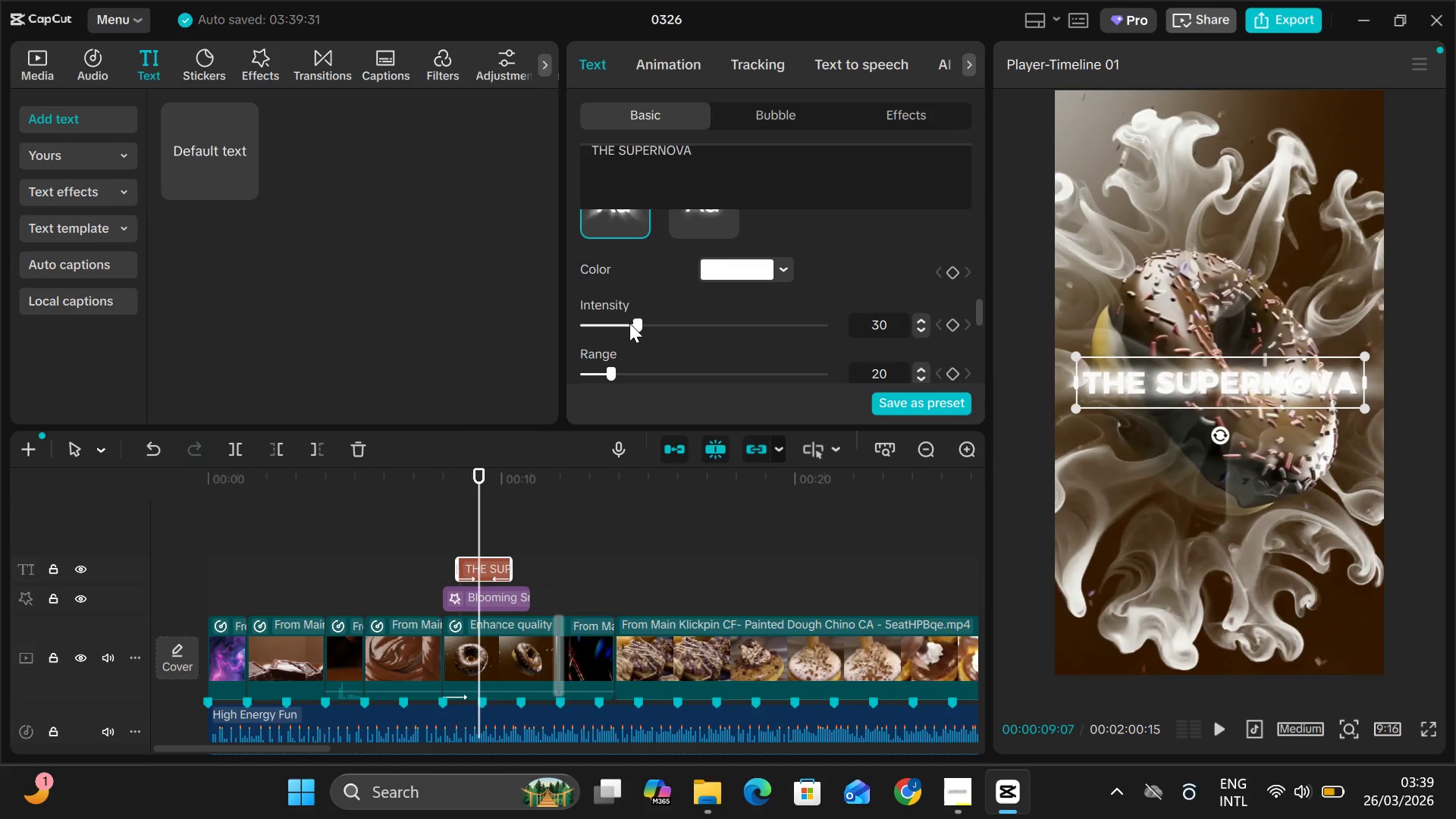 
left_click_drag(start_coordinate=[629, 322], to_coordinate=[607, 325])
 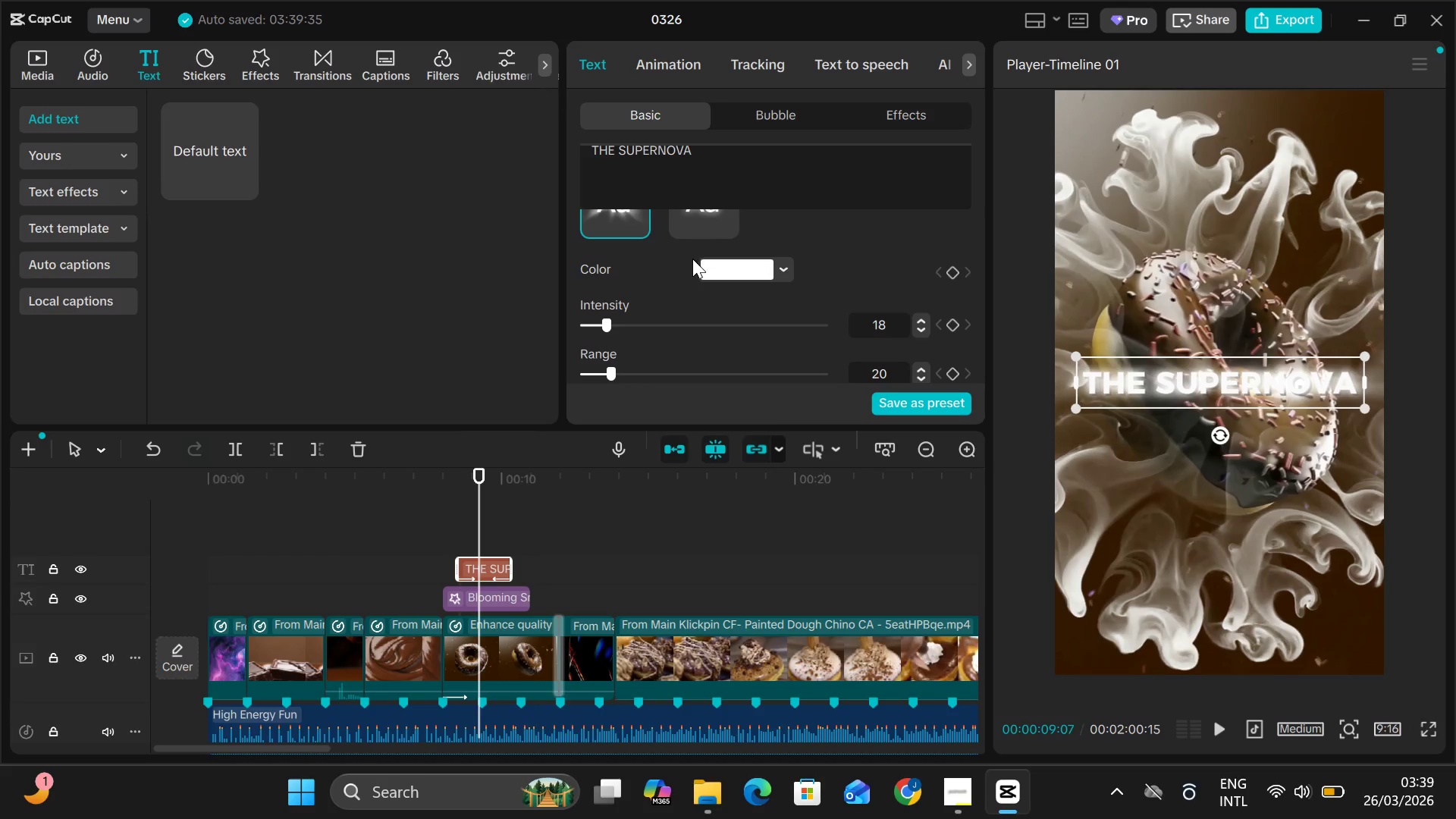 
scroll: coordinate [692, 259], scroll_direction: up, amount: 1.0
 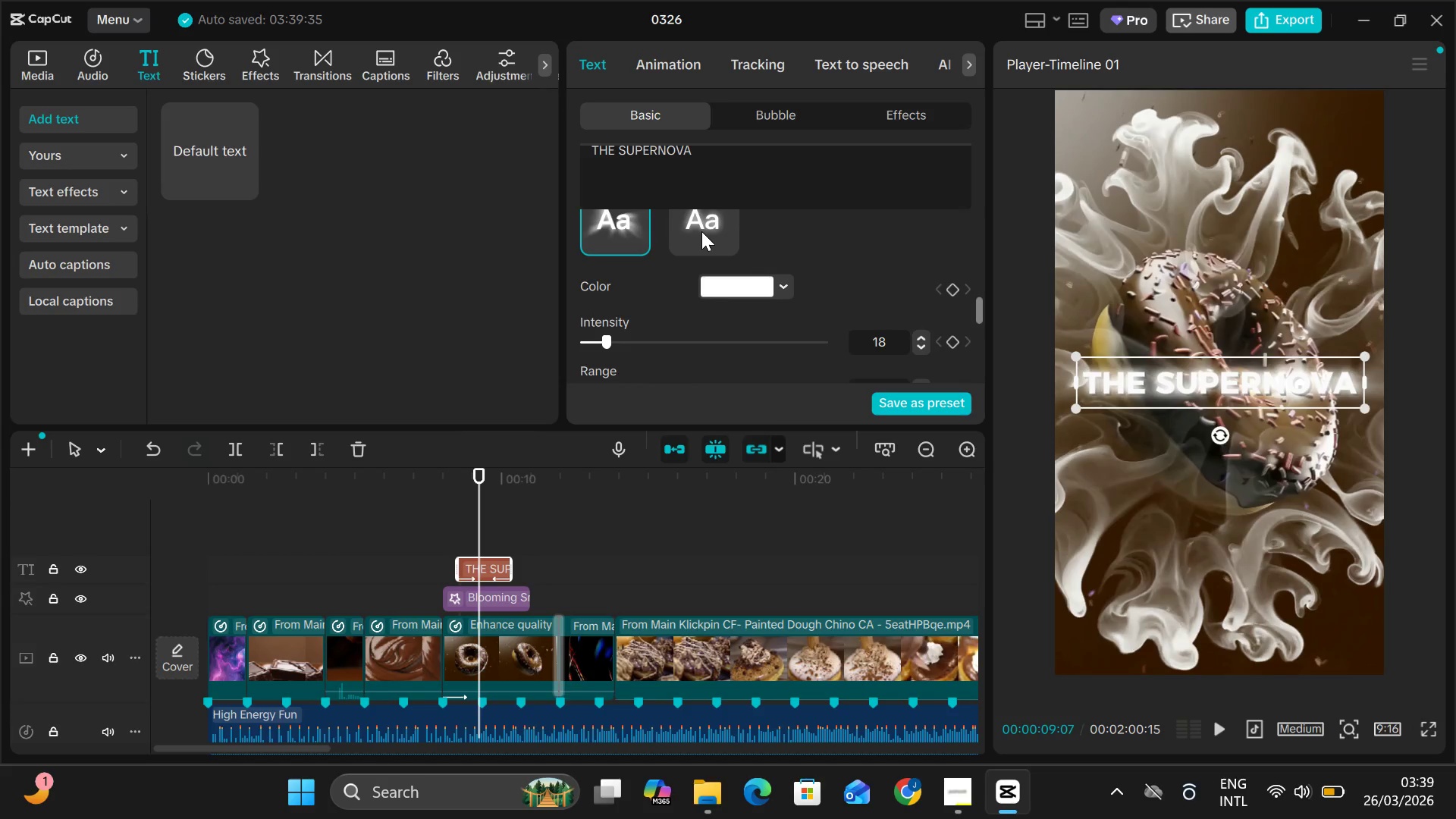 
left_click([701, 231])
 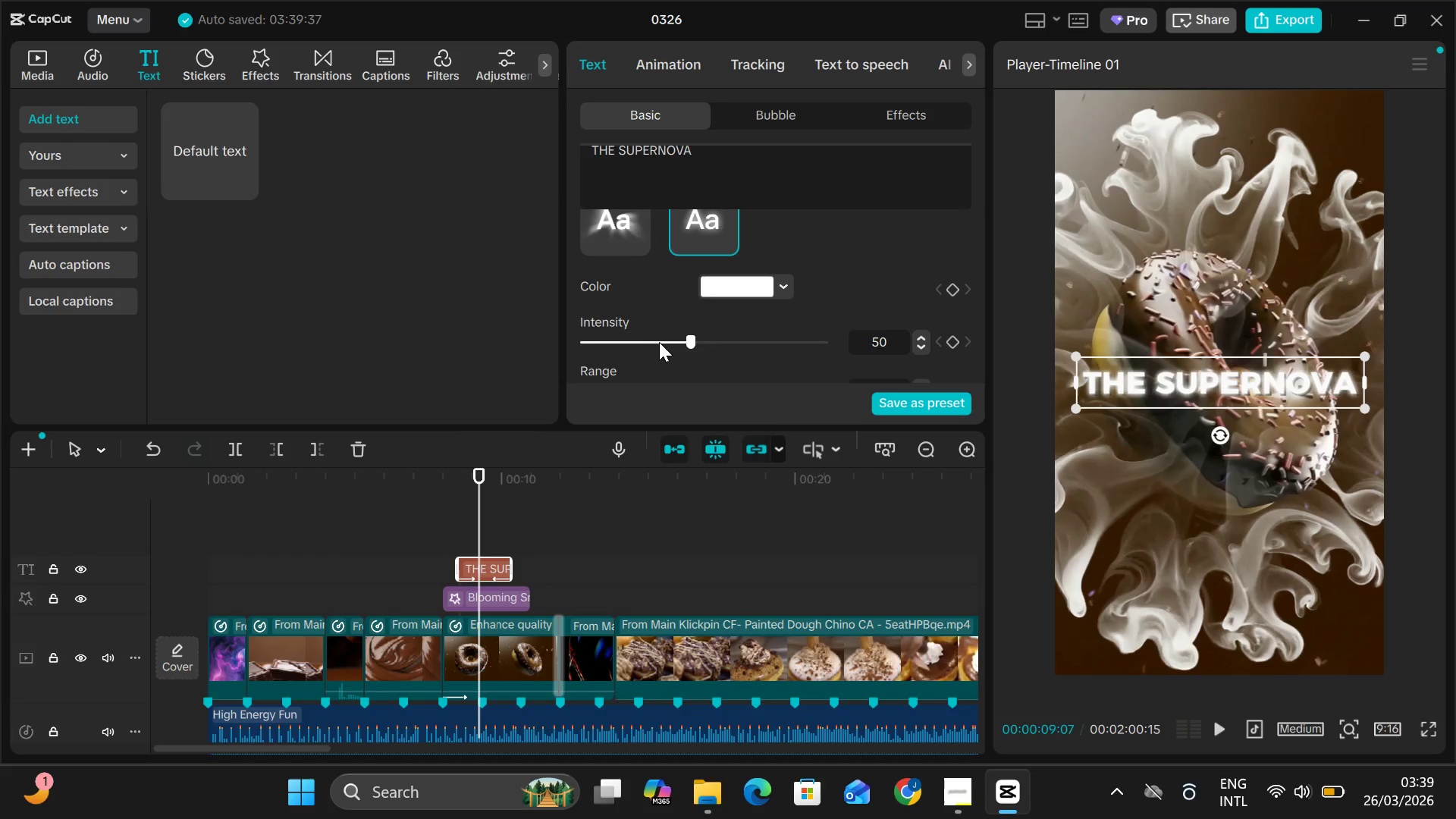 
scroll: coordinate [647, 344], scroll_direction: down, amount: 4.0
 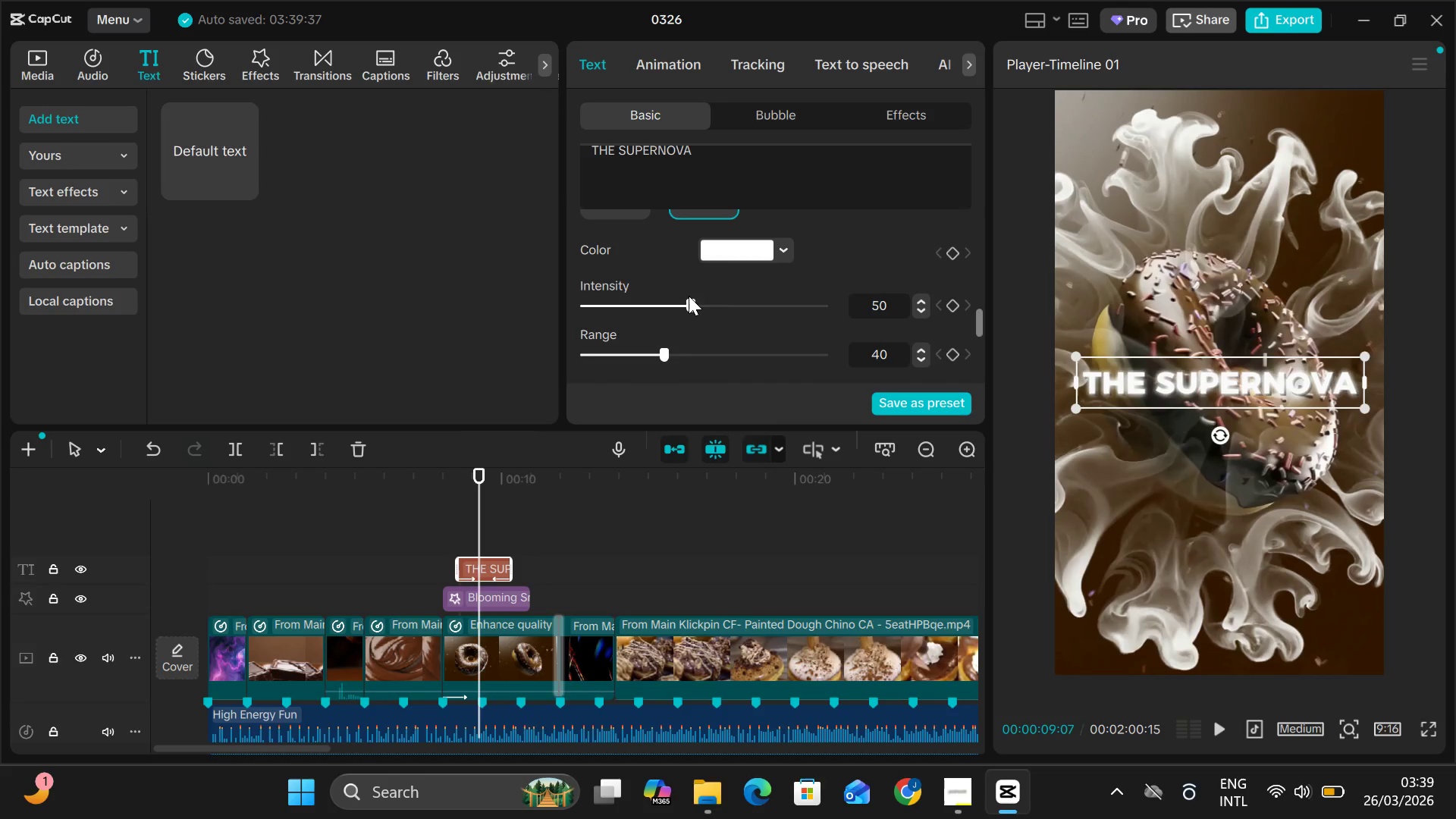 
left_click_drag(start_coordinate=[689, 296], to_coordinate=[638, 309])
 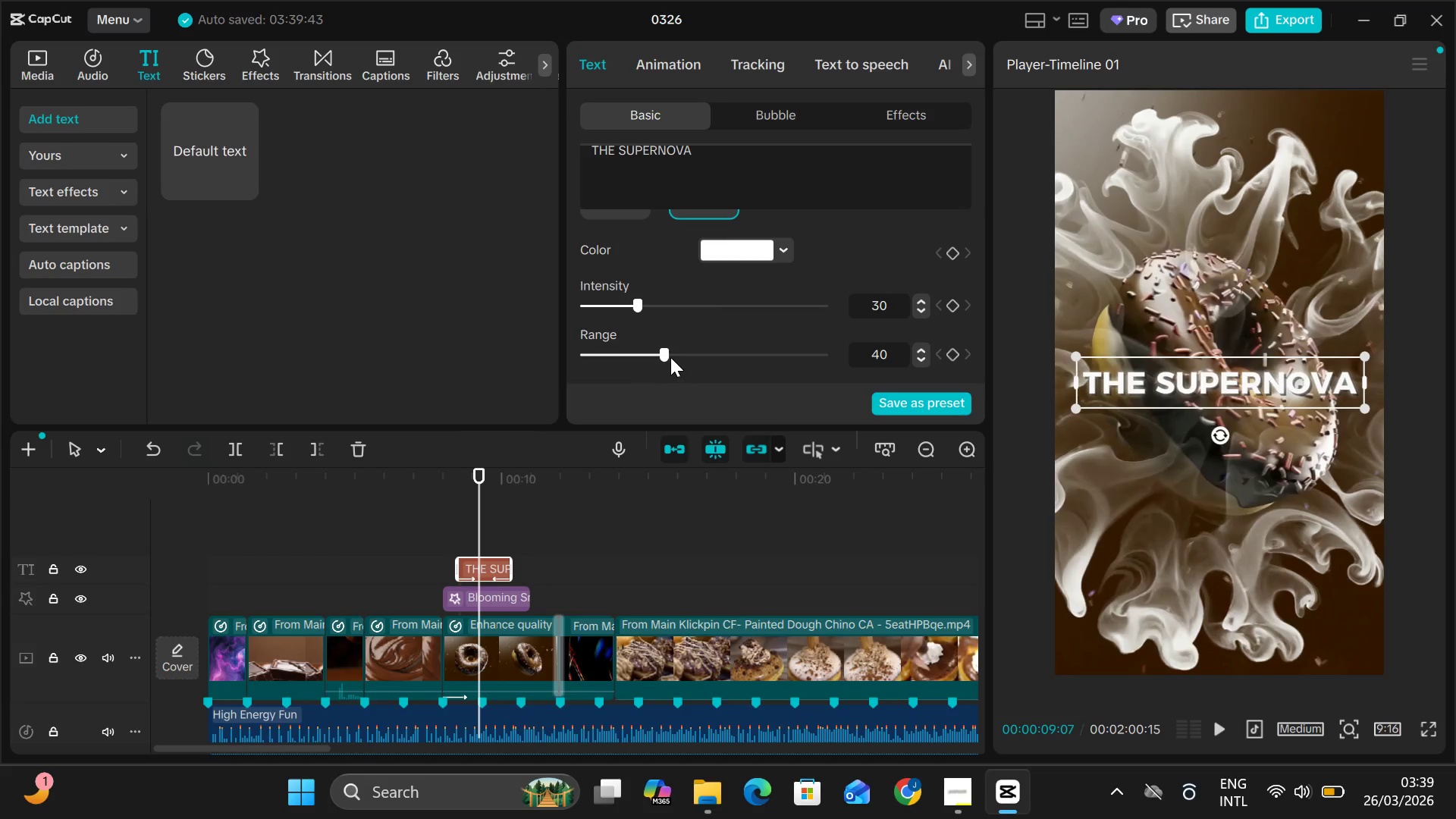 
left_click_drag(start_coordinate=[667, 351], to_coordinate=[689, 382])
 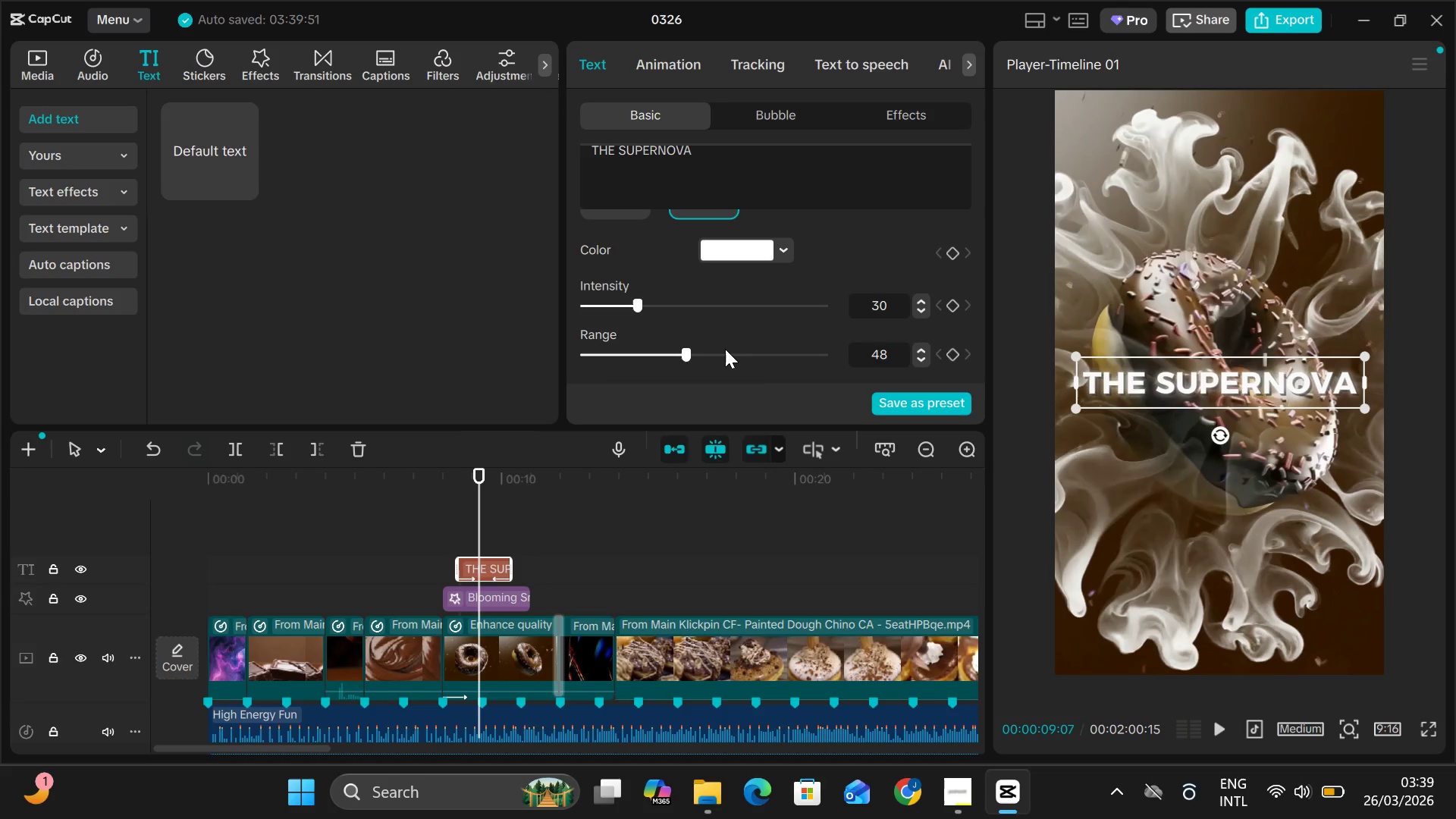 
scroll: coordinate [725, 349], scroll_direction: down, amount: 10.0
 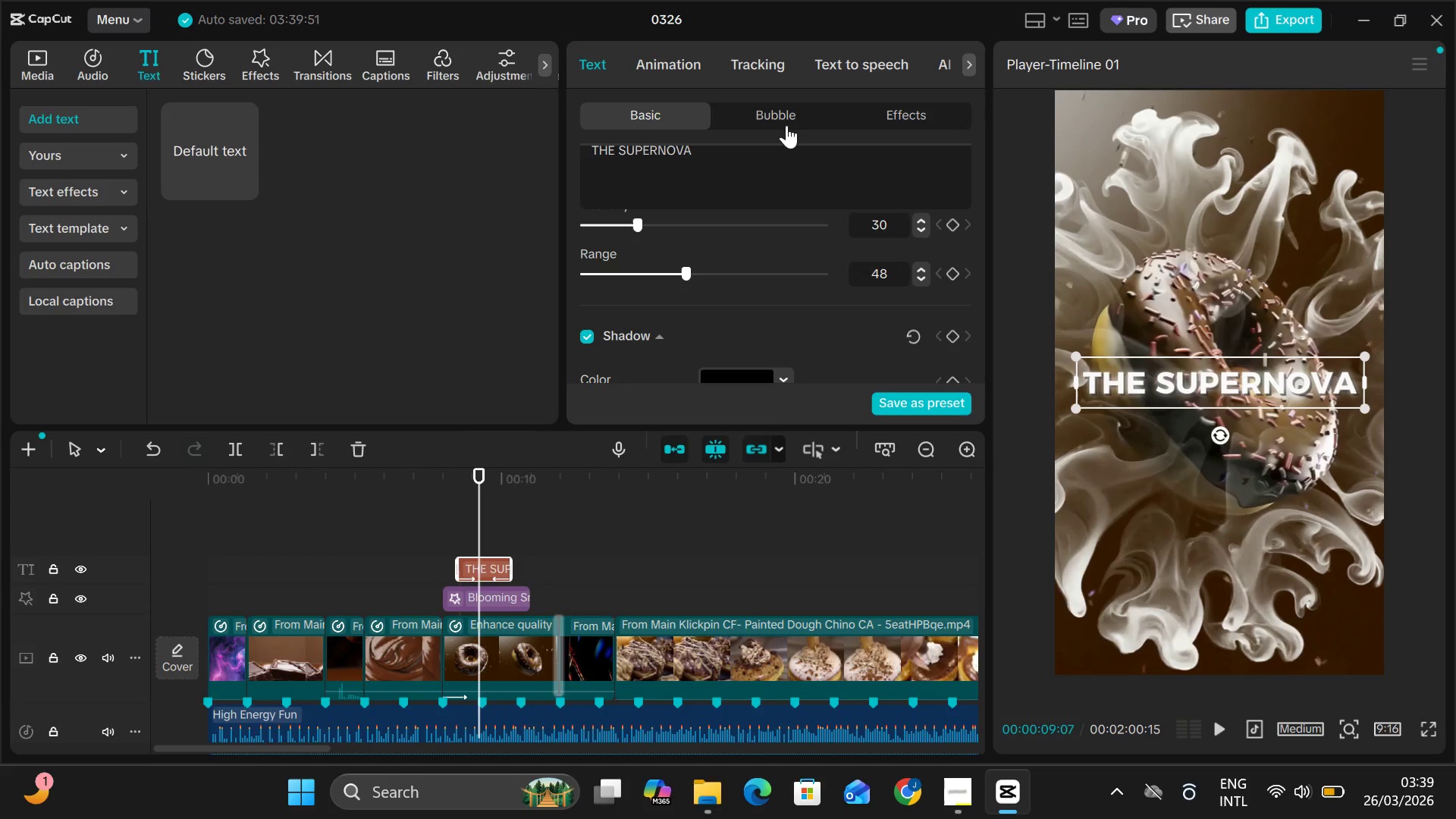 
wait(6.48)
 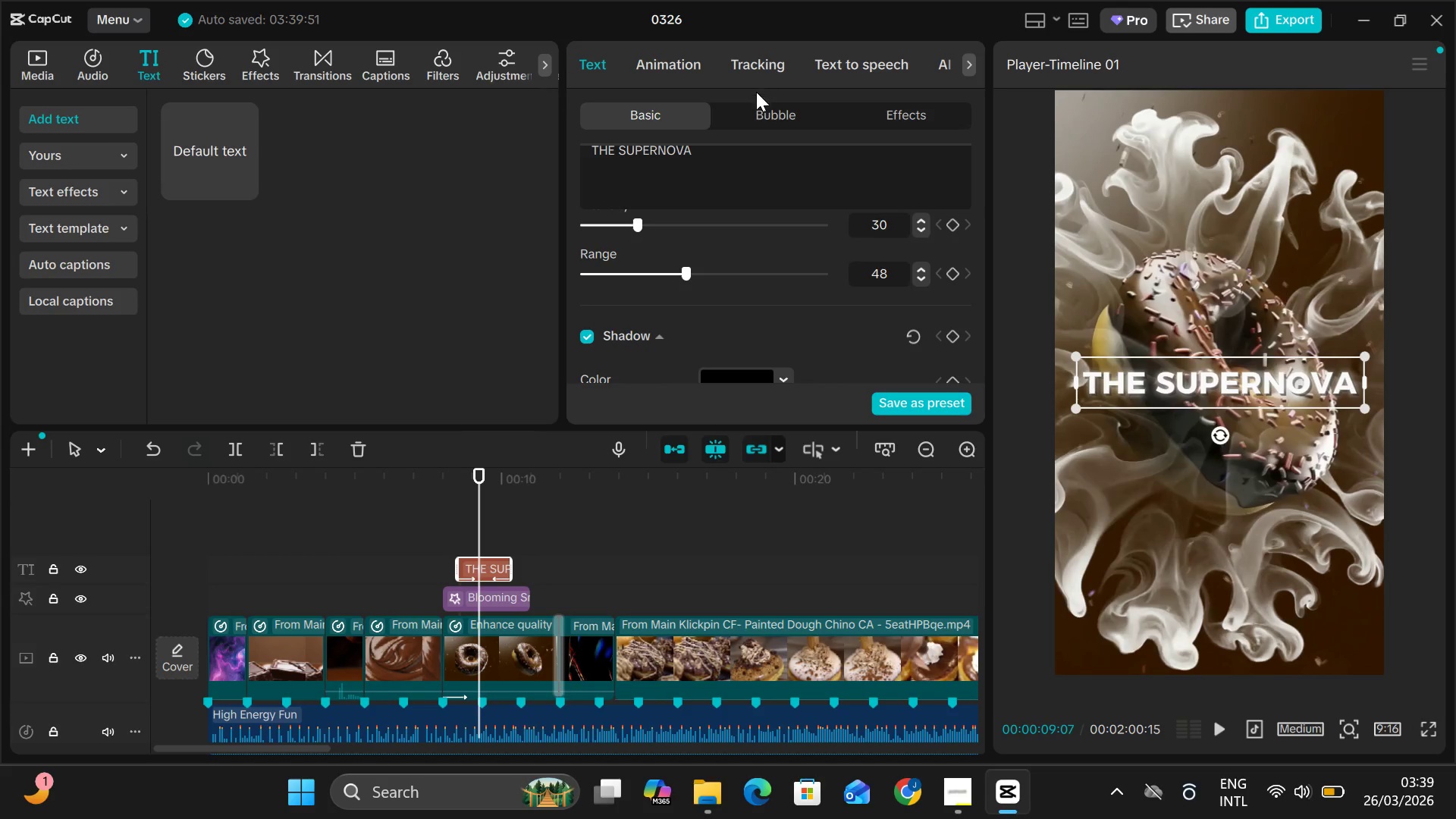 
scroll: coordinate [772, 254], scroll_direction: up, amount: 83.0
 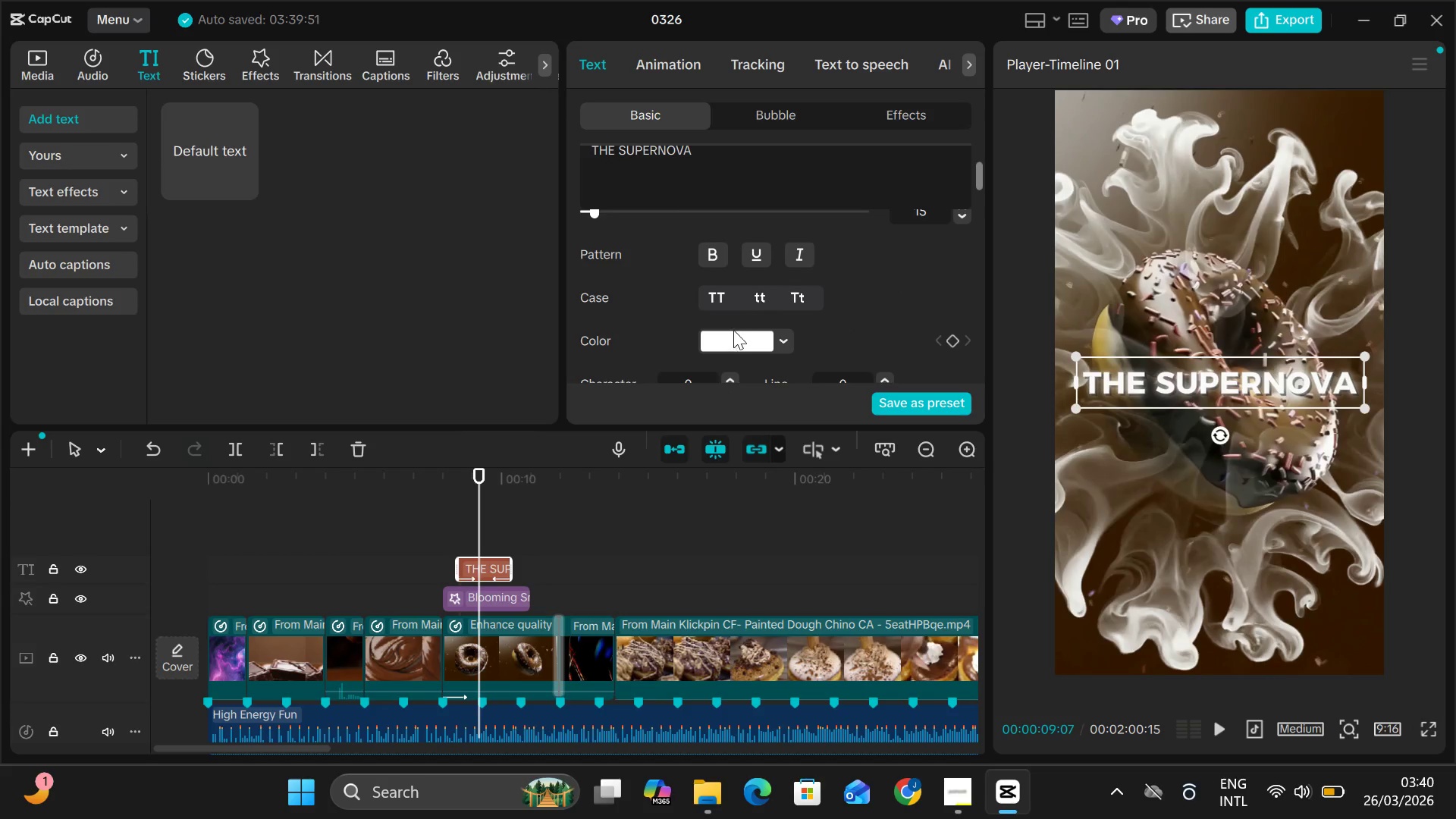 
left_click([733, 329])
 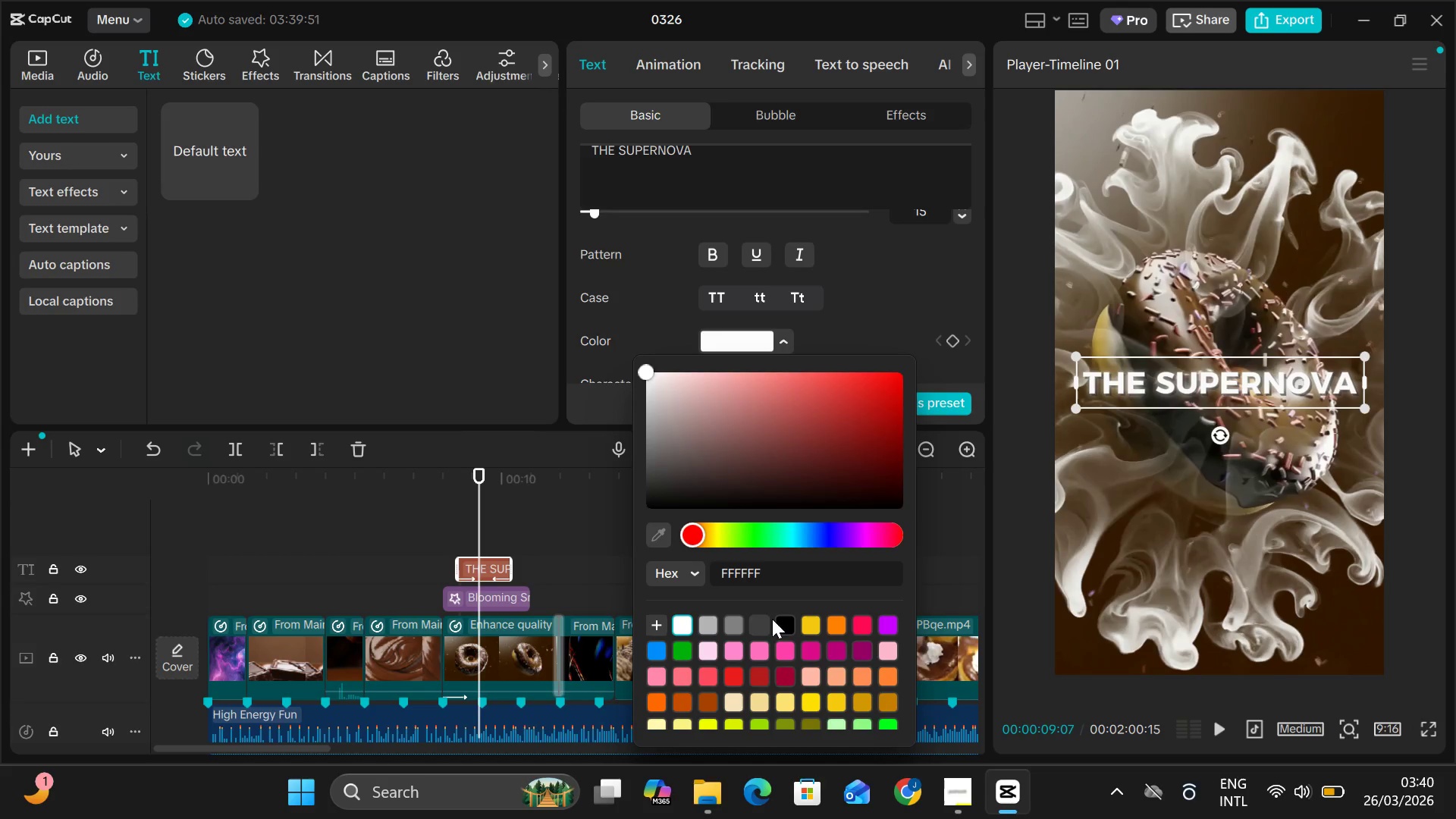 
left_click([783, 619])
 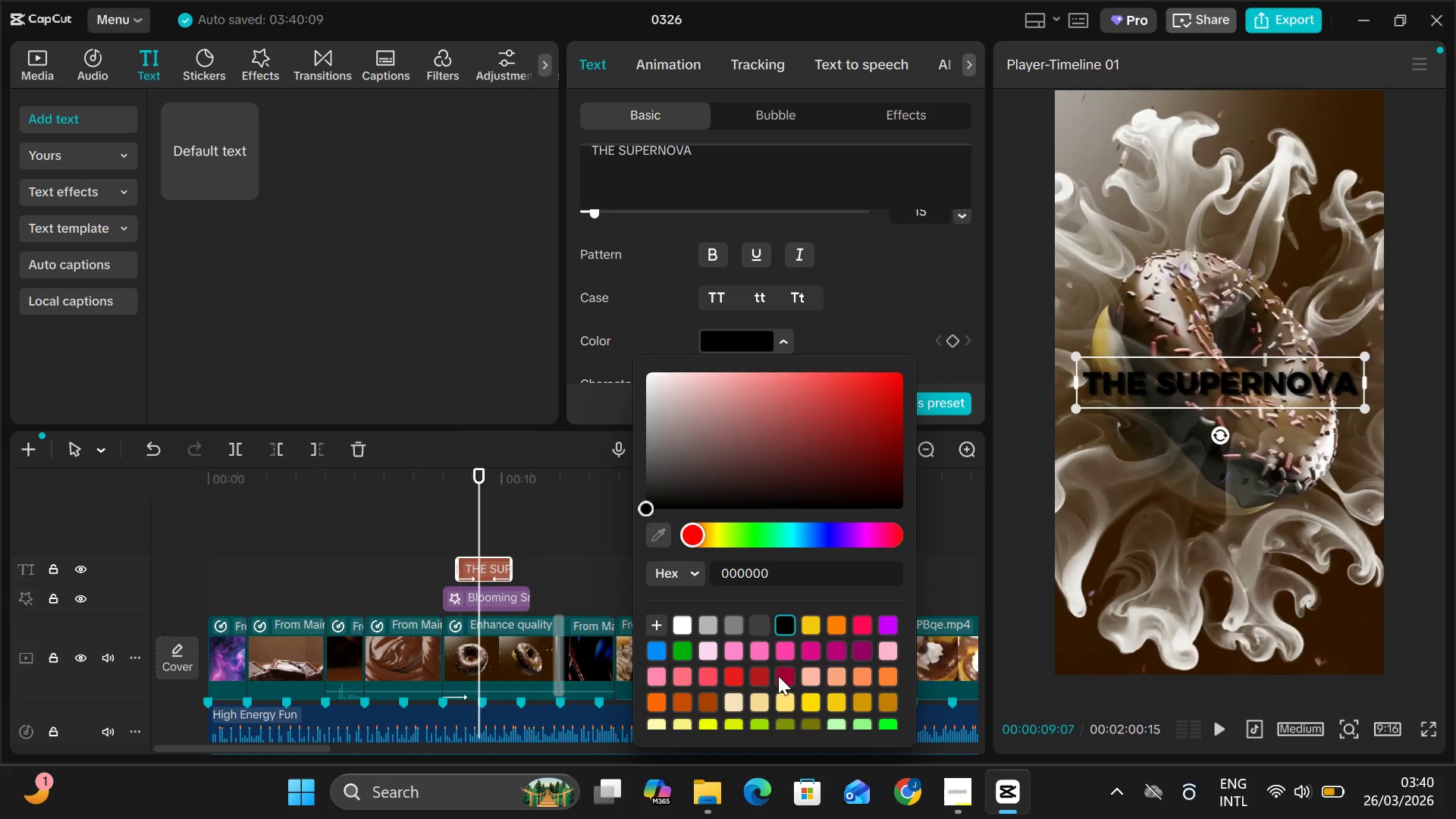 
scroll: coordinate [777, 682], scroll_direction: down, amount: 13.0
 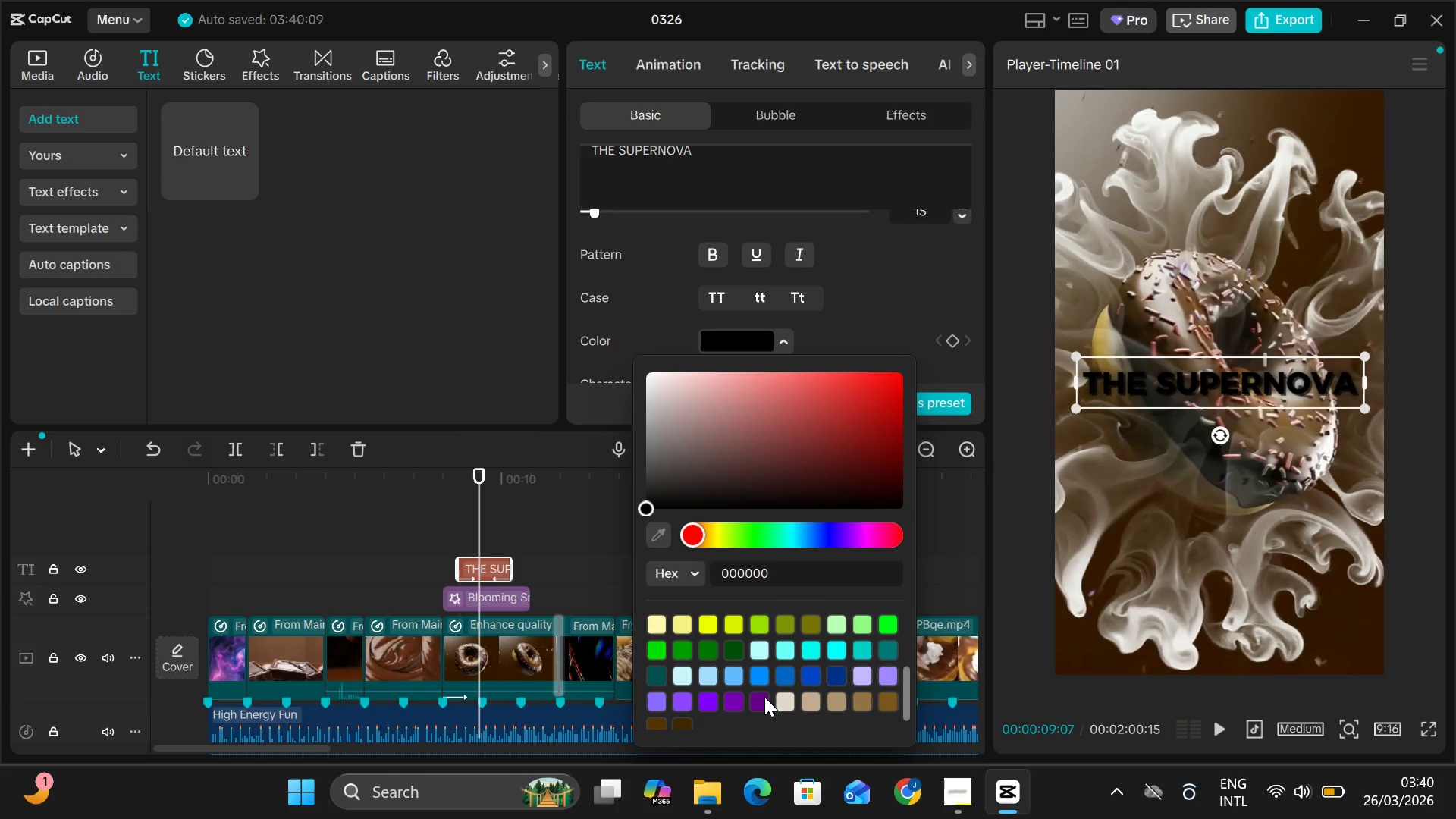 
left_click([764, 697])
 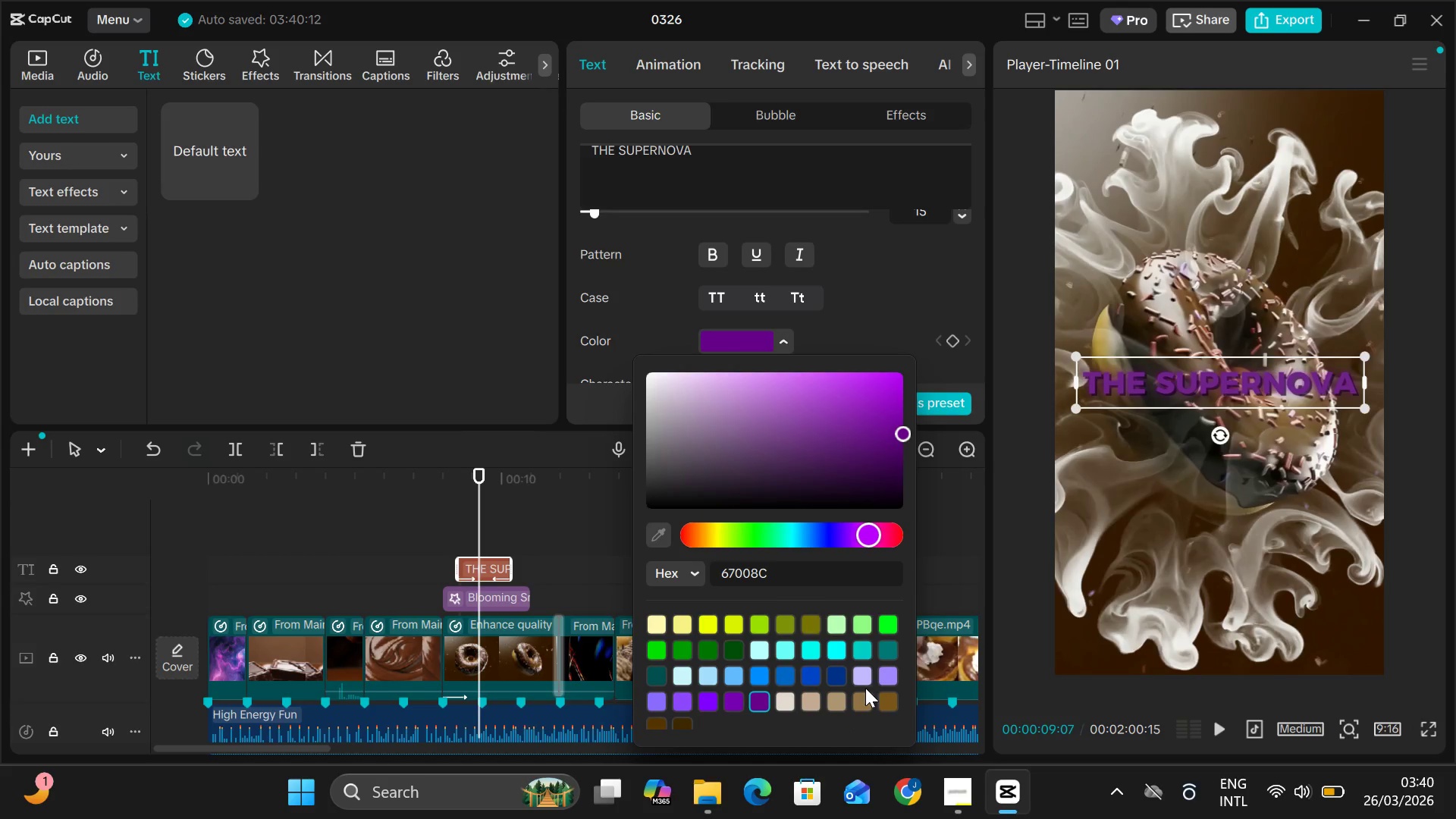 
left_click([890, 675])
 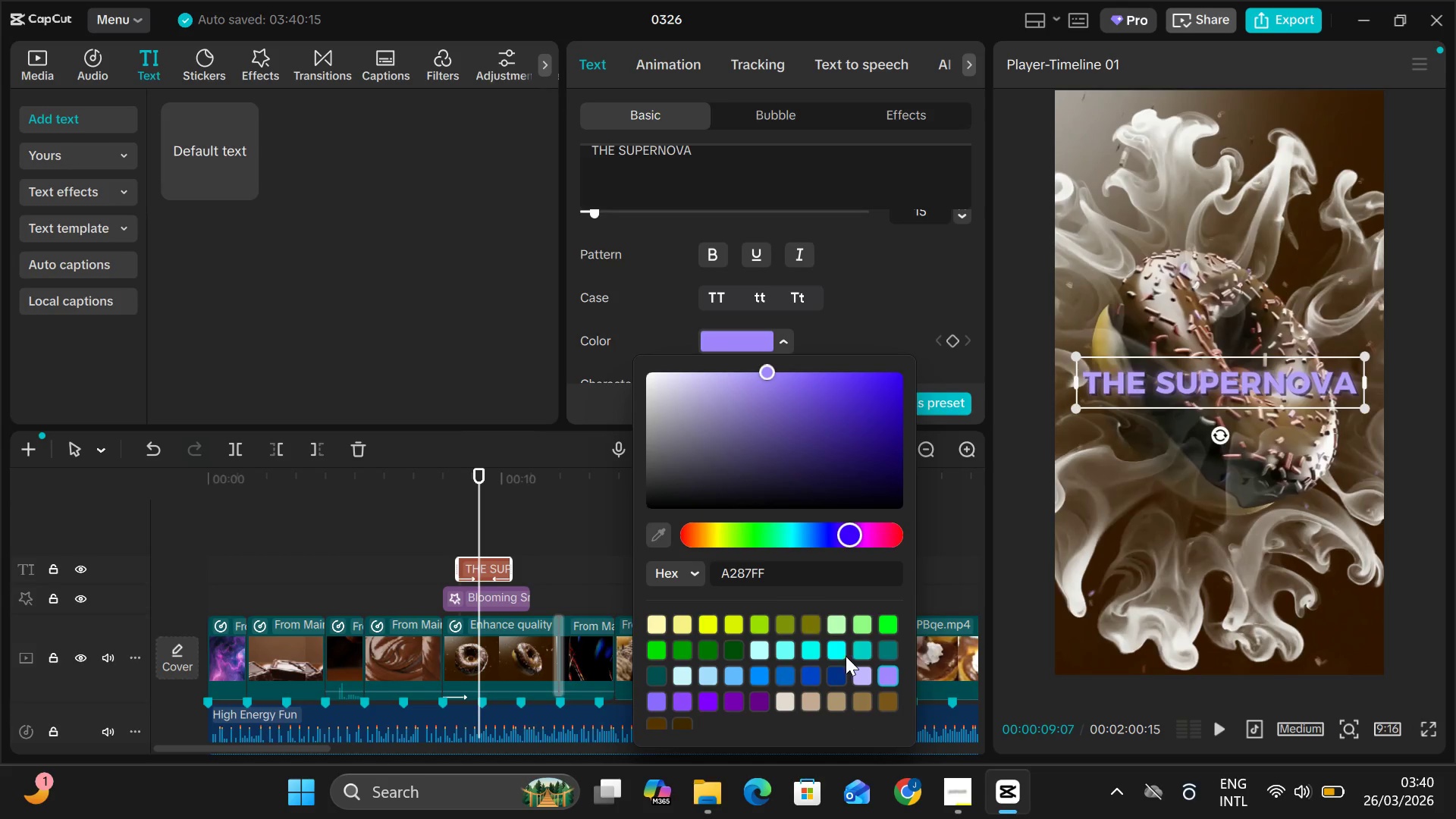 
left_click([843, 651])
 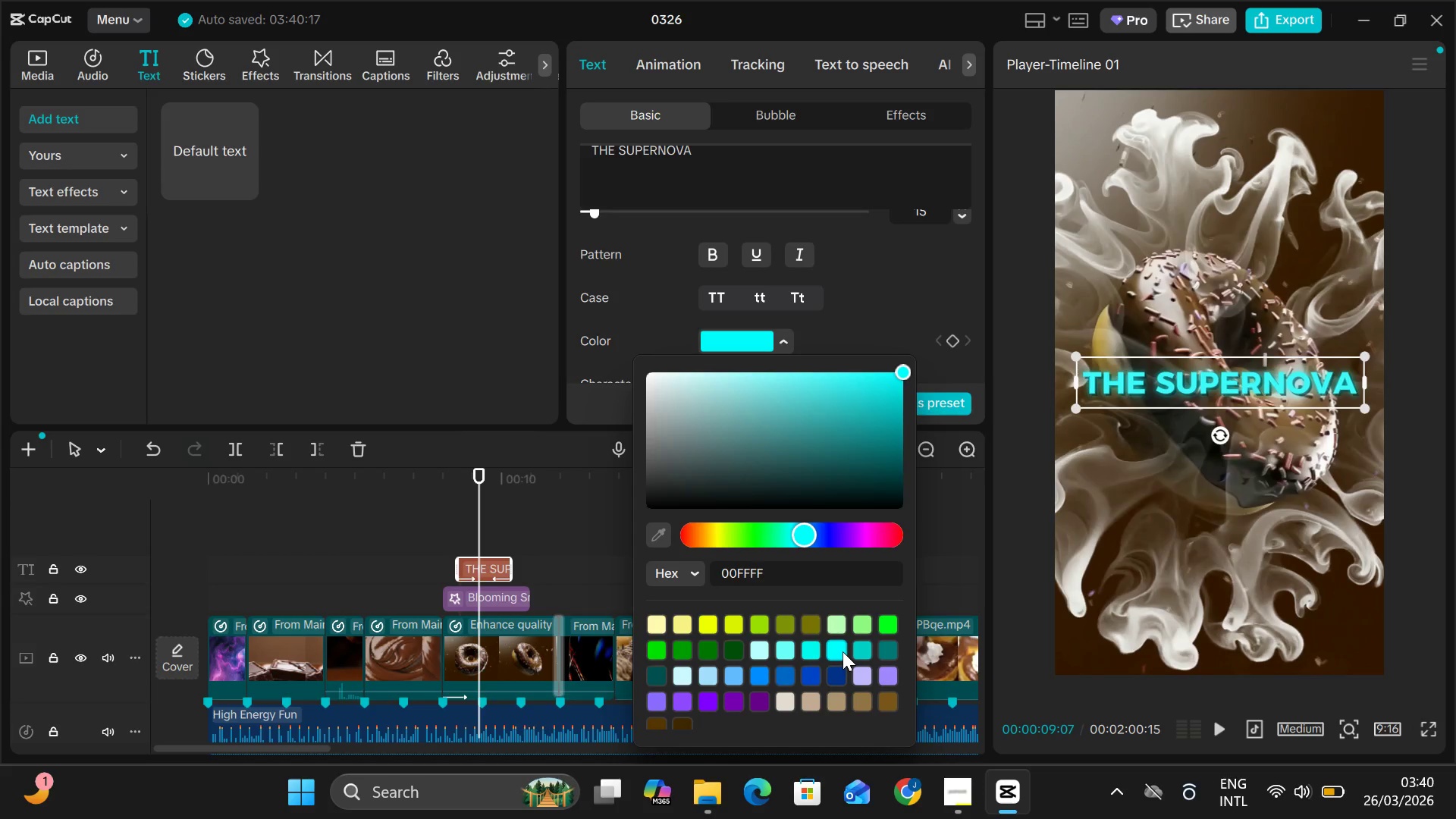 
left_click([843, 651])
 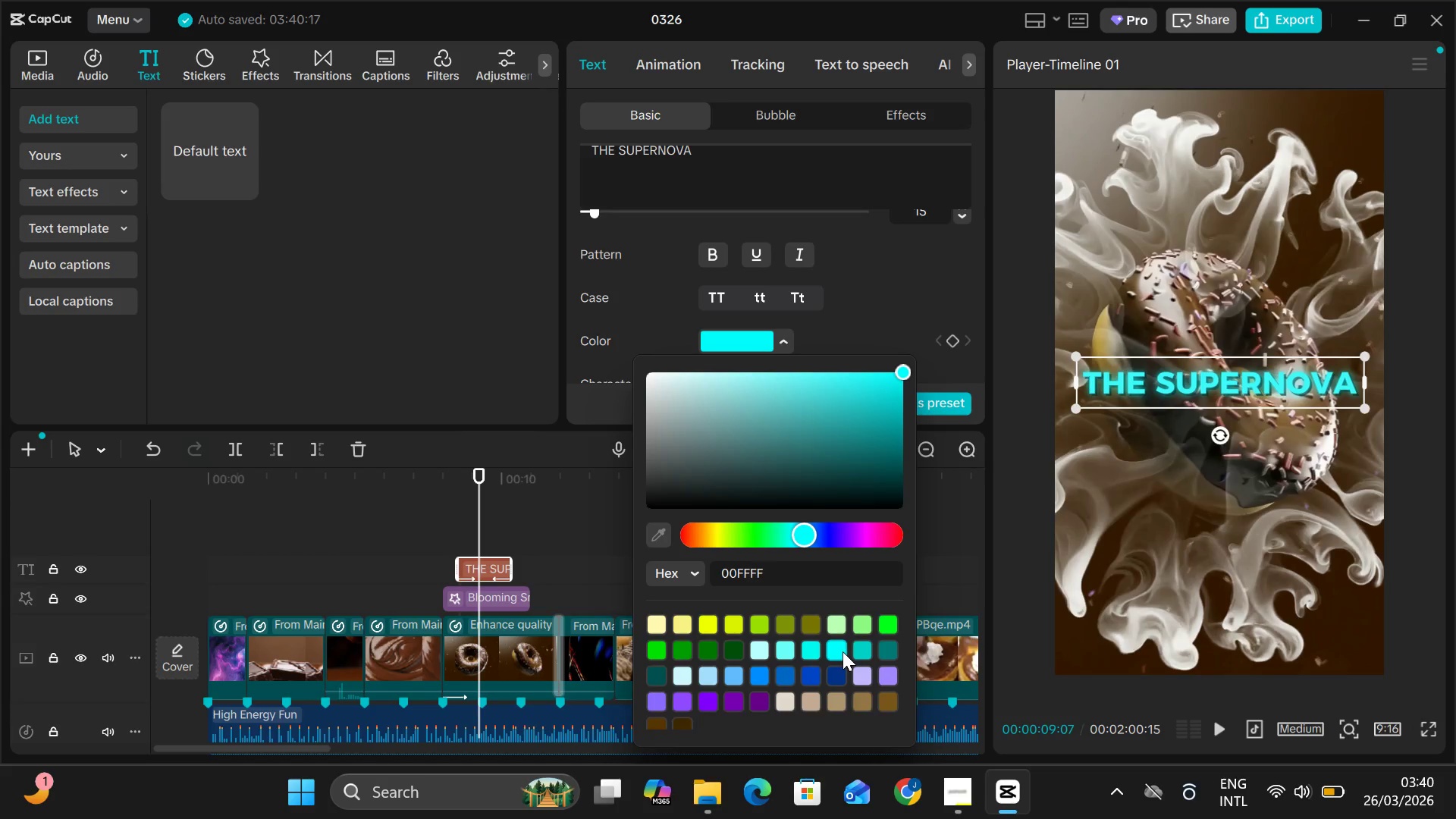 
scroll: coordinate [843, 651], scroll_direction: up, amount: 4.0
 